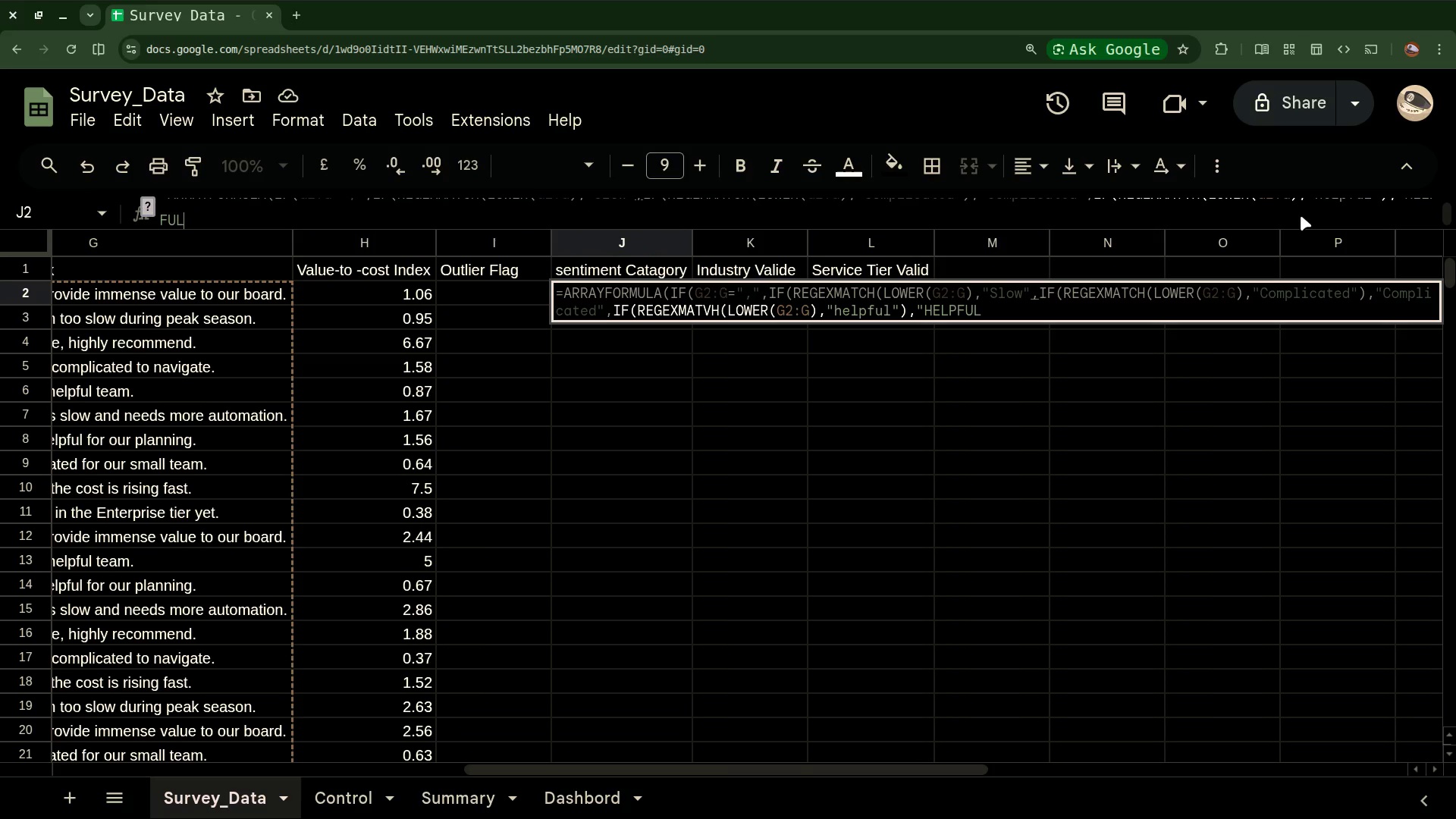 
key(Shift+Quote)
 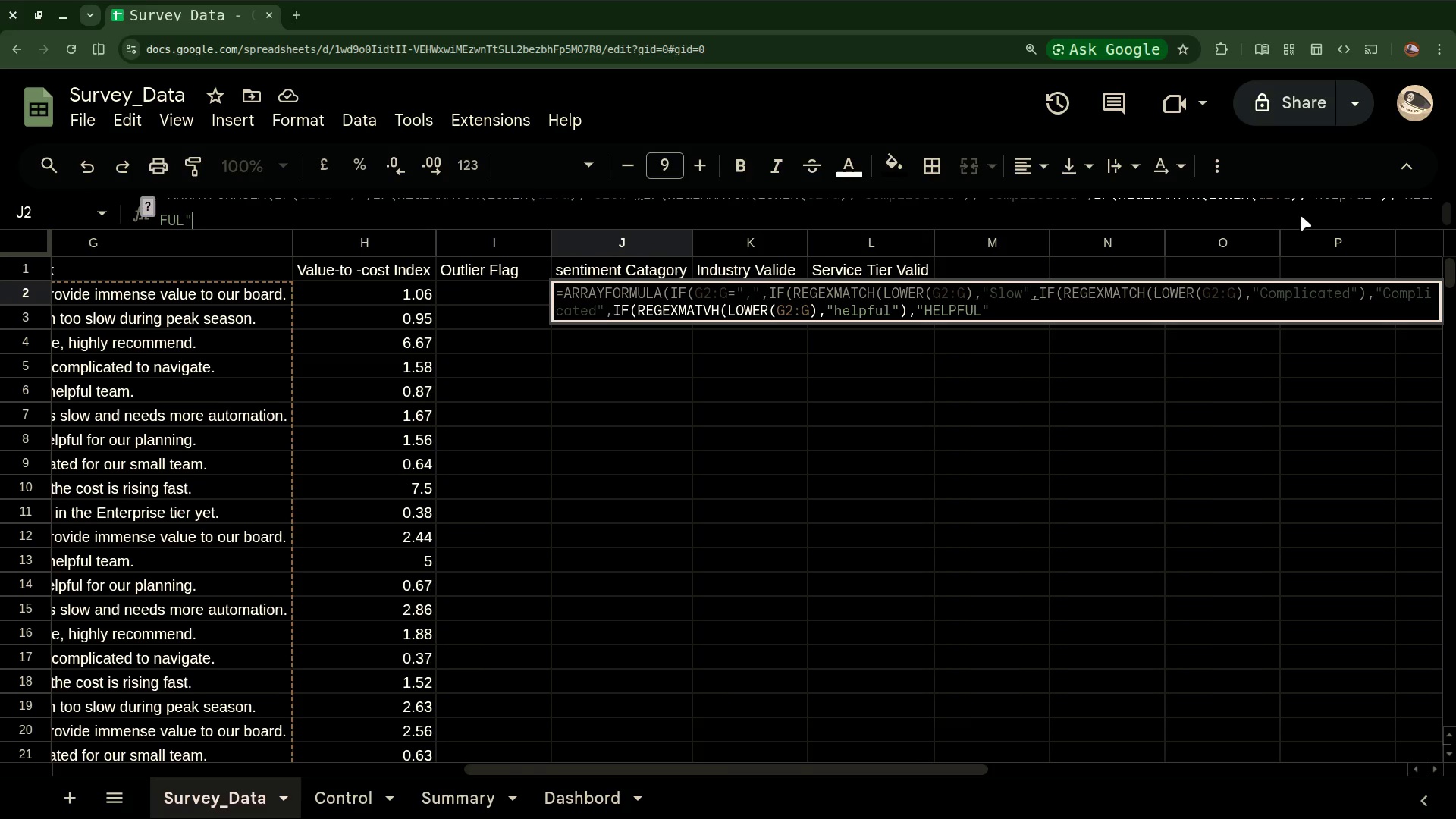 
wait(8.85)
 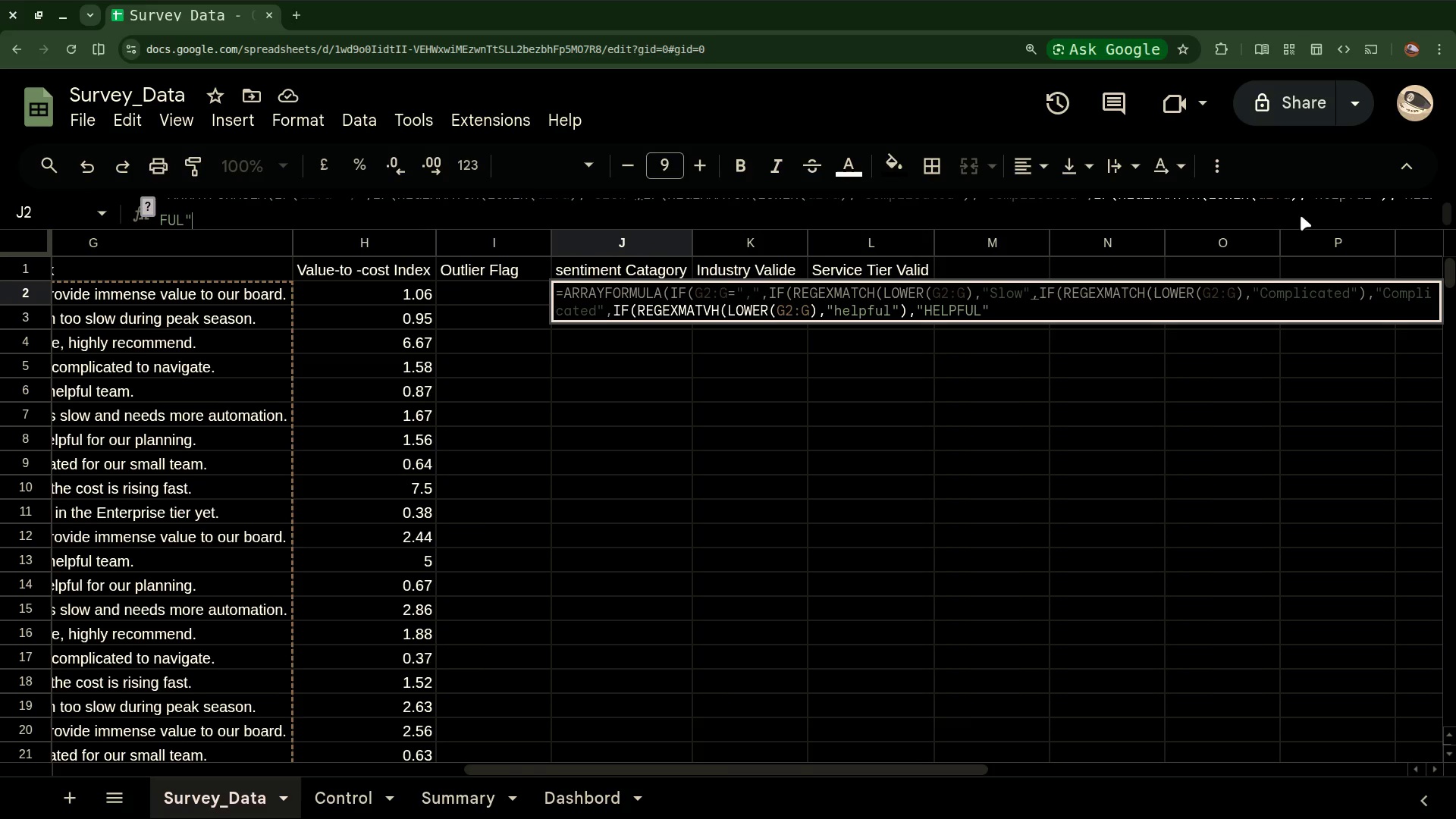 
left_click([985, 314])
 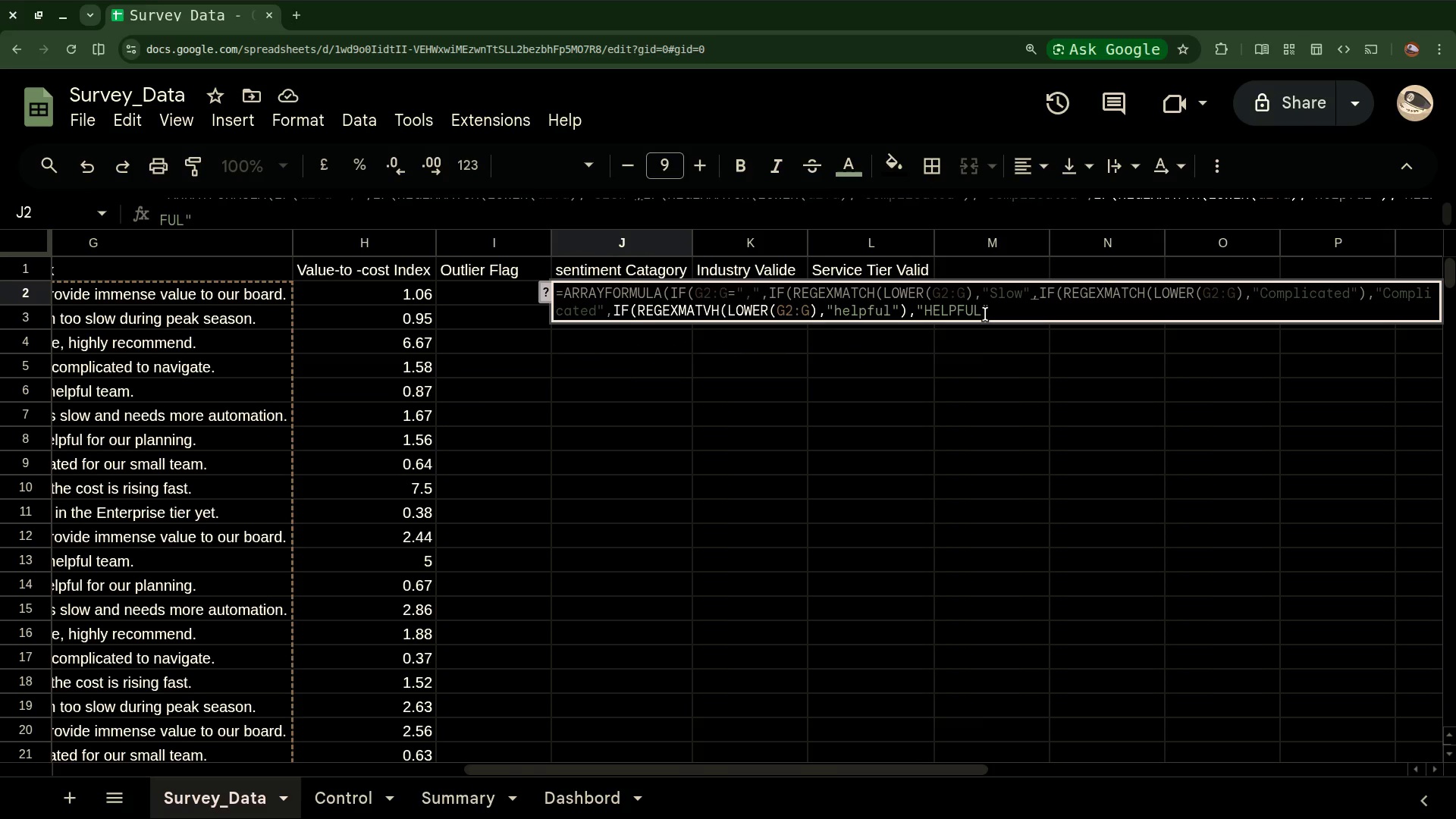 
key(Backspace)
 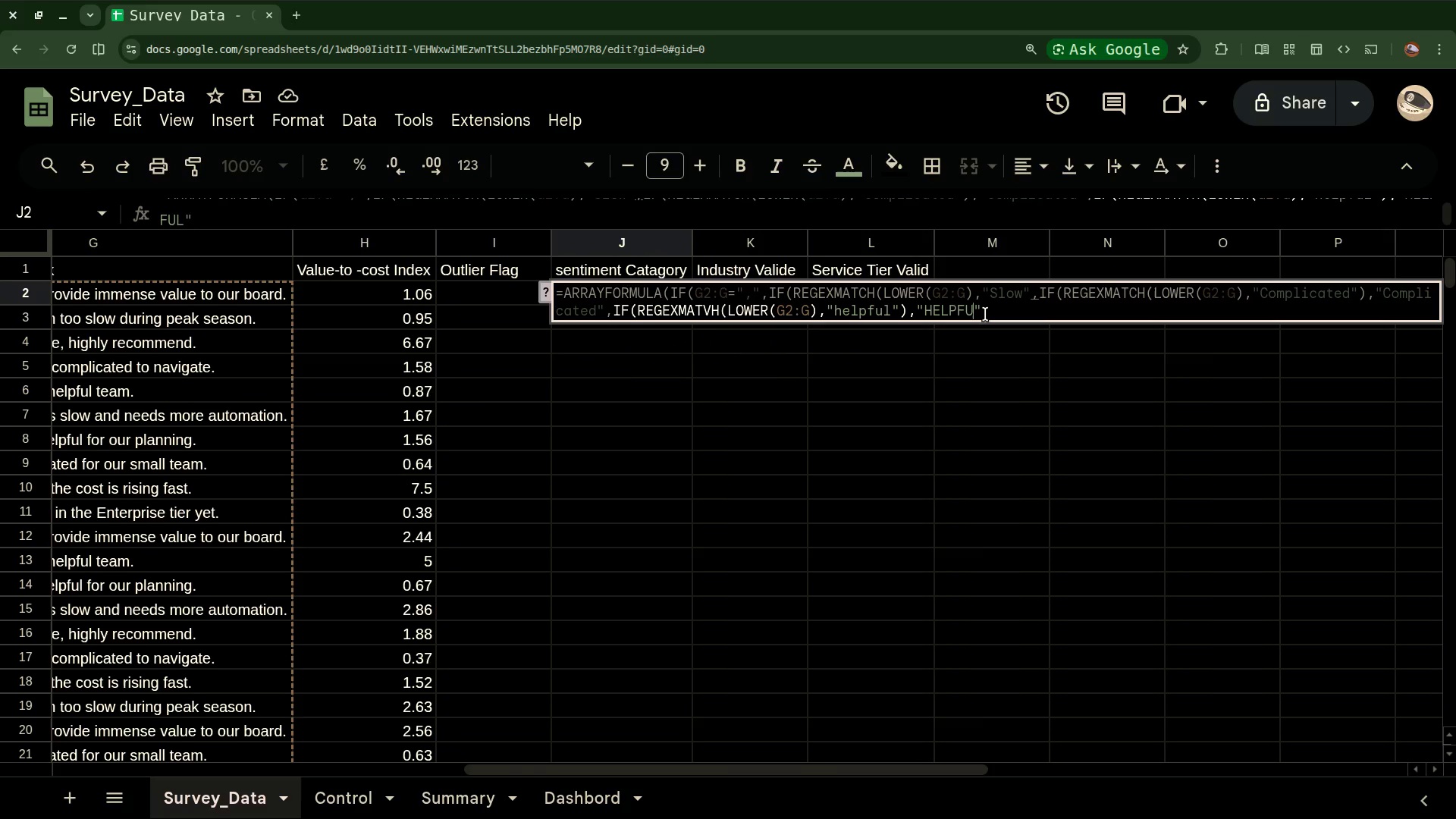 
key(Backspace)
 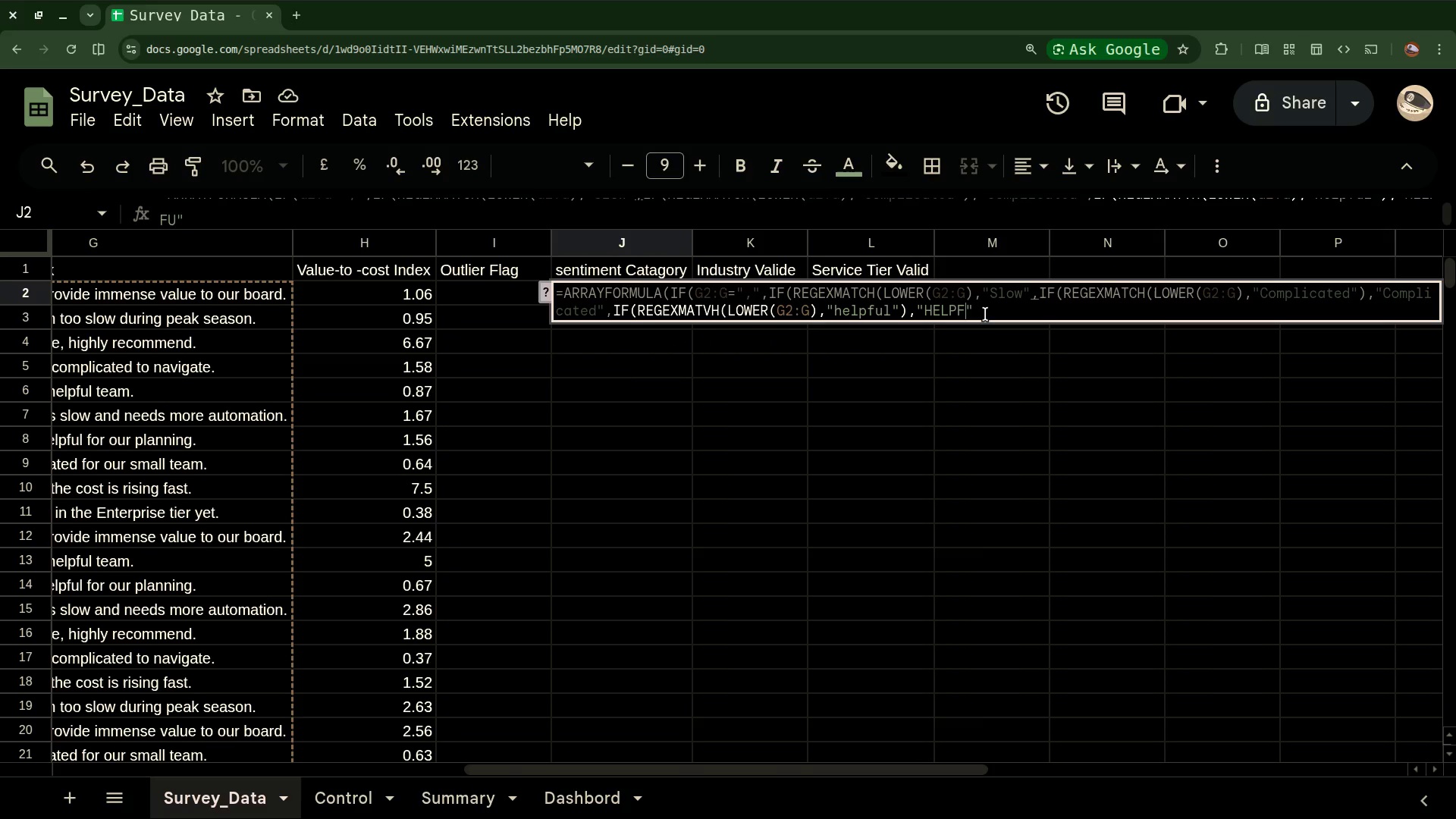 
key(Backspace)
 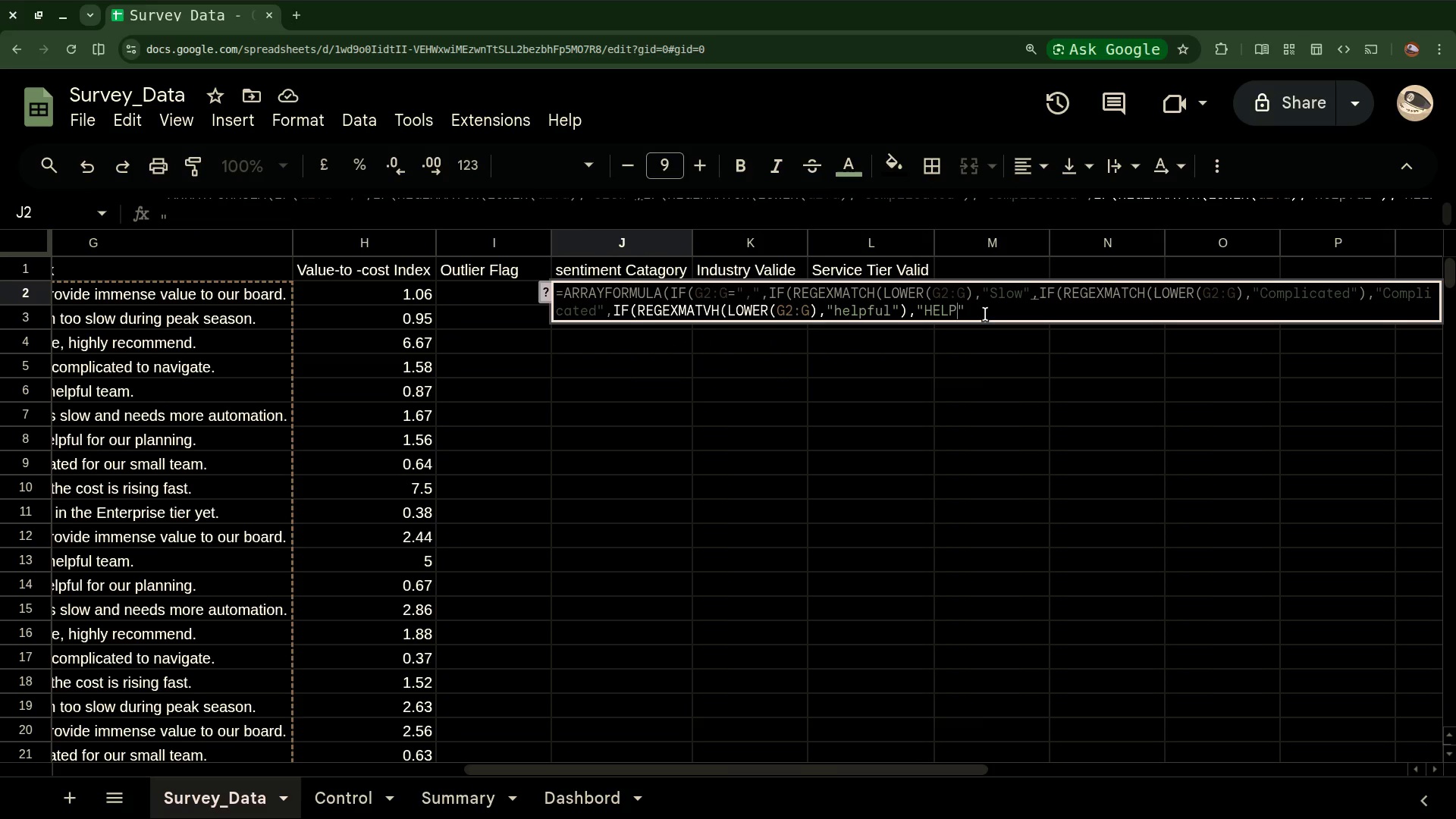 
key(Backspace)
 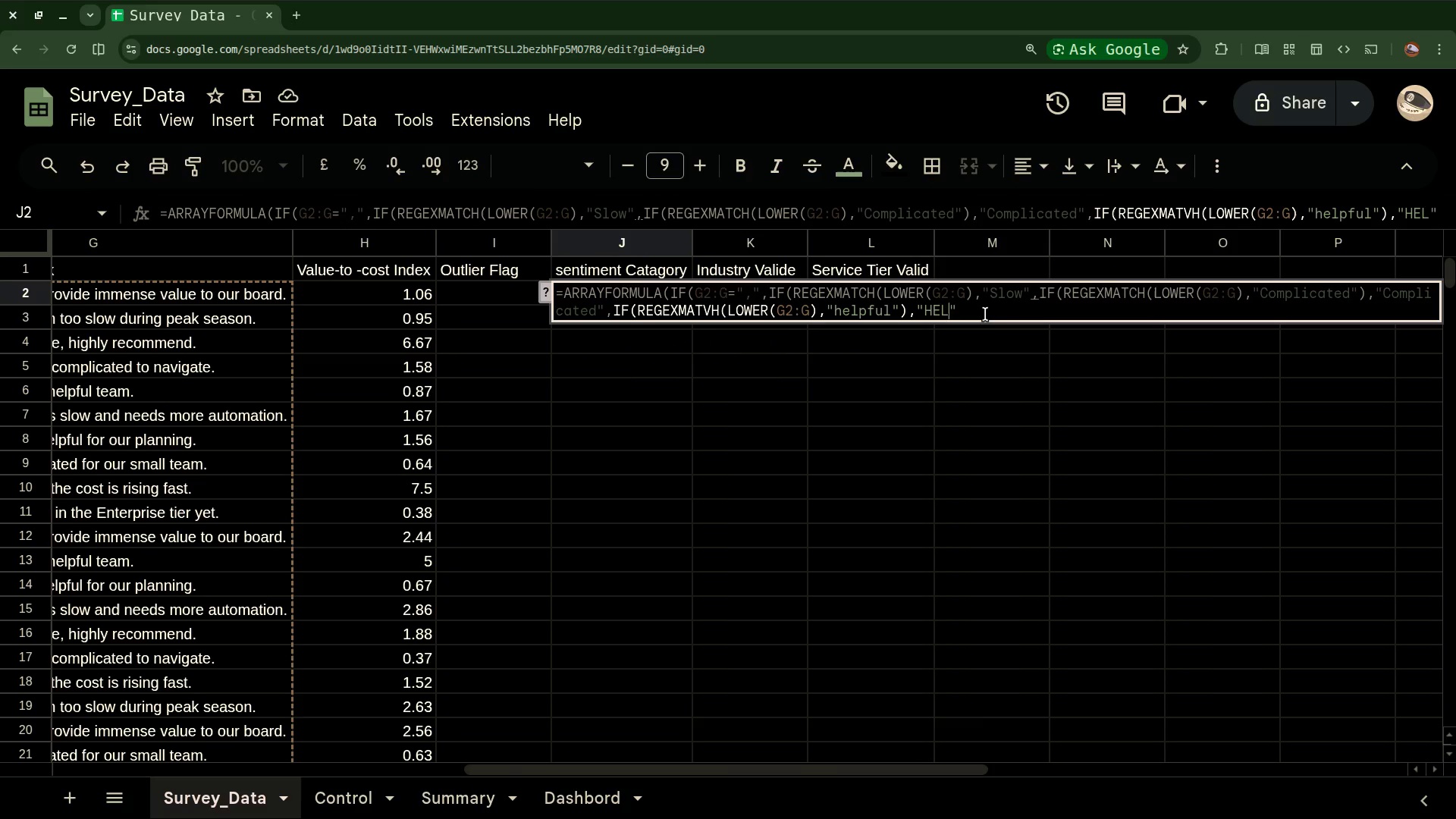 
key(Backspace)
 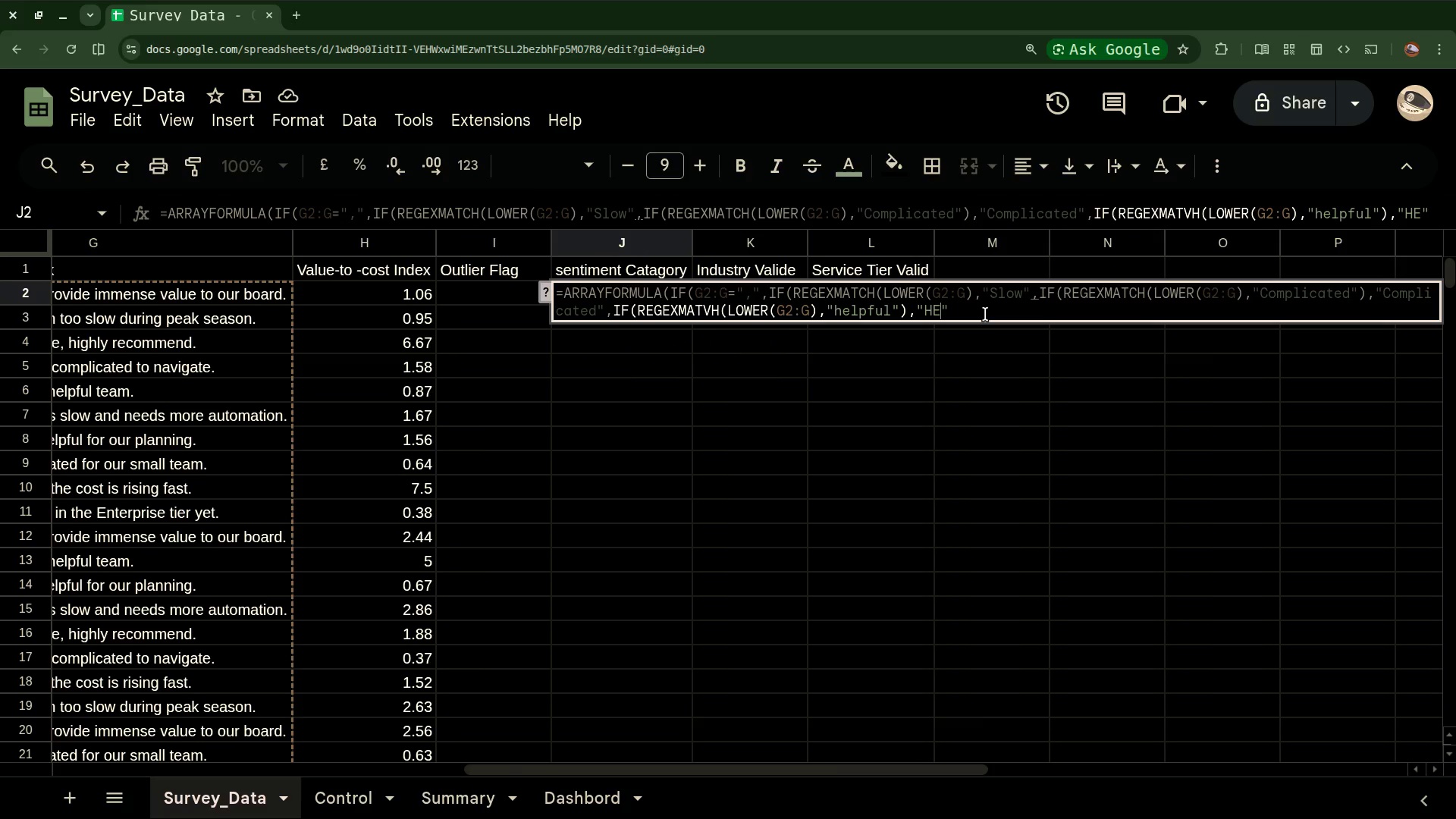 
key(Backspace)
 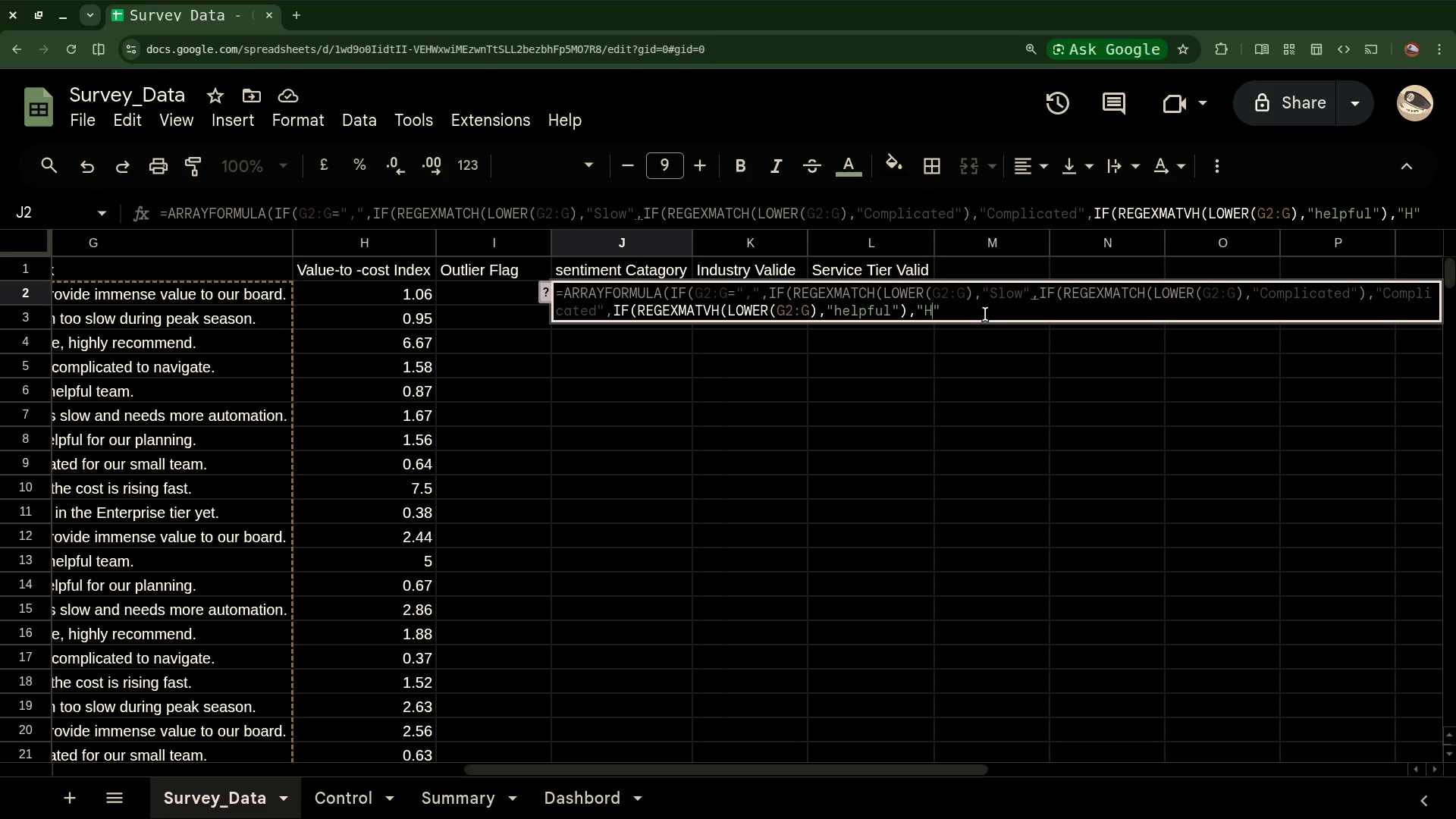 
hold_key(key=ShiftLeft, duration=0.37)
 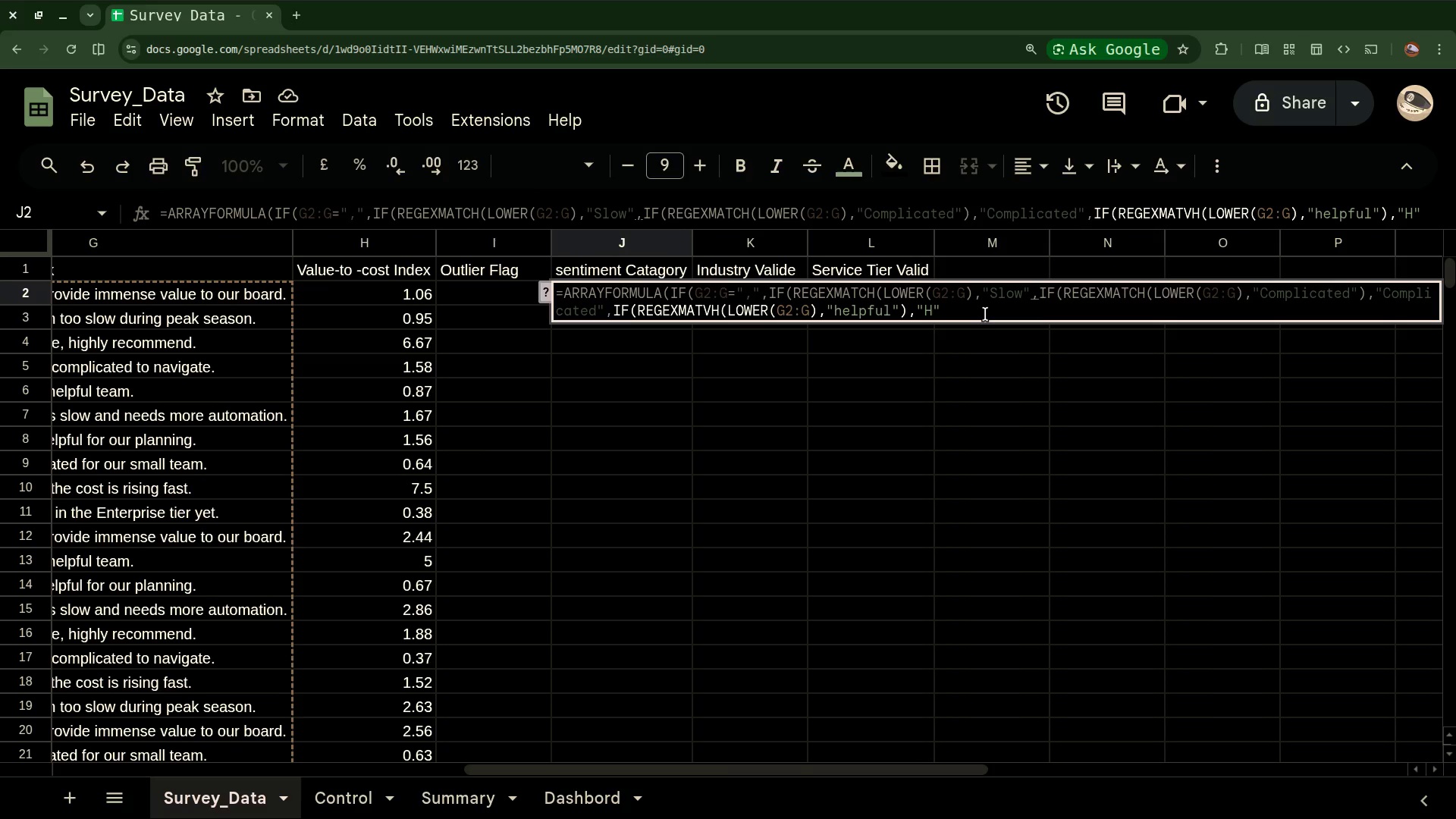 
type(ELPFUL)
 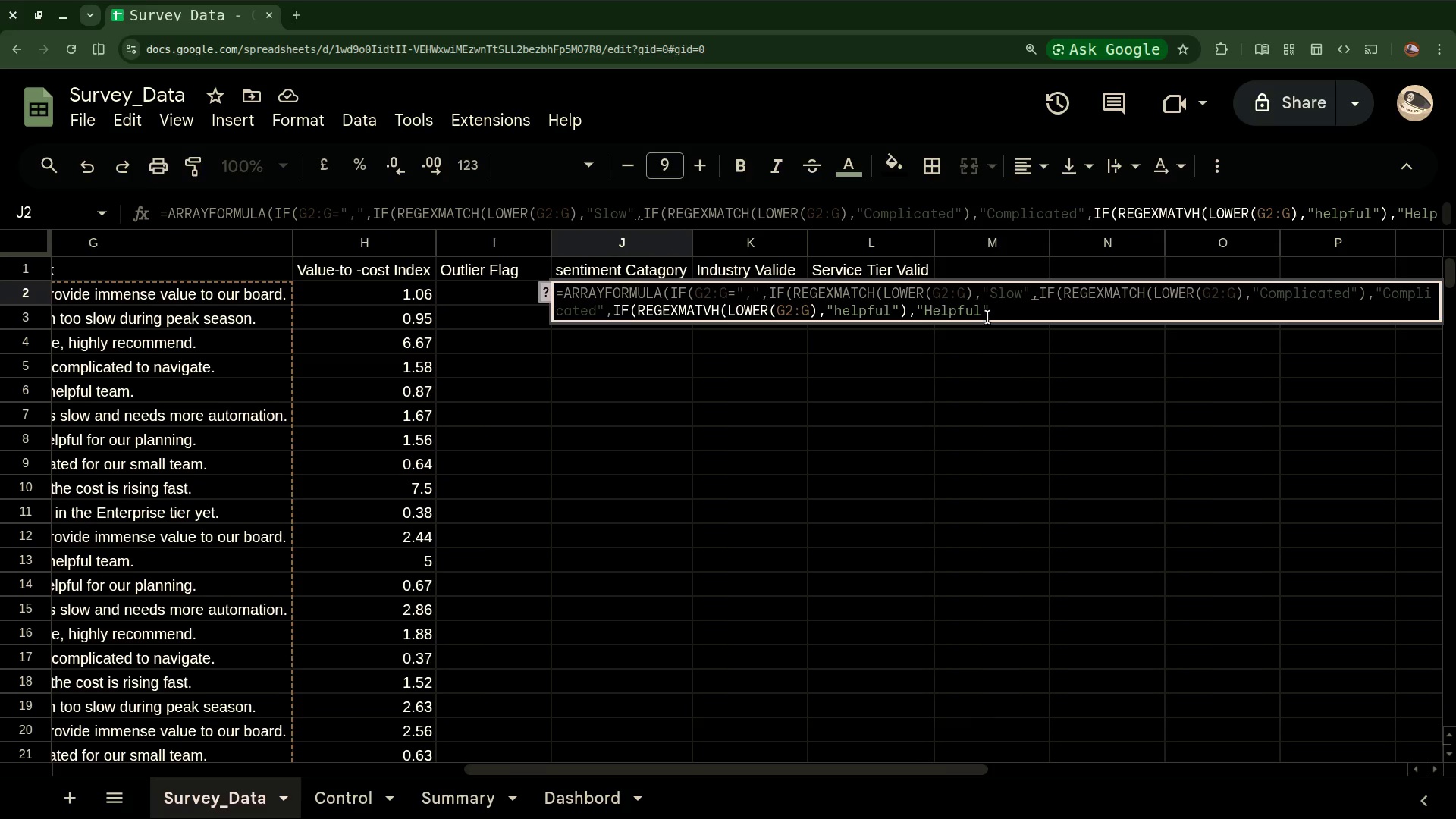 
left_click([997, 315])
 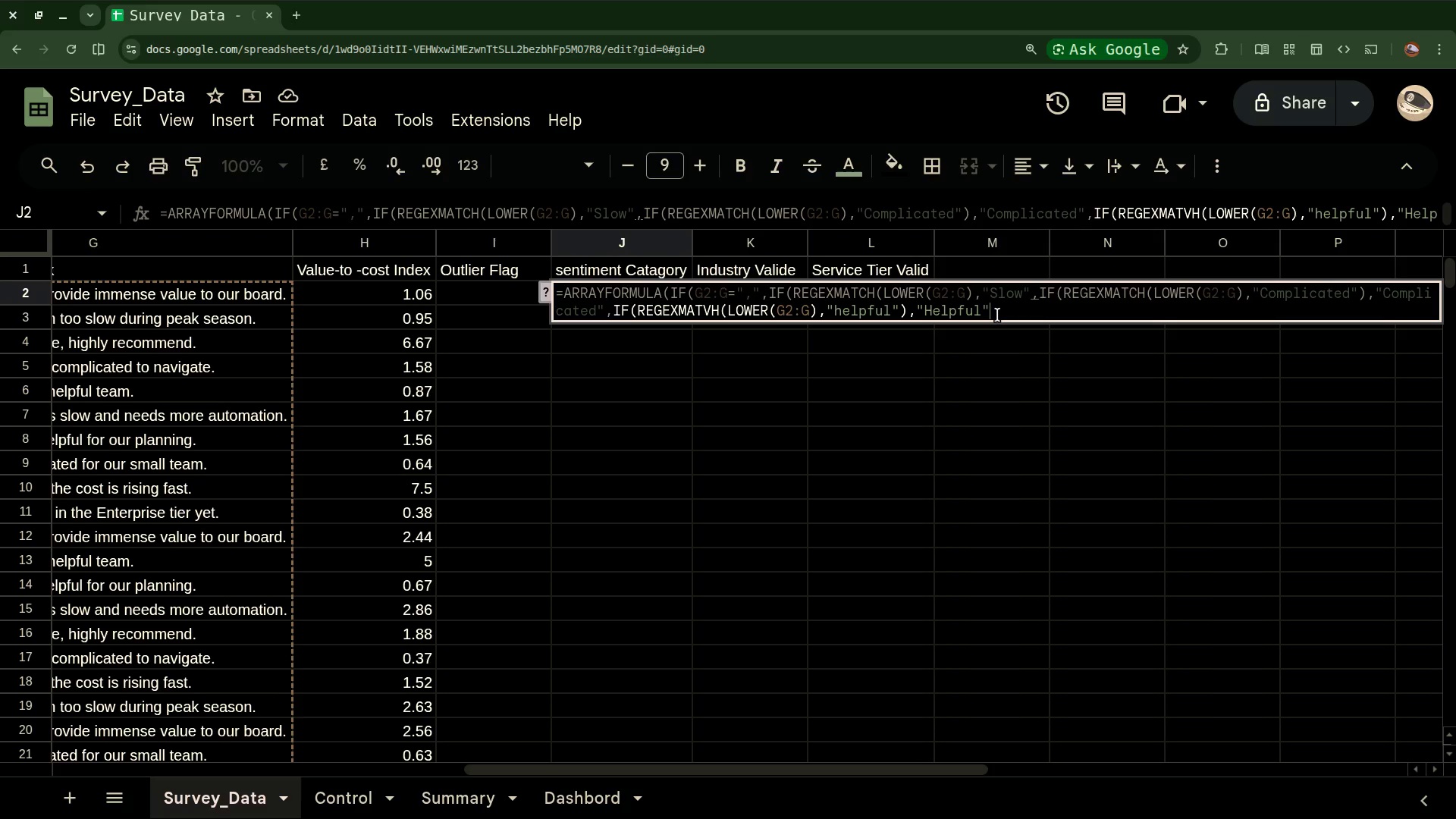 
key(Comma)
 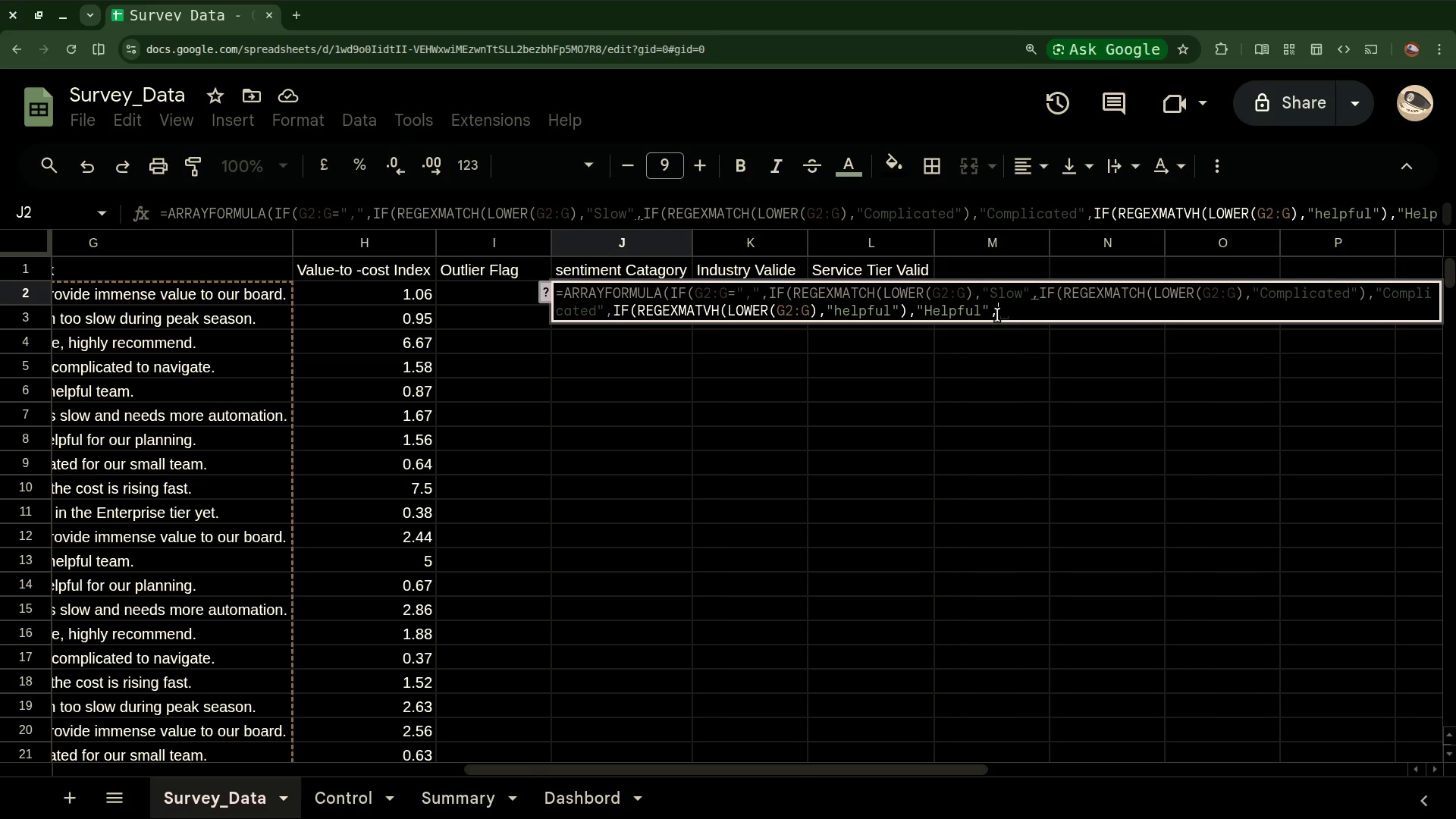 
wait(5.95)
 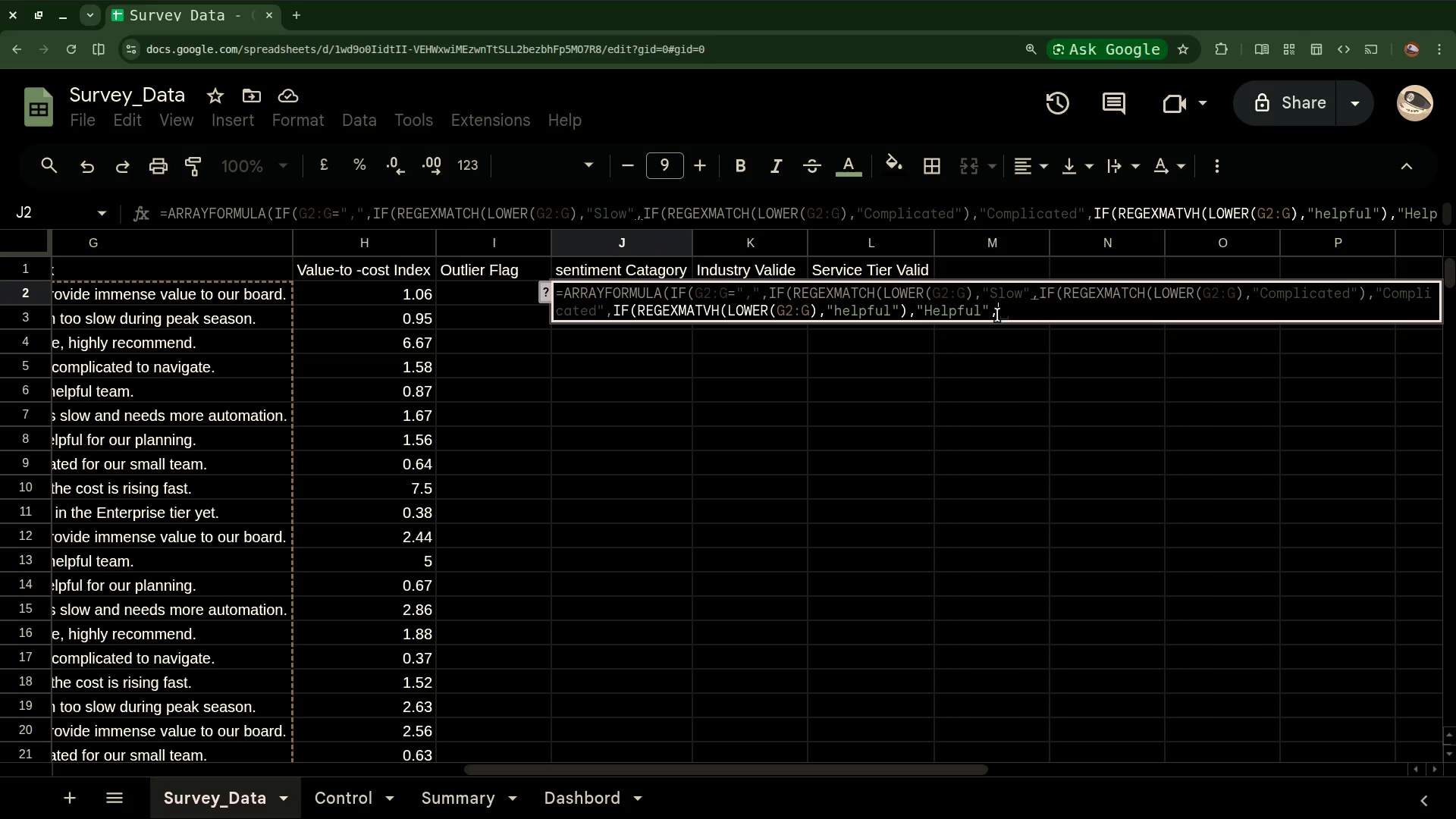 
type(IF)
key(Backspace)
key(Backspace)
type(if(rege)
 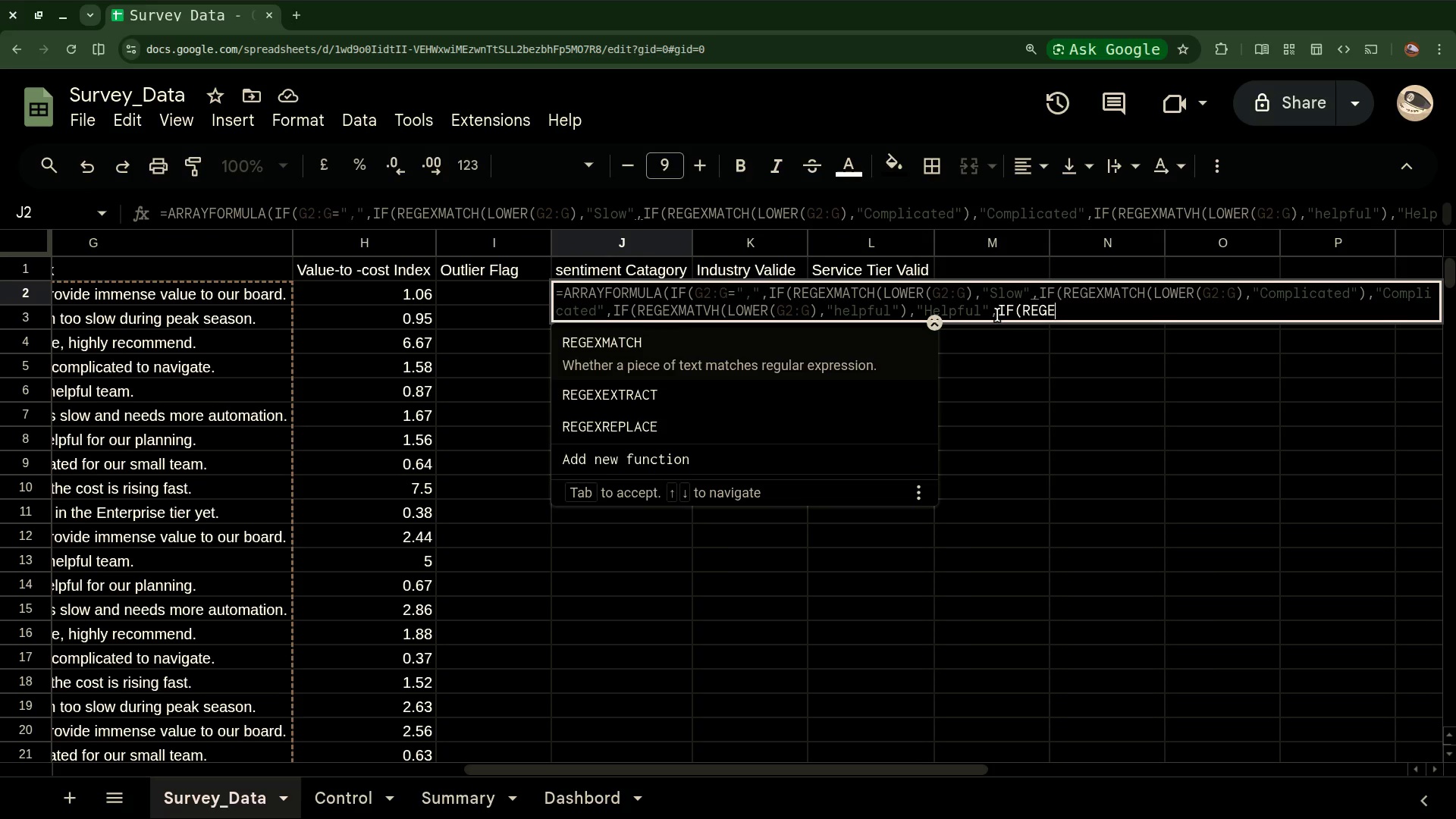 
type(xmatch)
 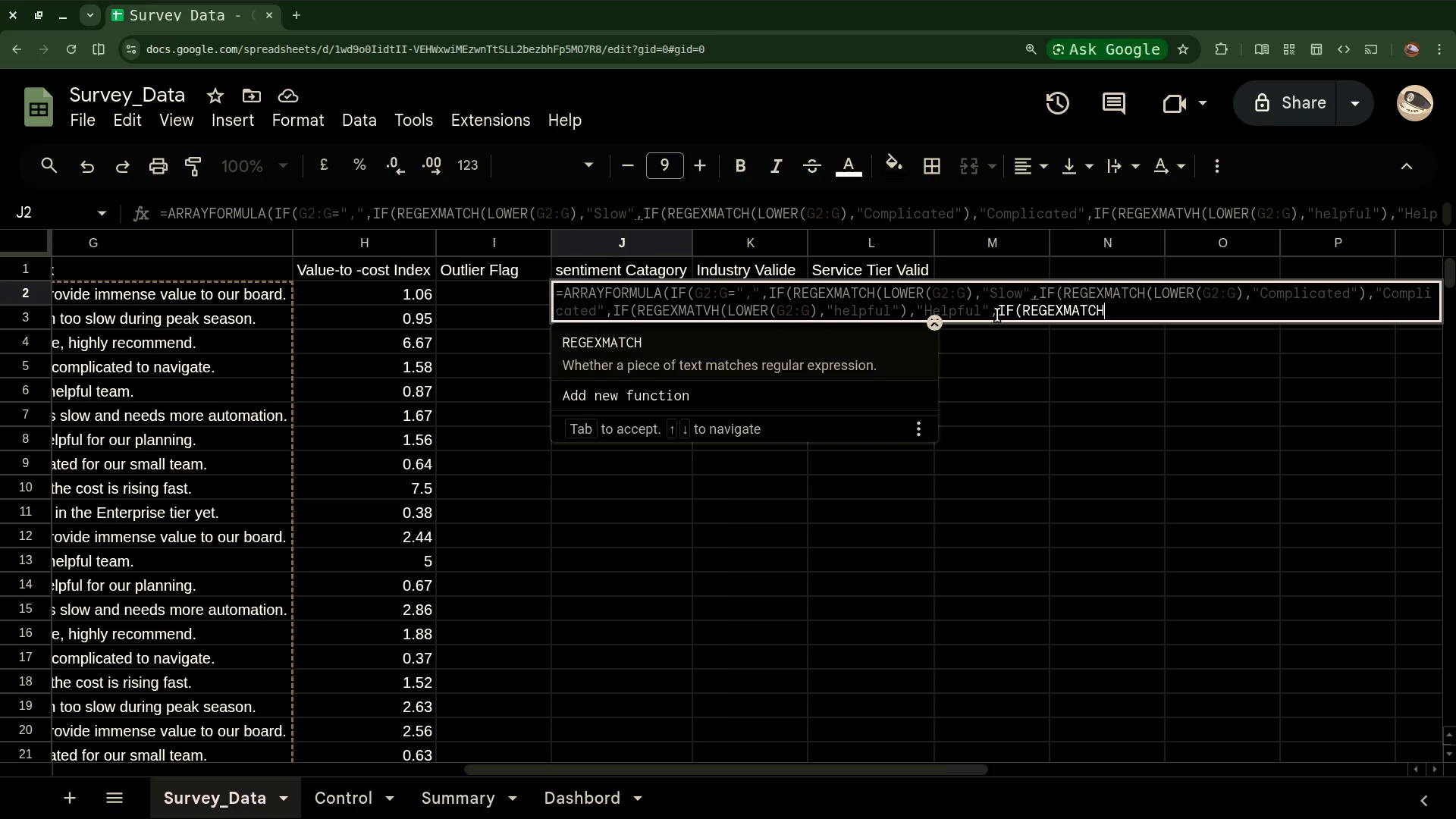 
wait(7.57)
 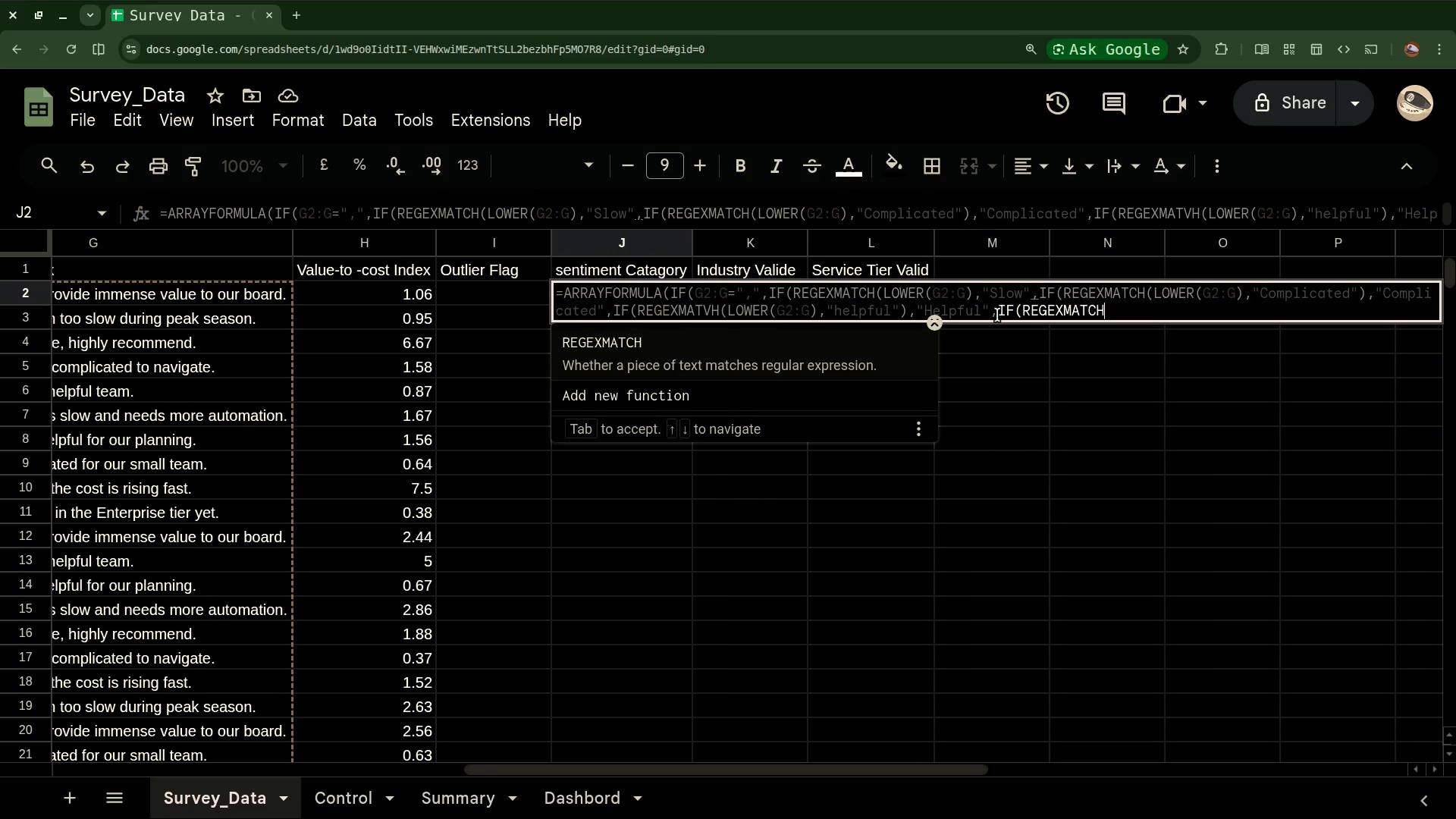 
key(Shift+9)
 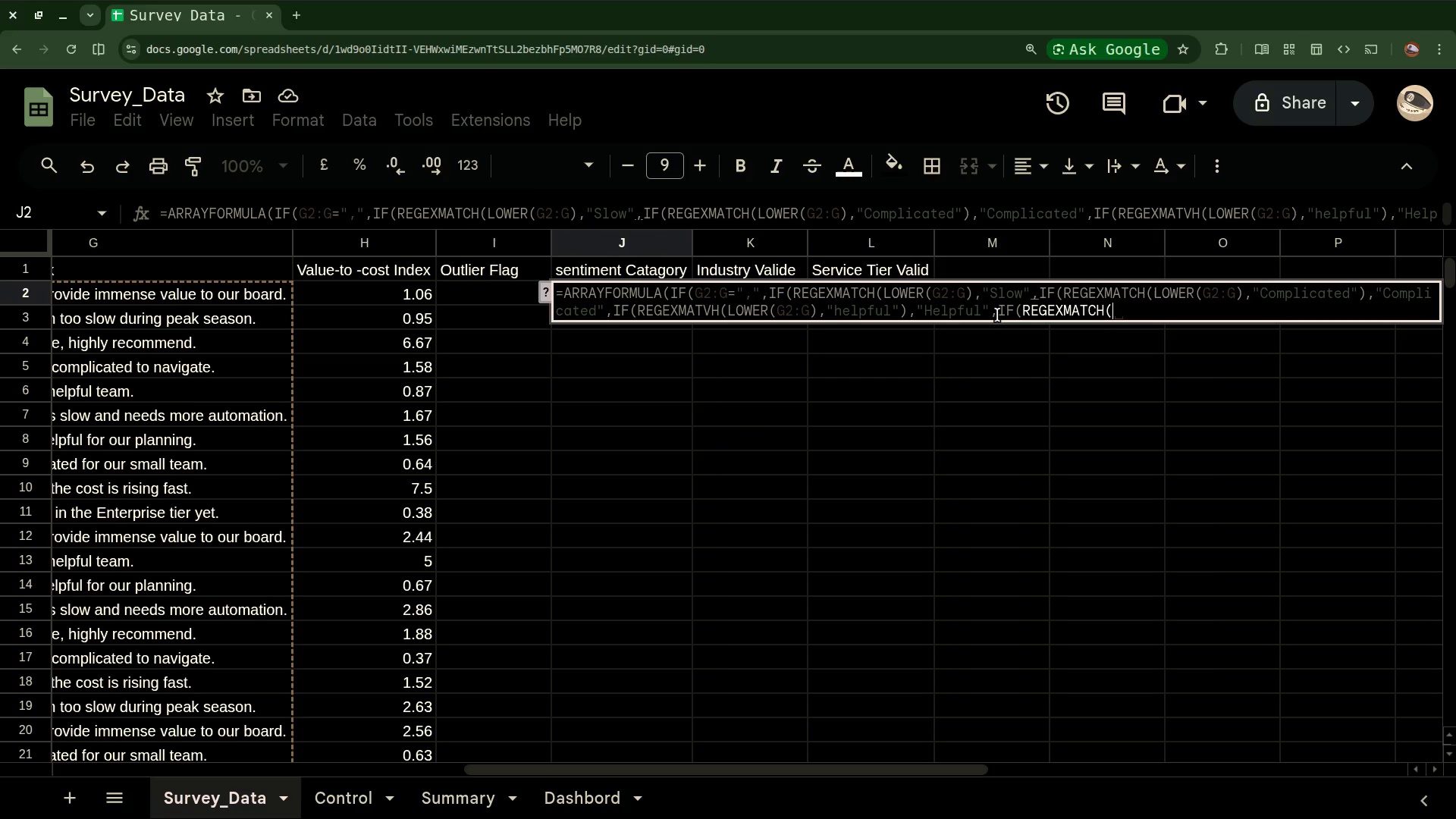 
type(lower(g2:g)
 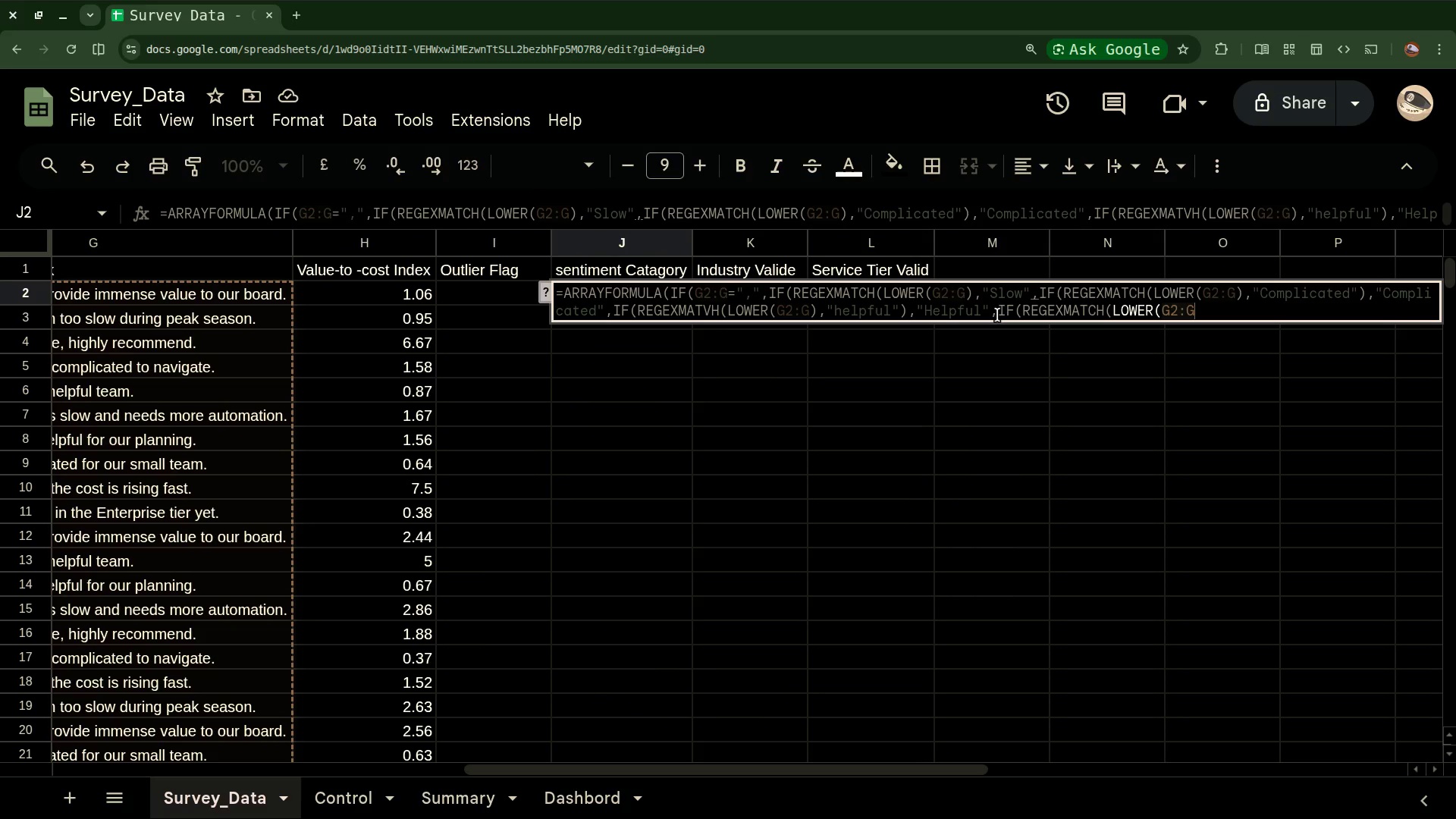 
key(Shift+0)
 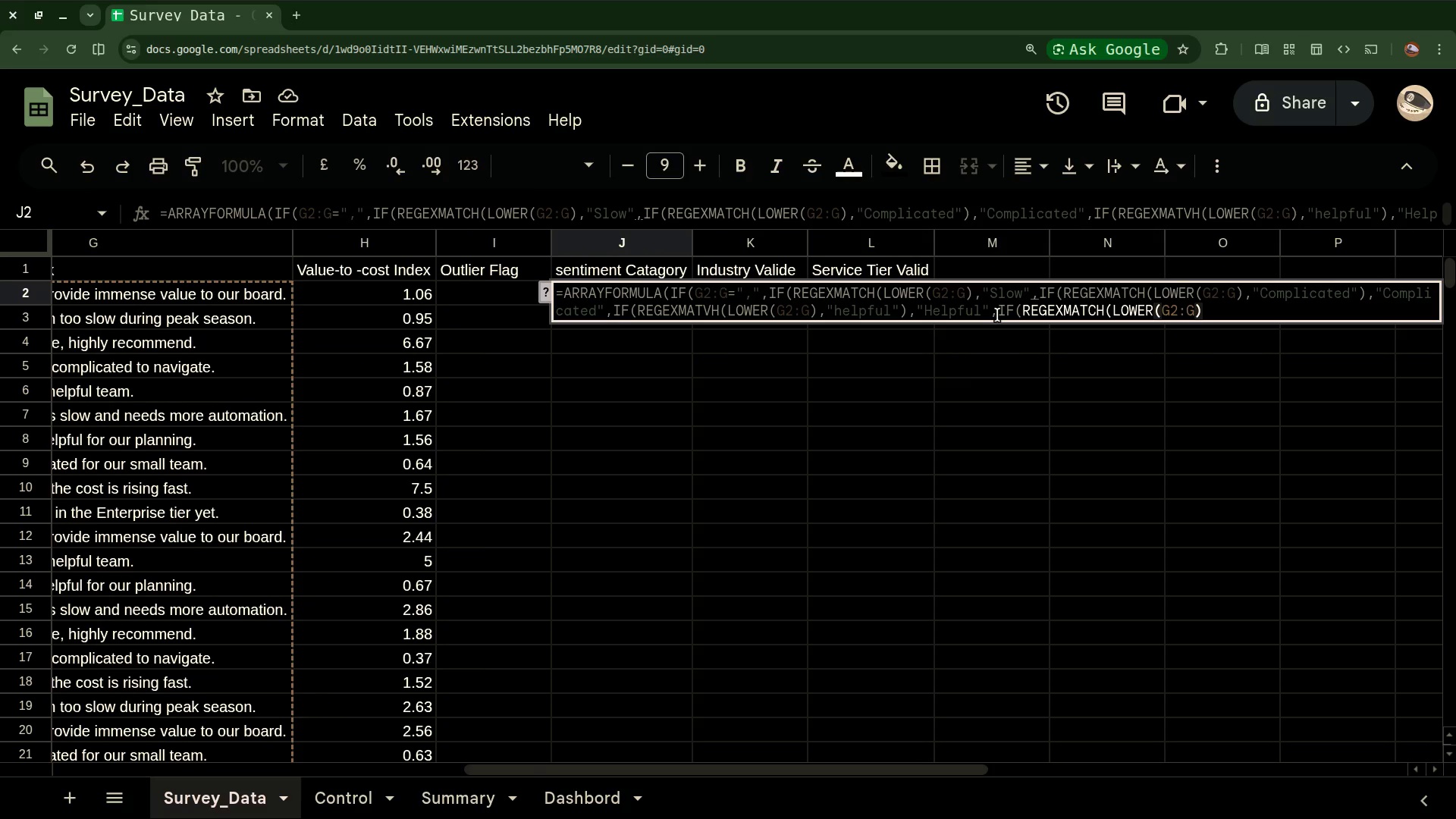 
key(Comma)
 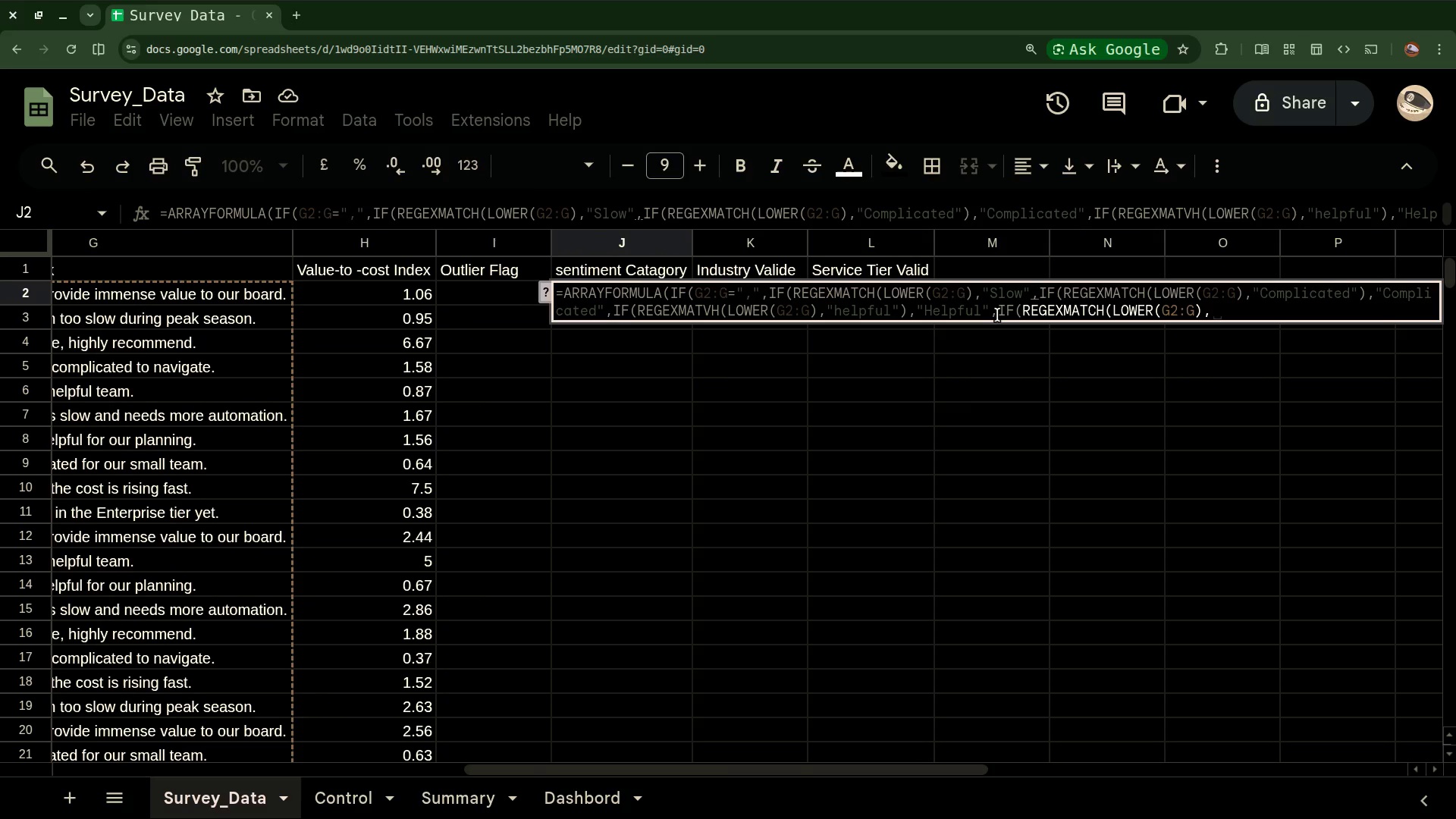 
key(Shift+Quote)
 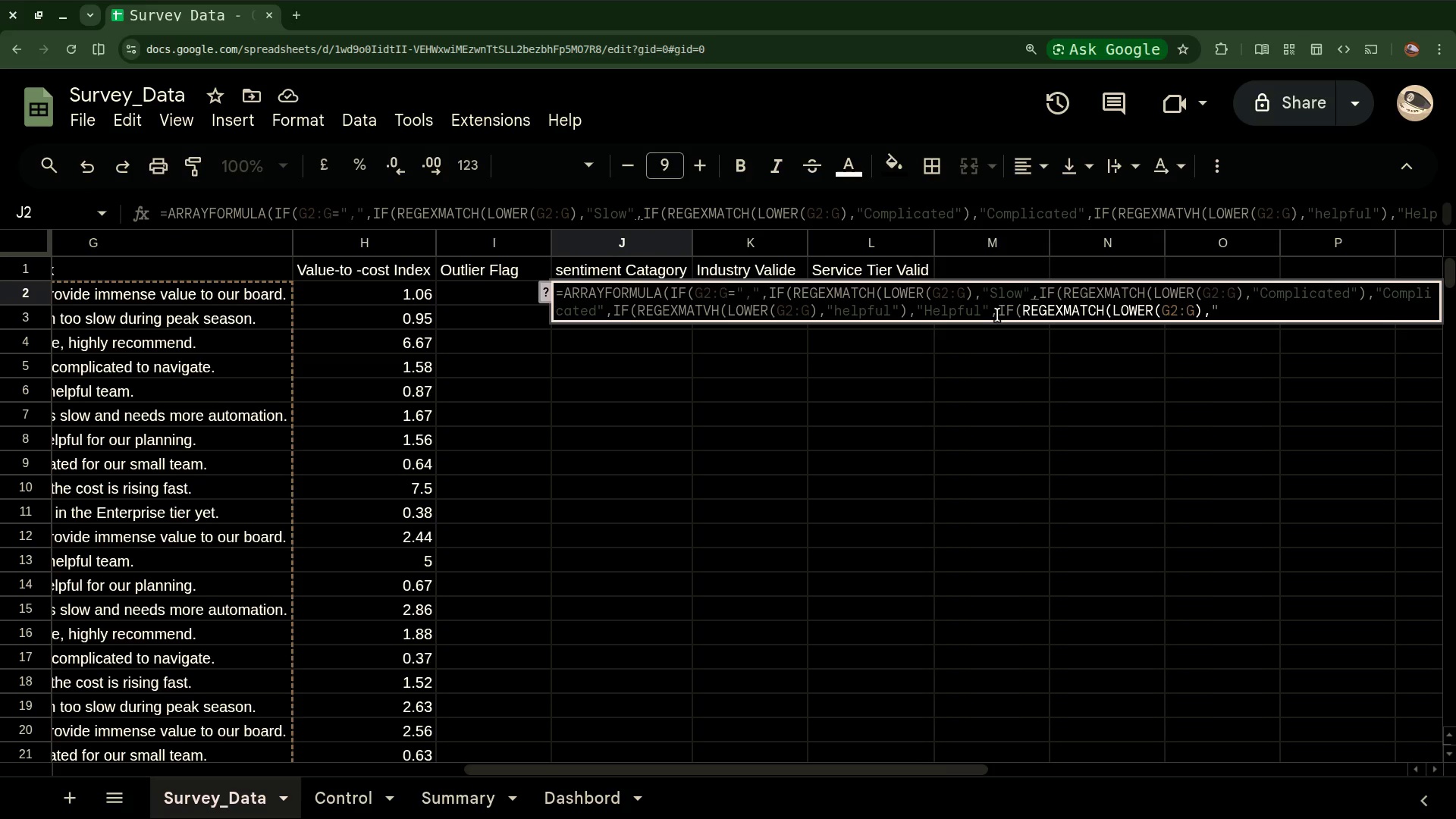 
type(value)
key(Backspace)
key(Backspace)
key(Backspace)
key(Backspace)
type(ALUE)
 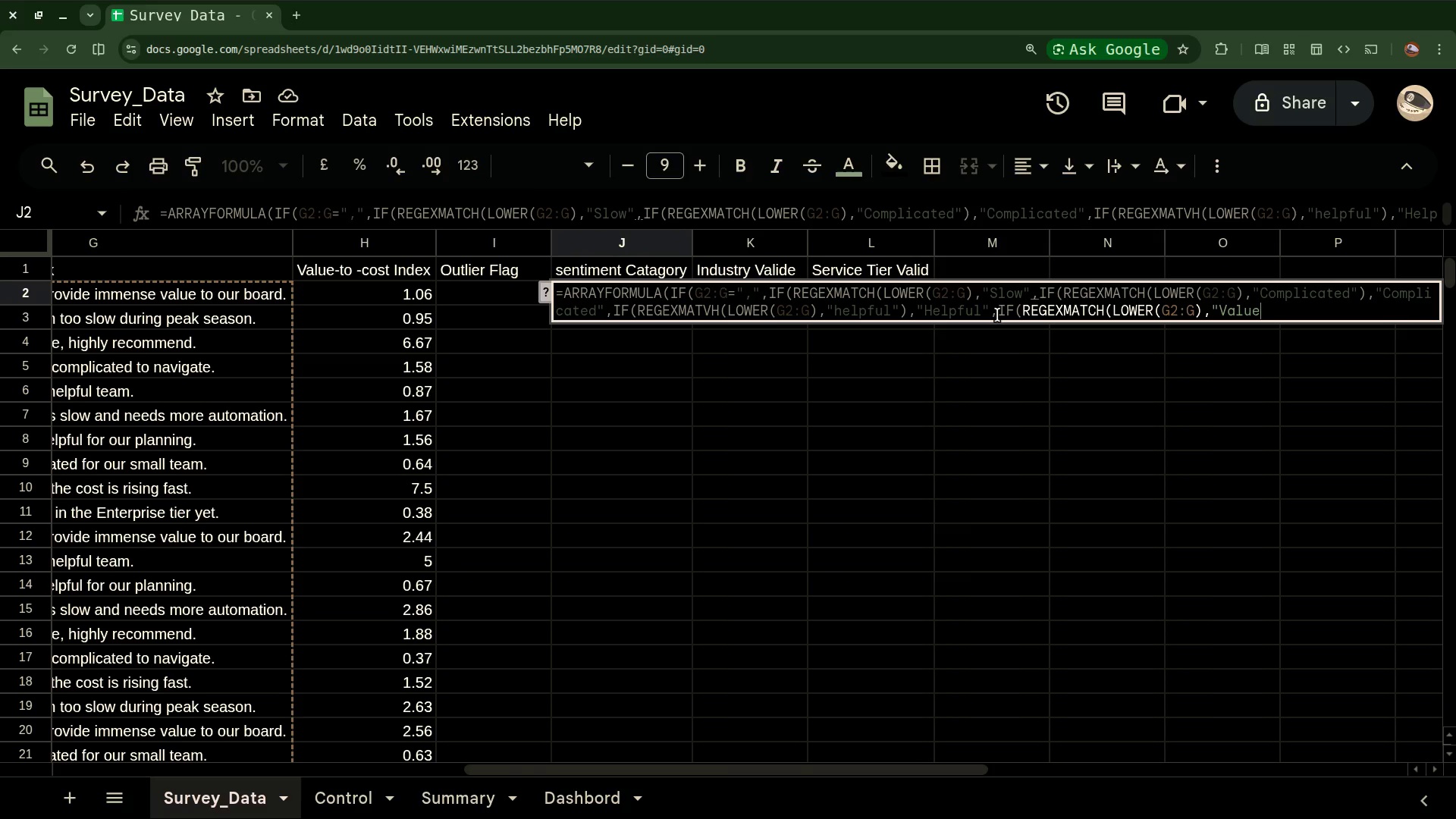 
key(Shift+Quote)
 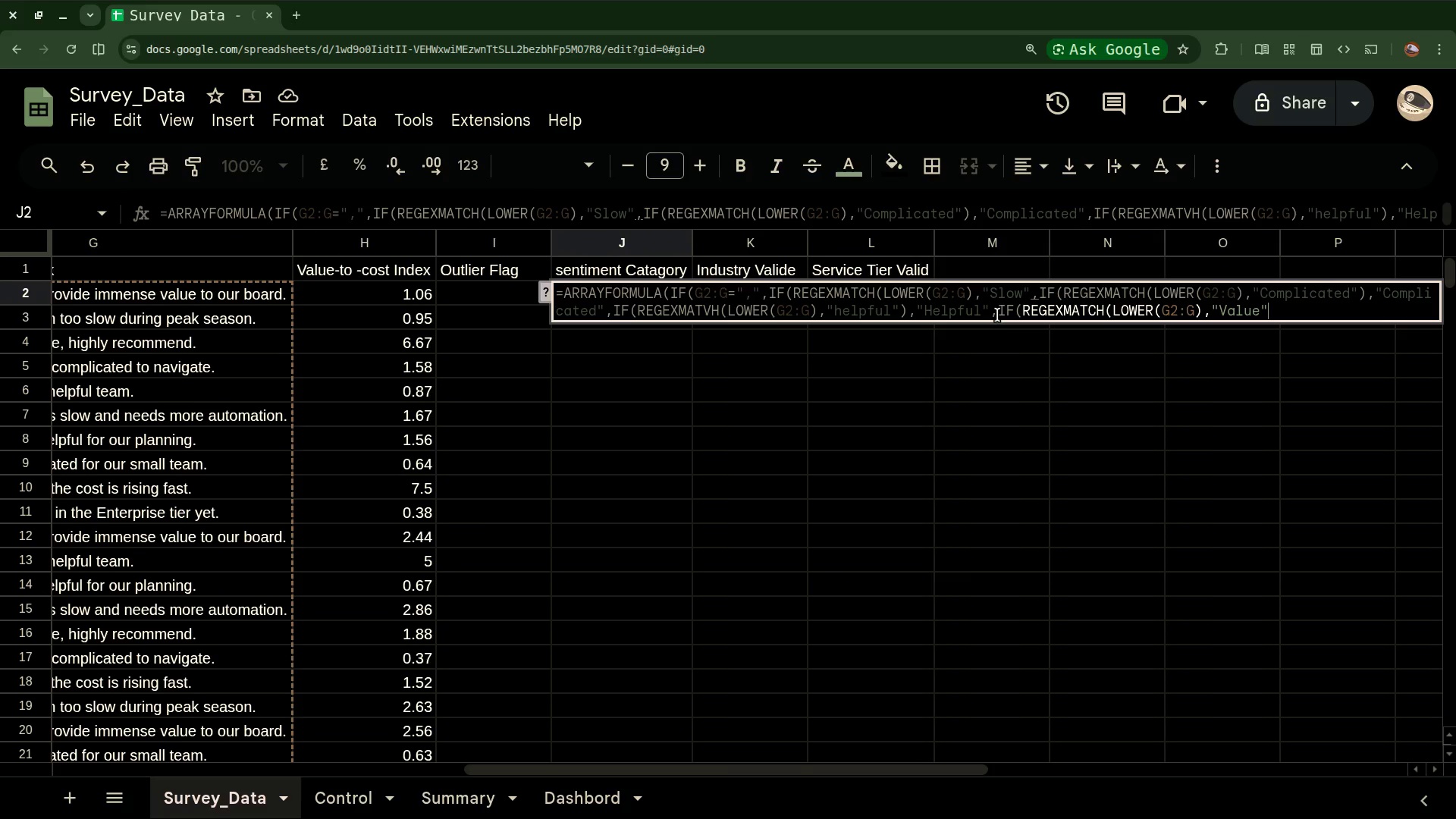 
key(Comma)
 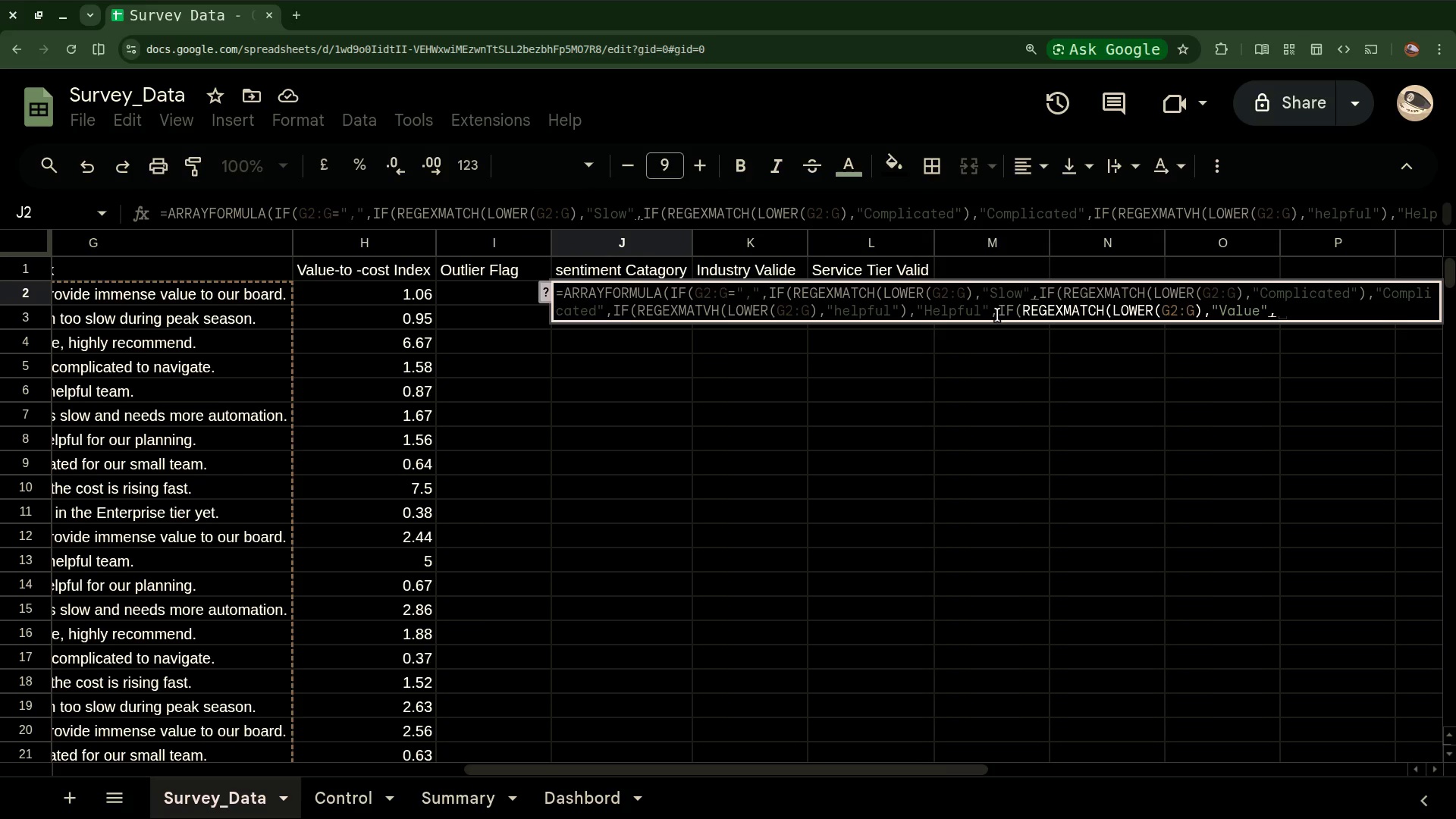 
type("Other)
key(Backspace)
key(Backspace)
key(Backspace)
key(Backspace)
key(Backspace)
type(oTHER)
 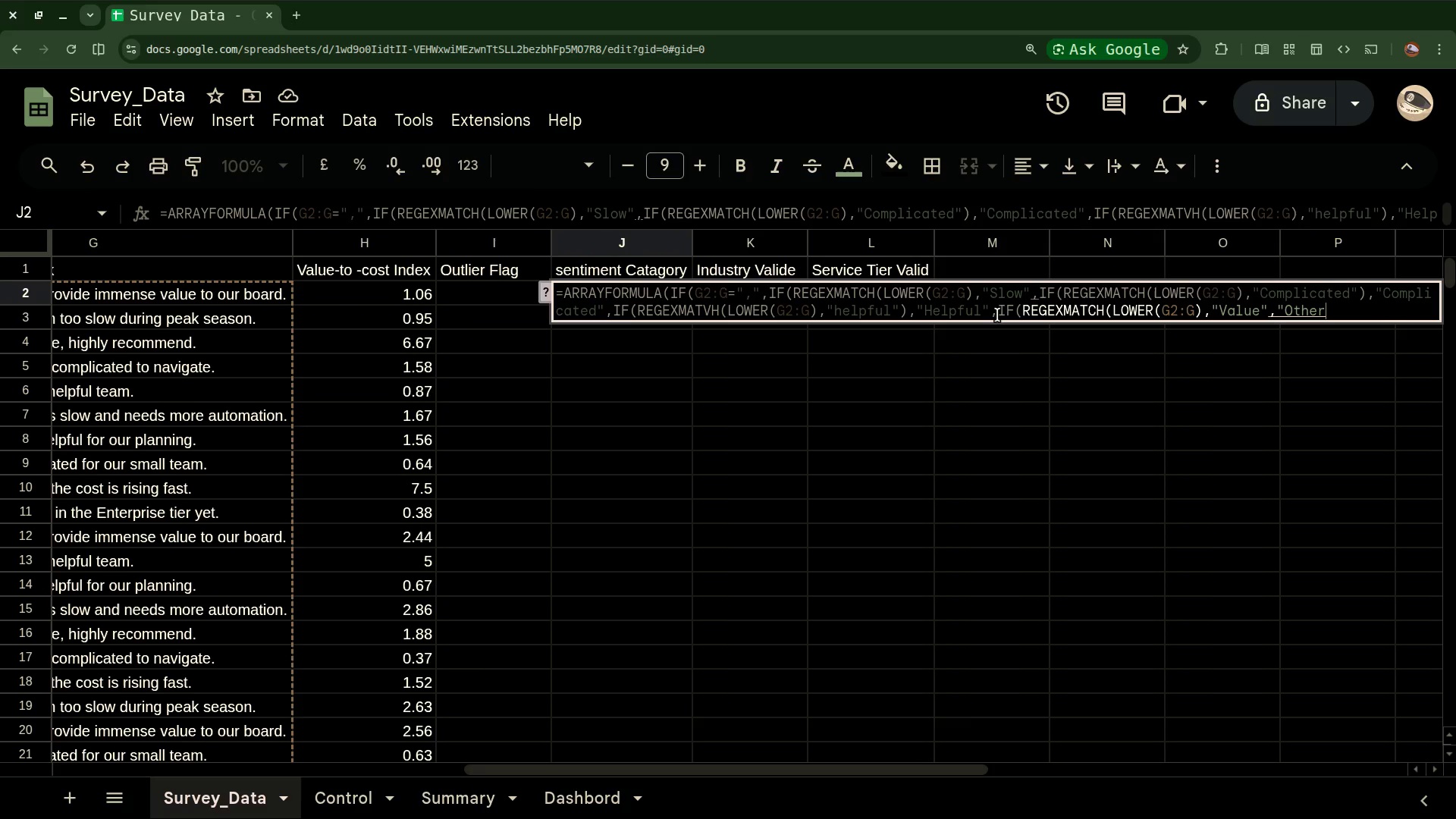 
wait(8.52)
 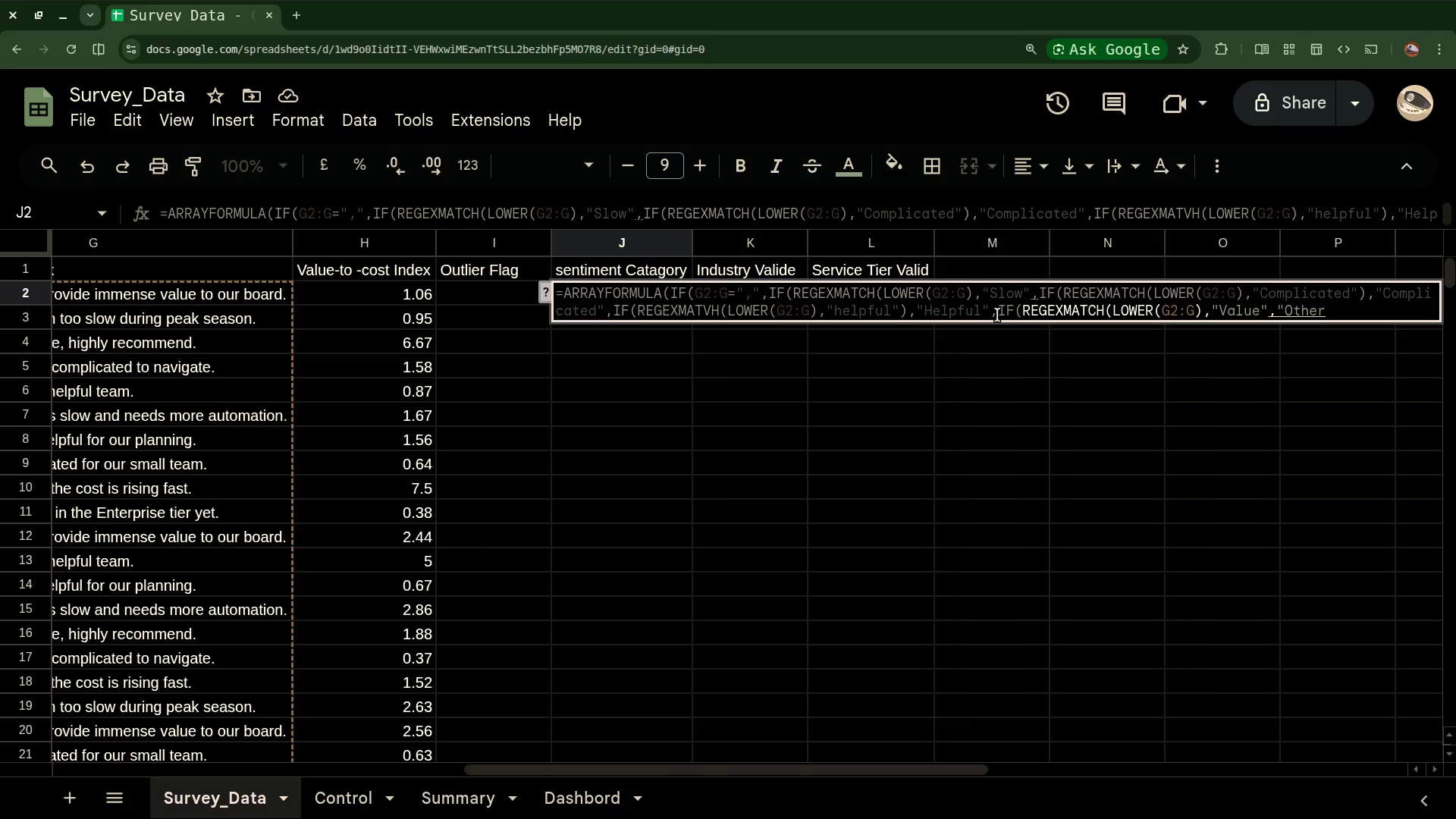 
key(Shift+Quote)
 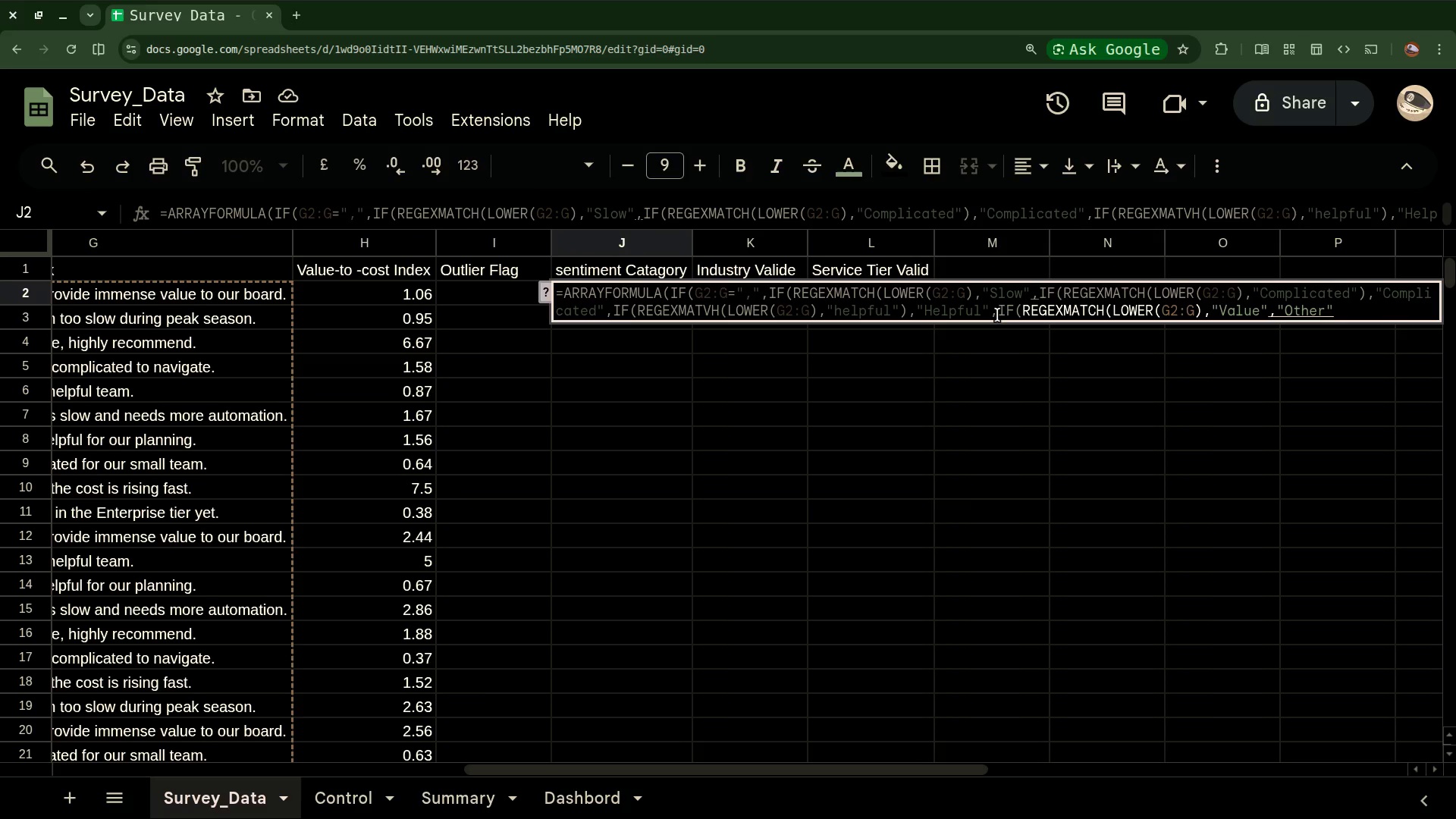 
key(Shift+0)
 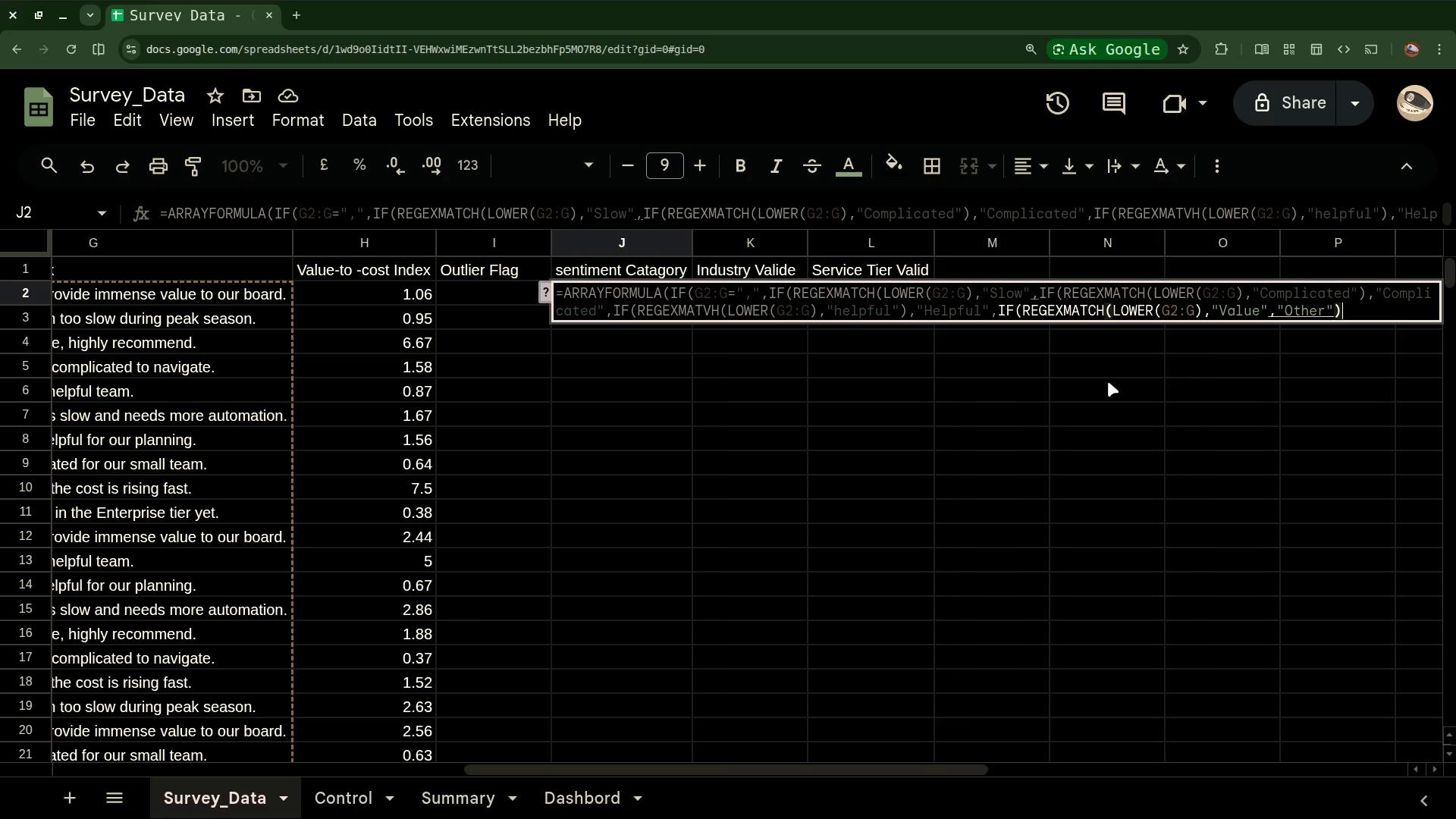 
wait(7.16)
 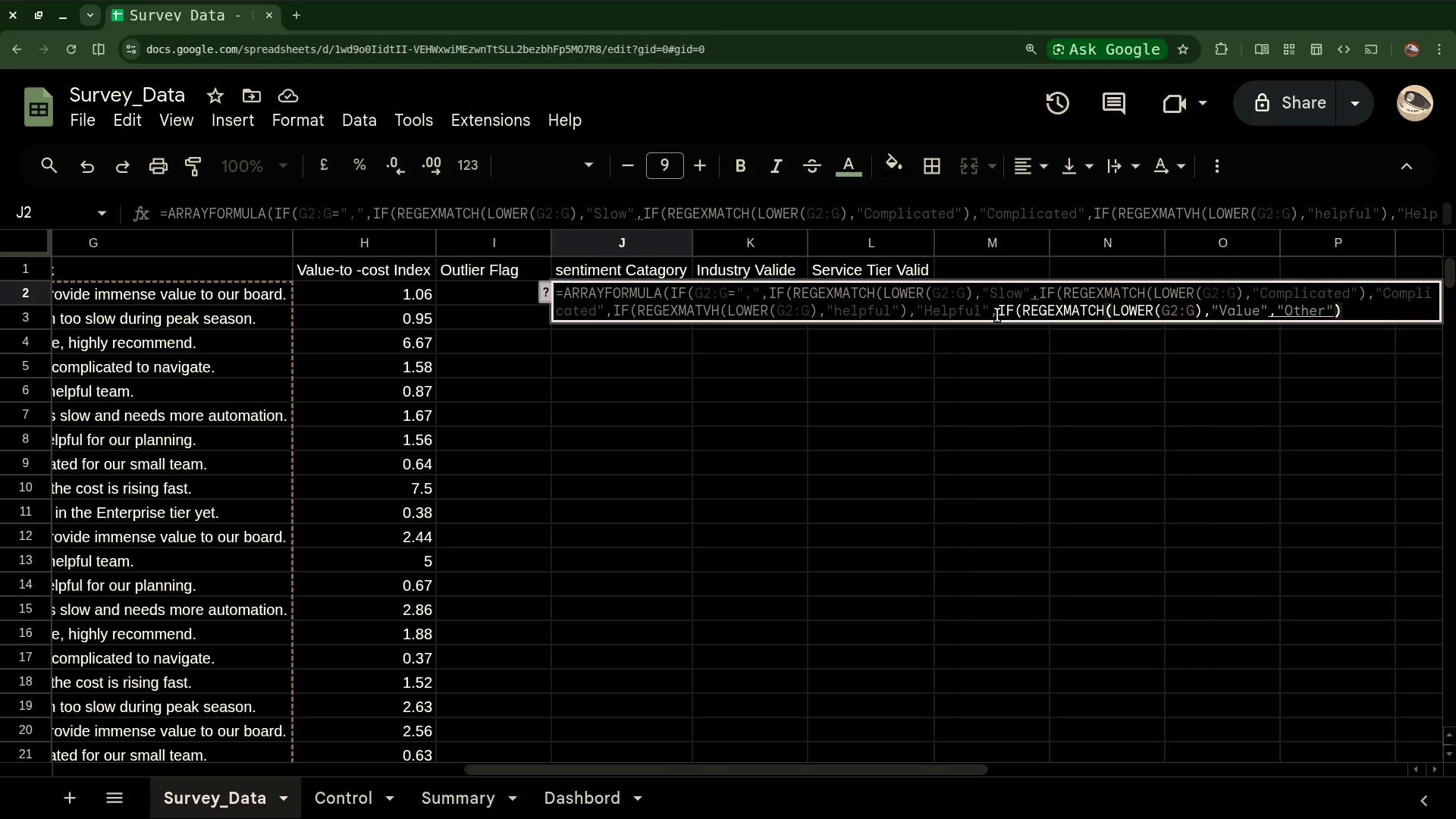 
left_click([1277, 315])
 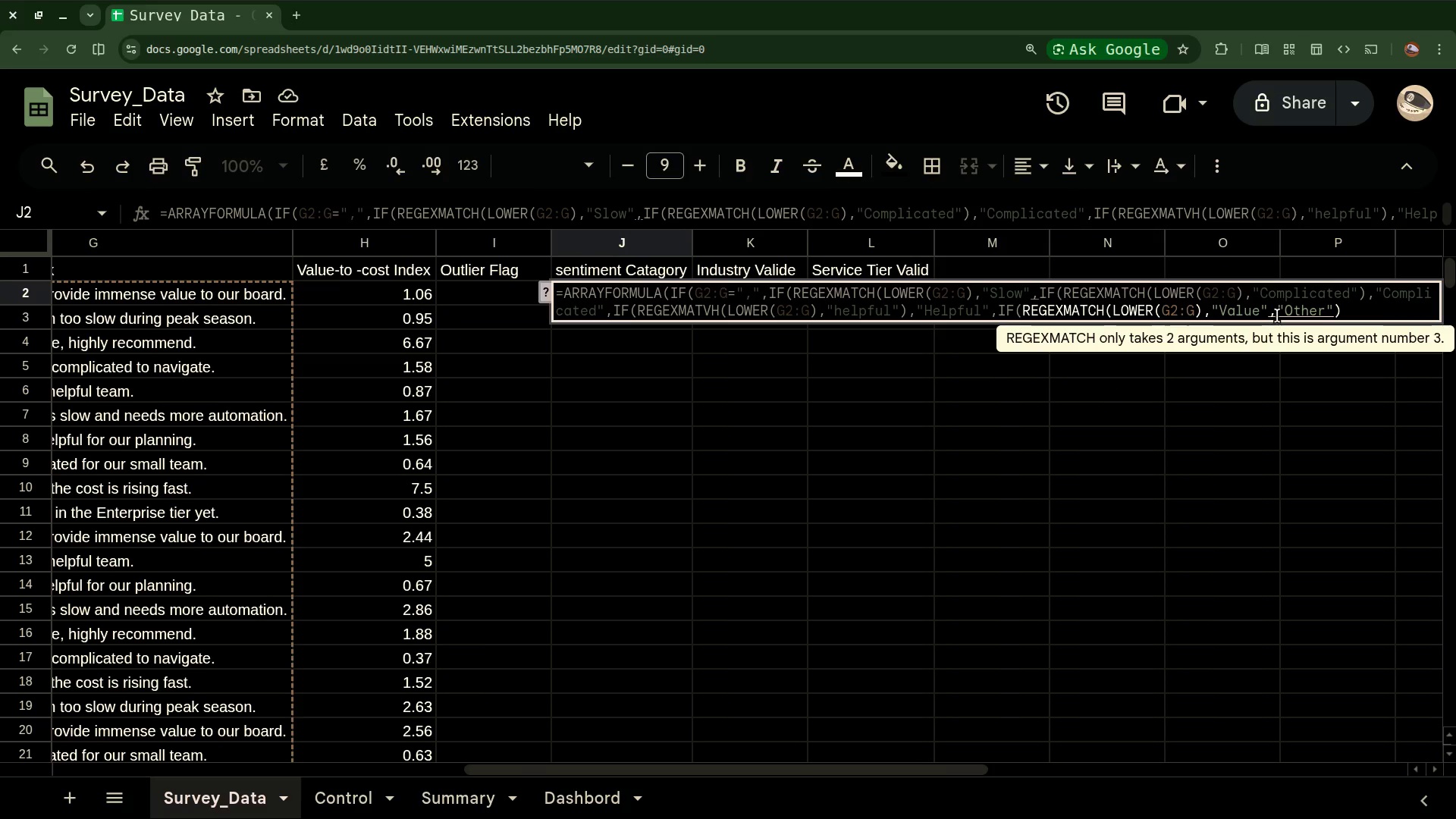 
key(Backspace)
 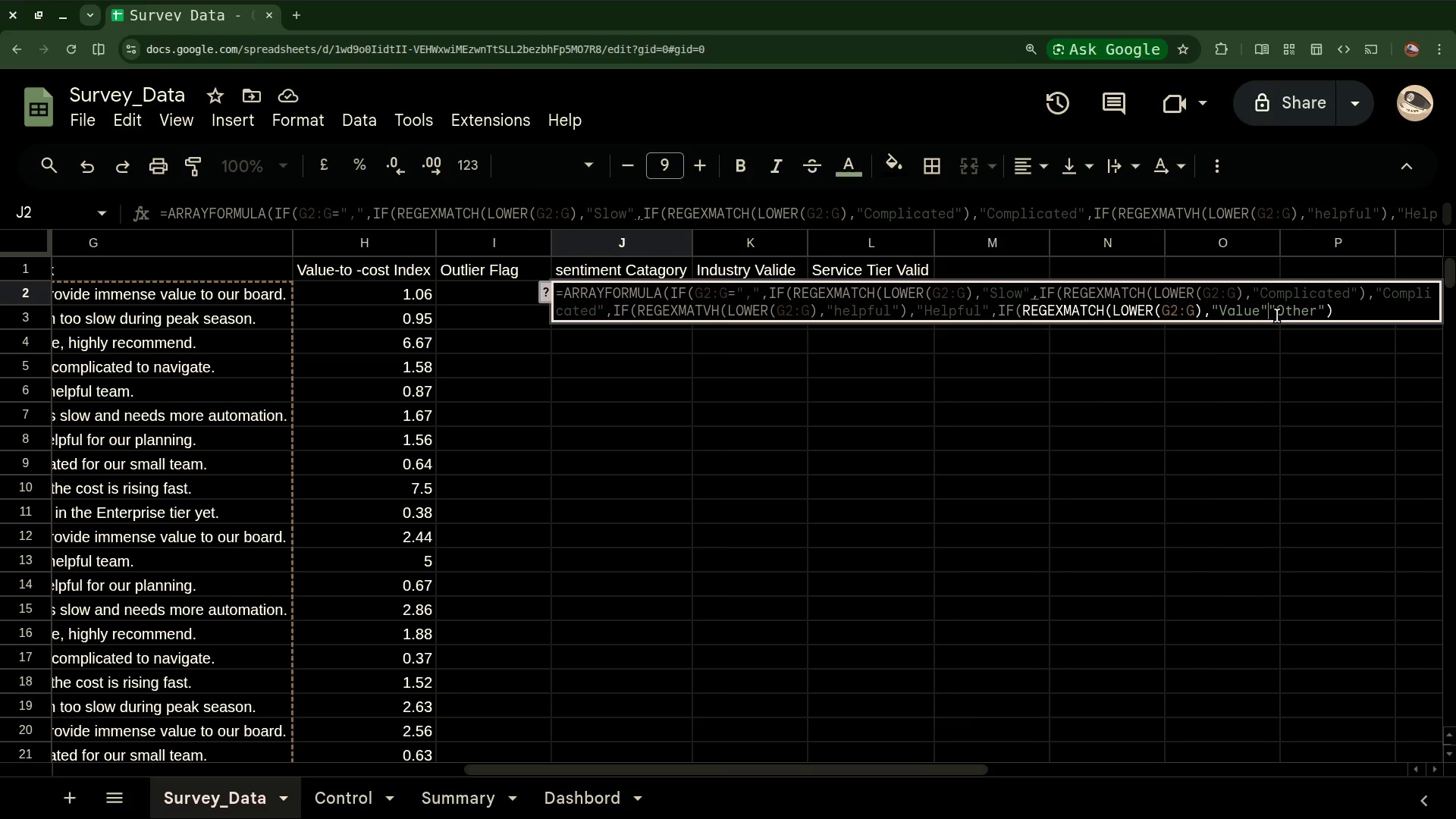 
key(Comma)
 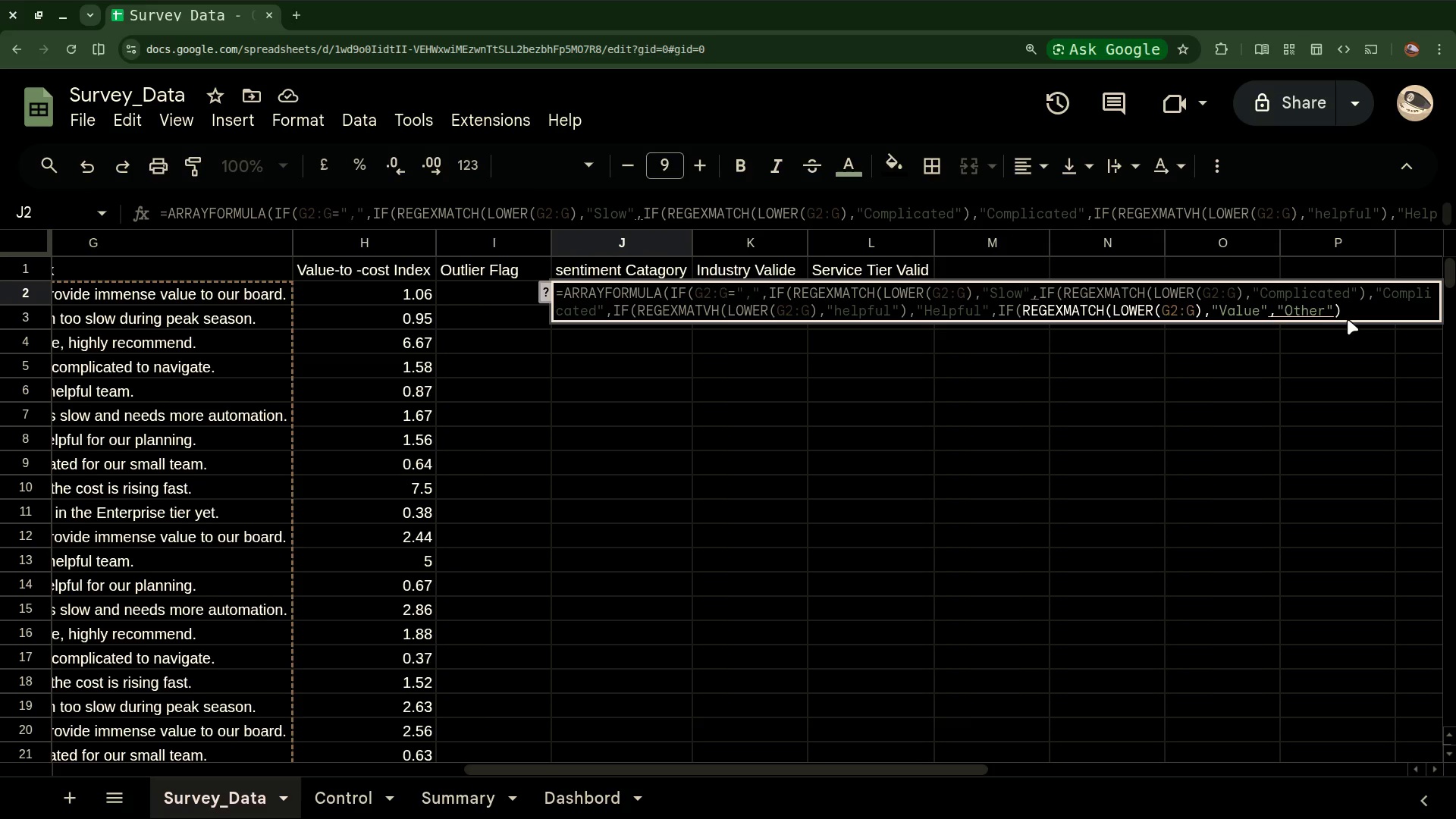 
wait(9.36)
 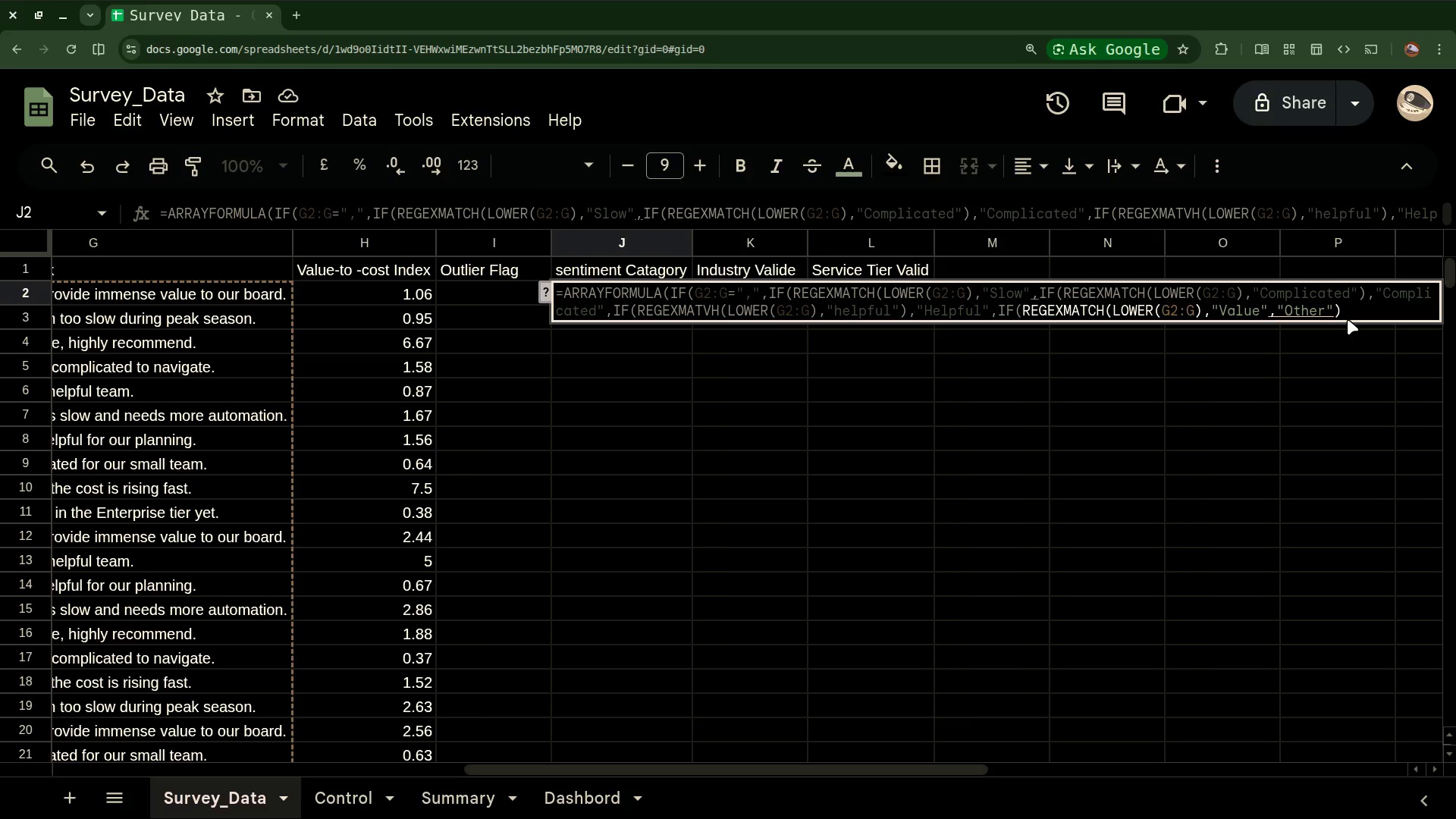 
left_click([1358, 312])
 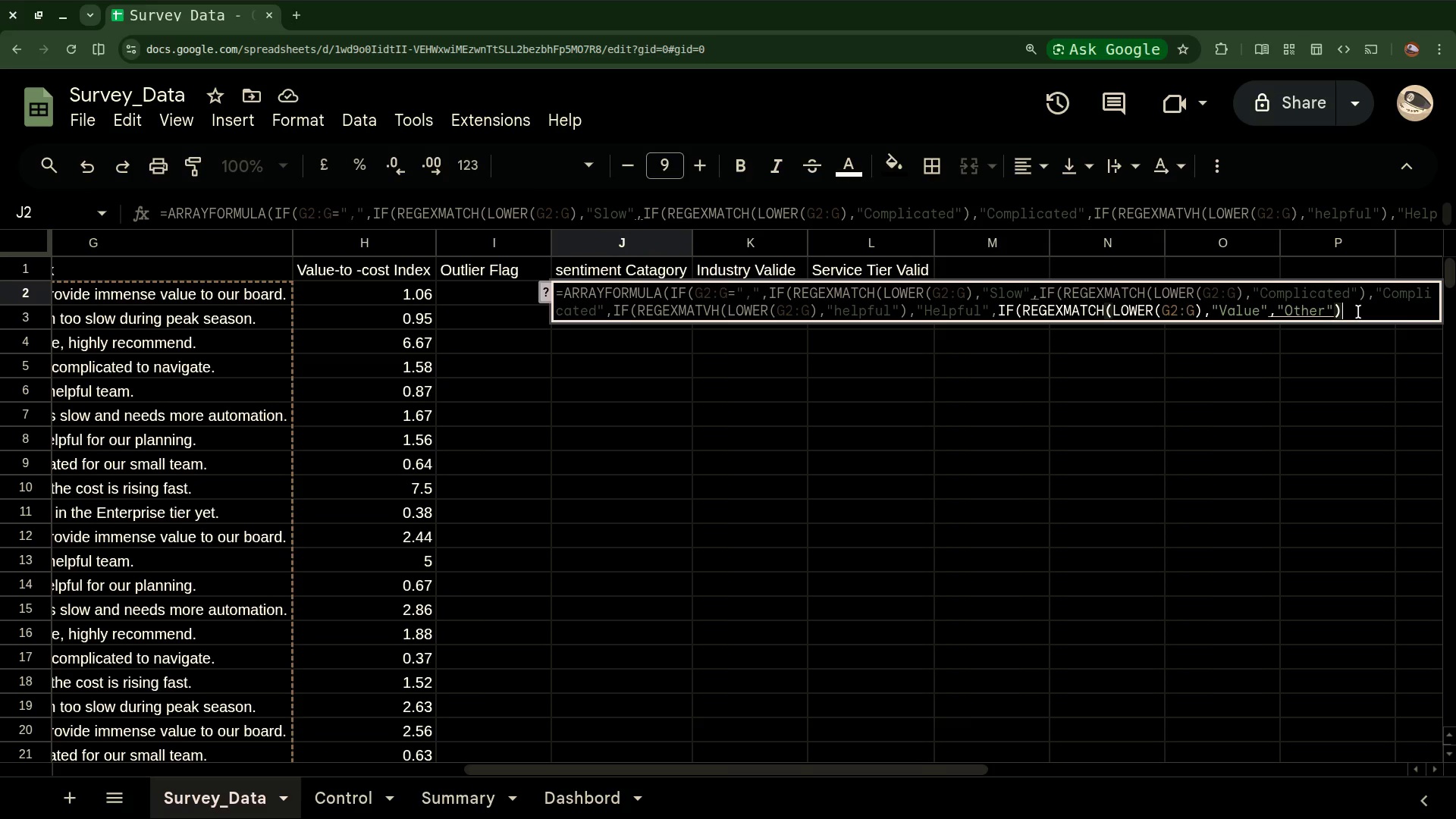 
type()))
 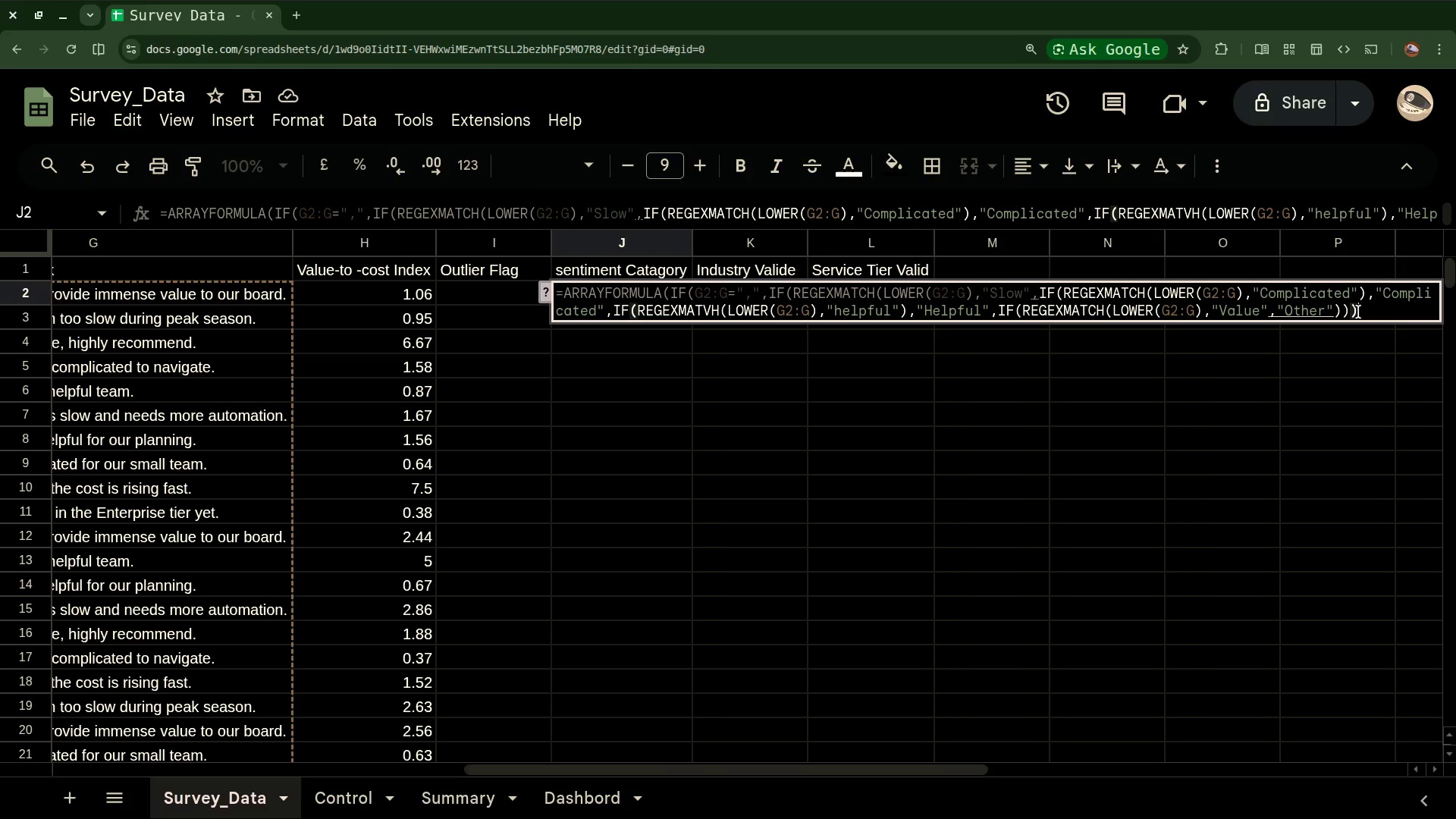 
wait(7.73)
 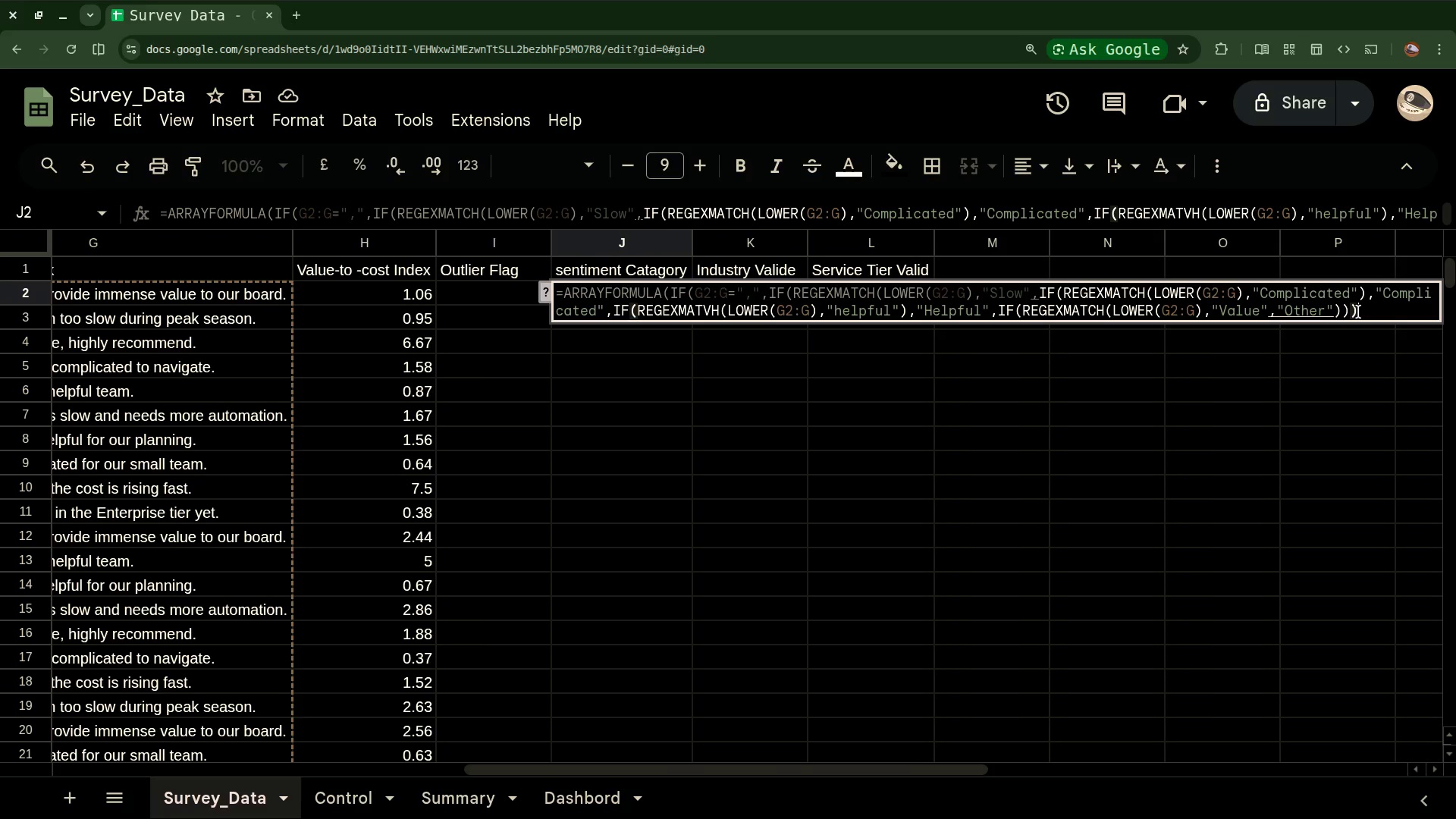 
type()))
 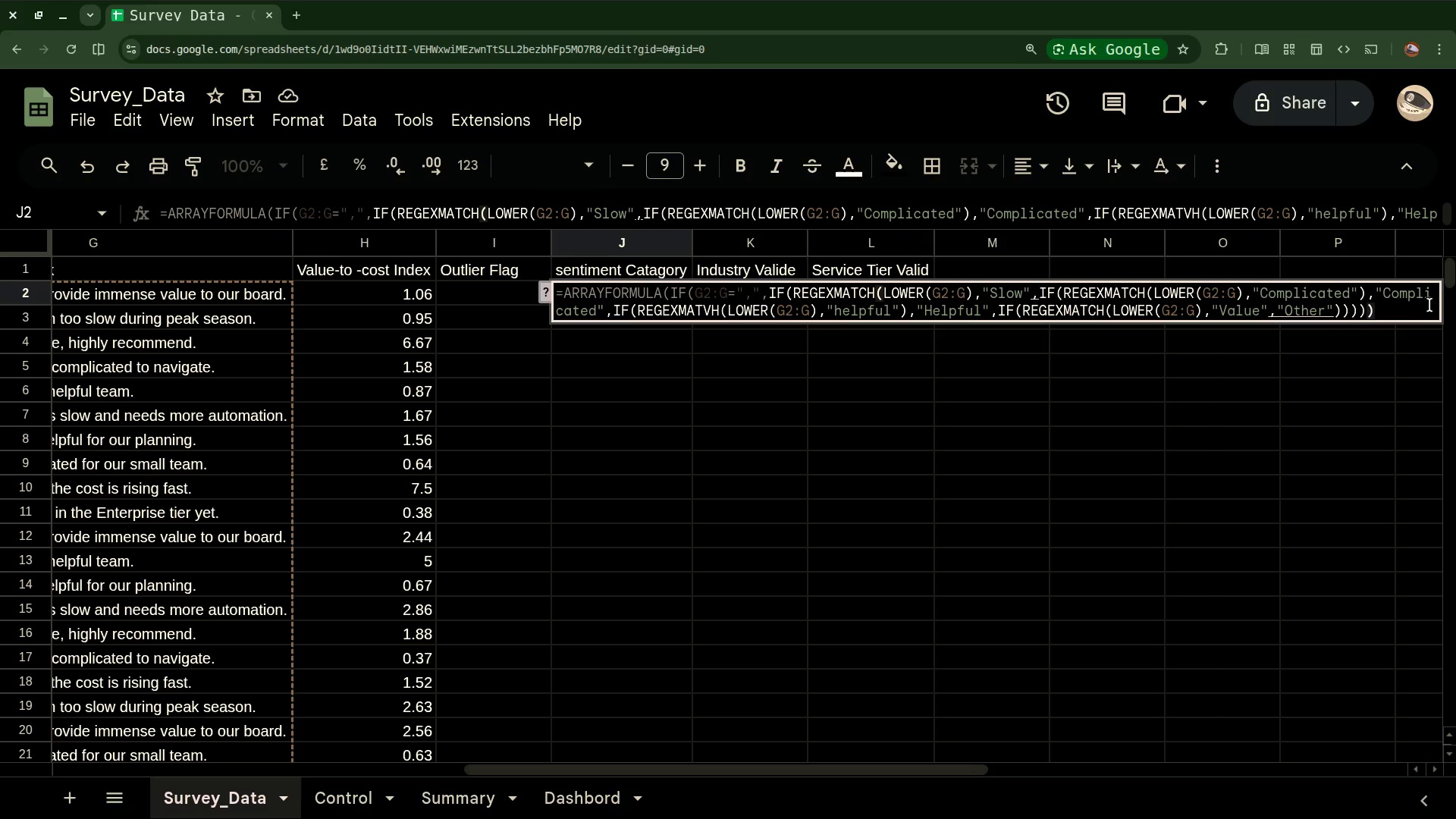 
key(Shift+0)
 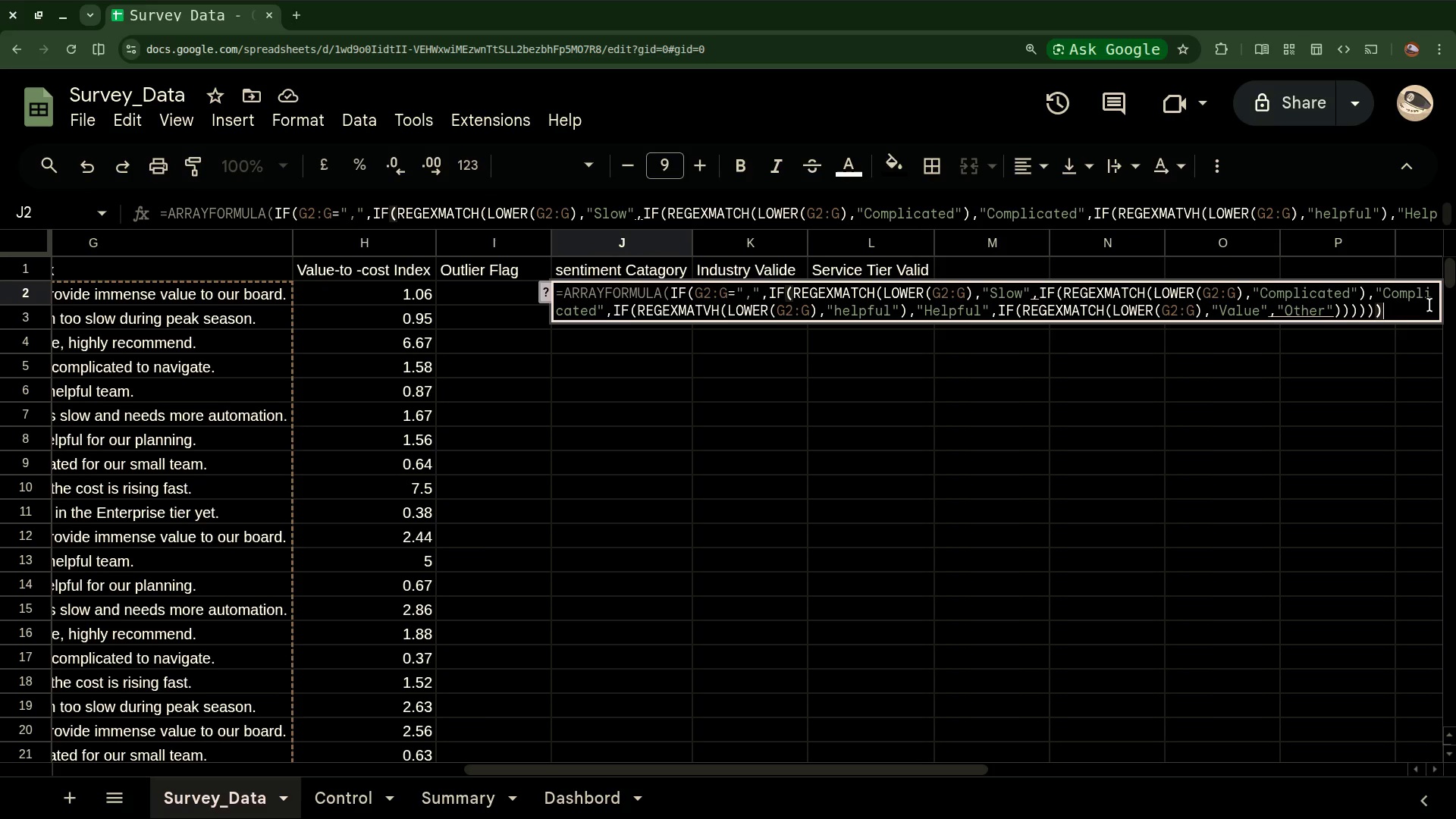 
key(Enter)
 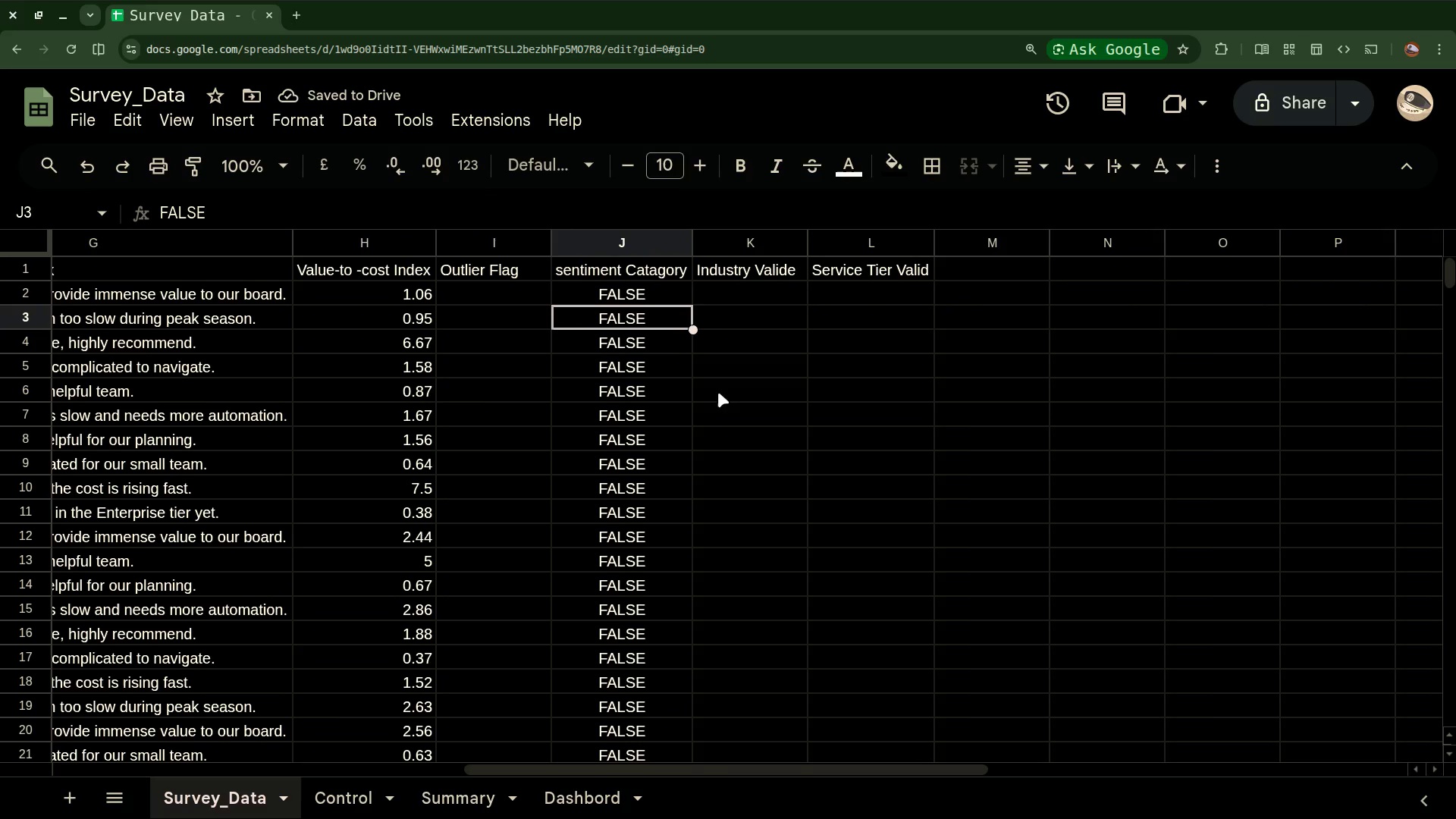 
wait(10.02)
 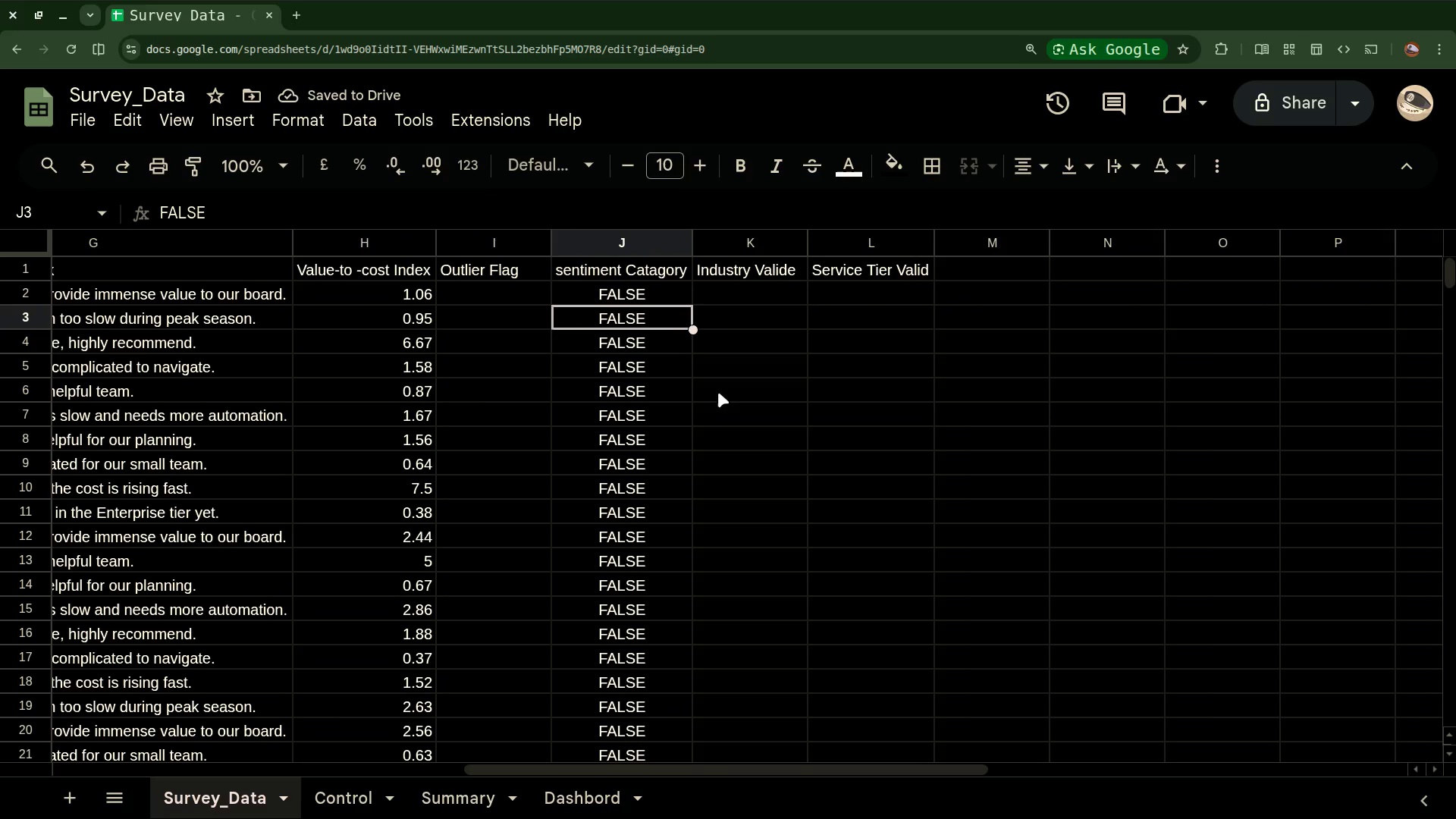 
scroll: coordinate [639, 324], scroll_direction: down, amount: 15.0
 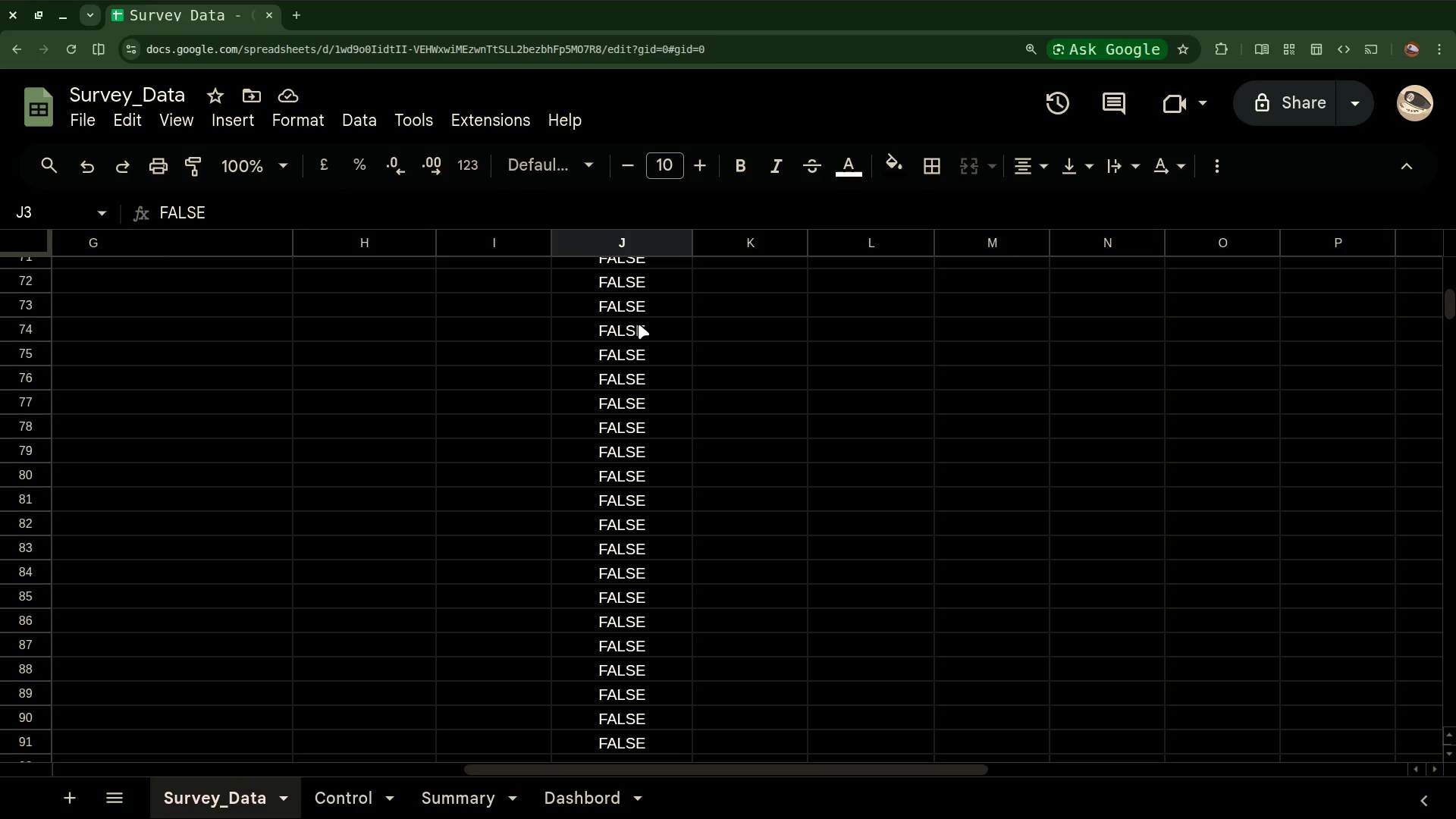 
scroll: coordinate [639, 324], scroll_direction: up, amount: 3.0
 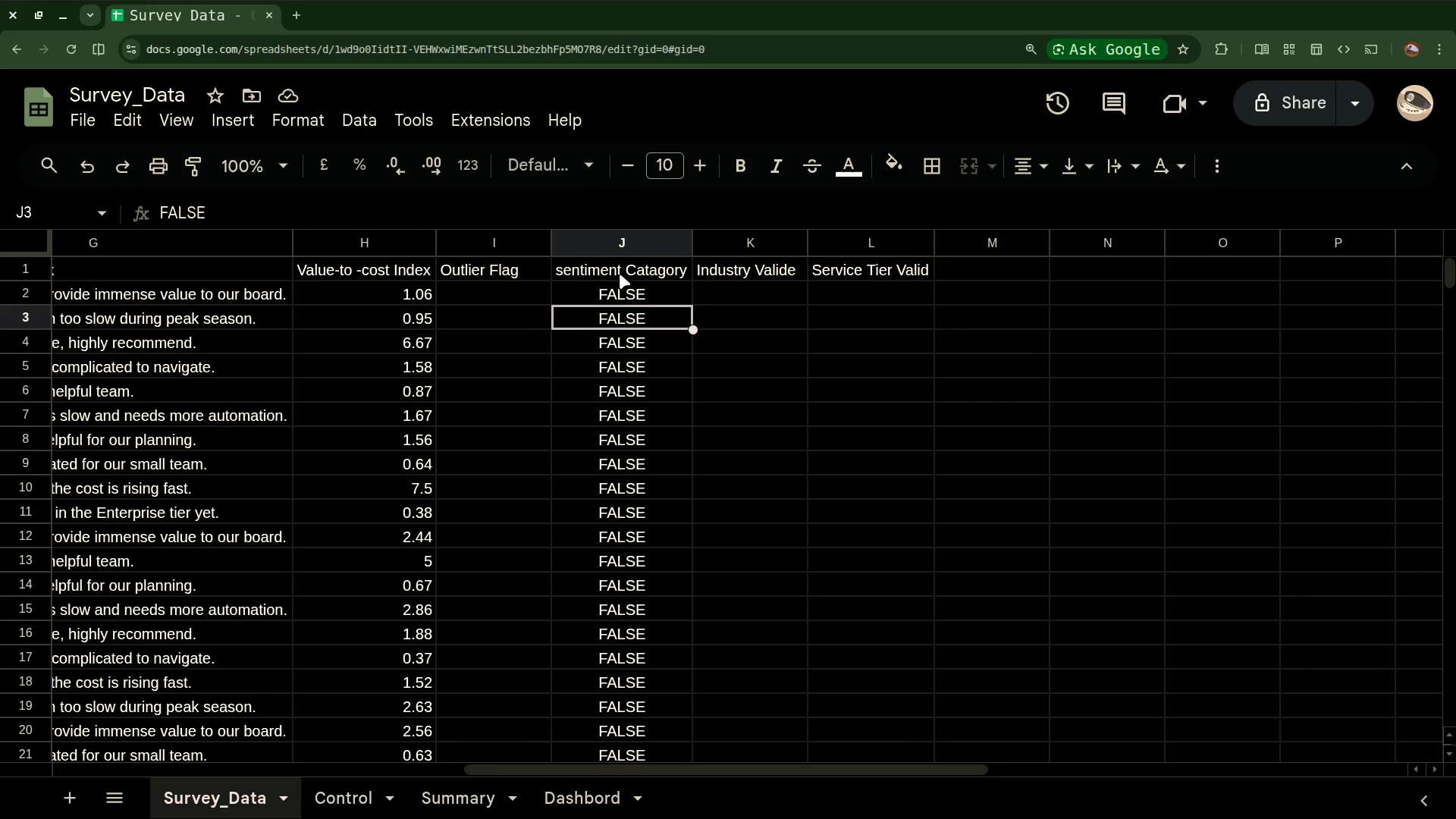 
left_click([623, 288])
 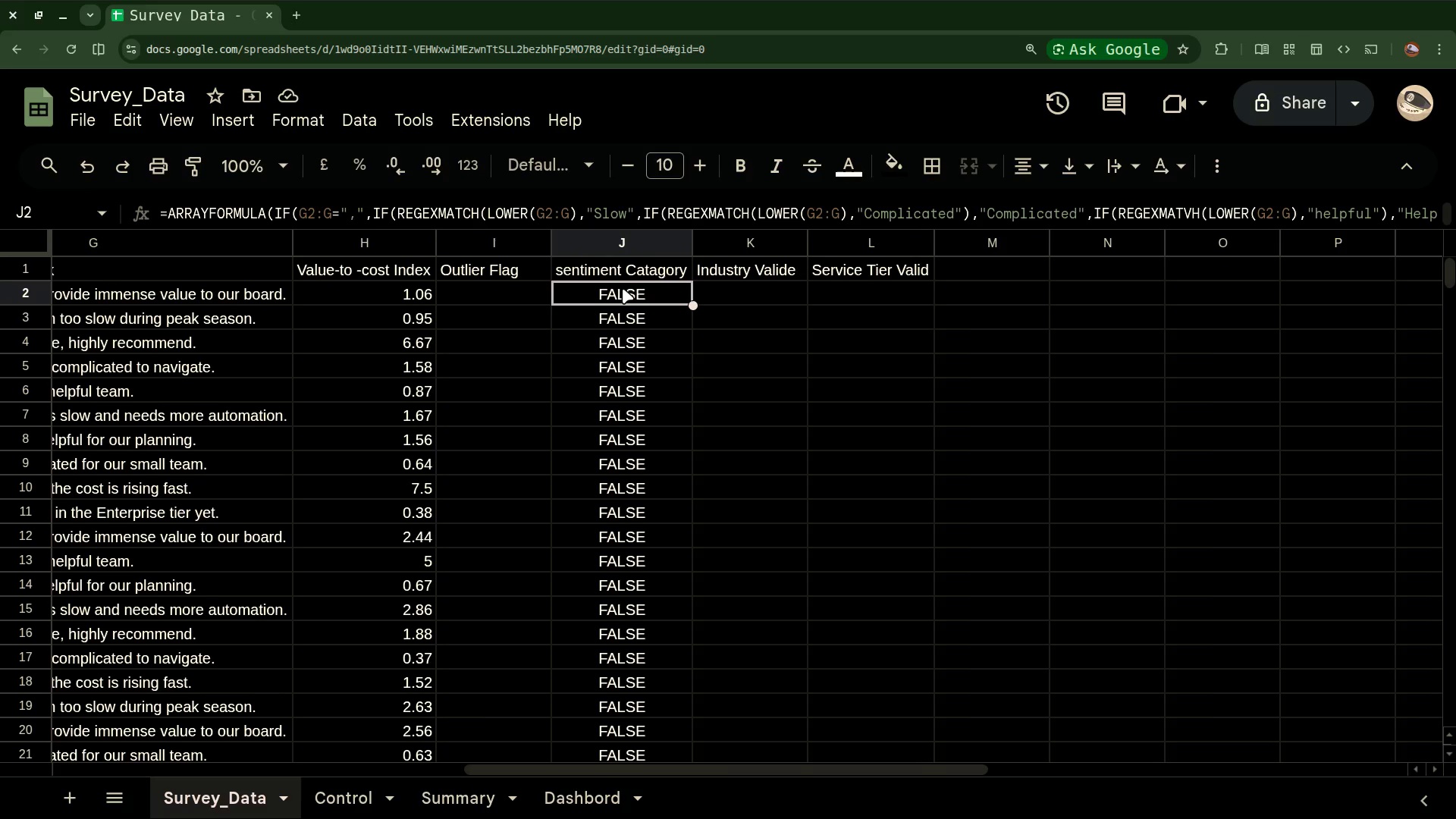 
wait(85.82)
 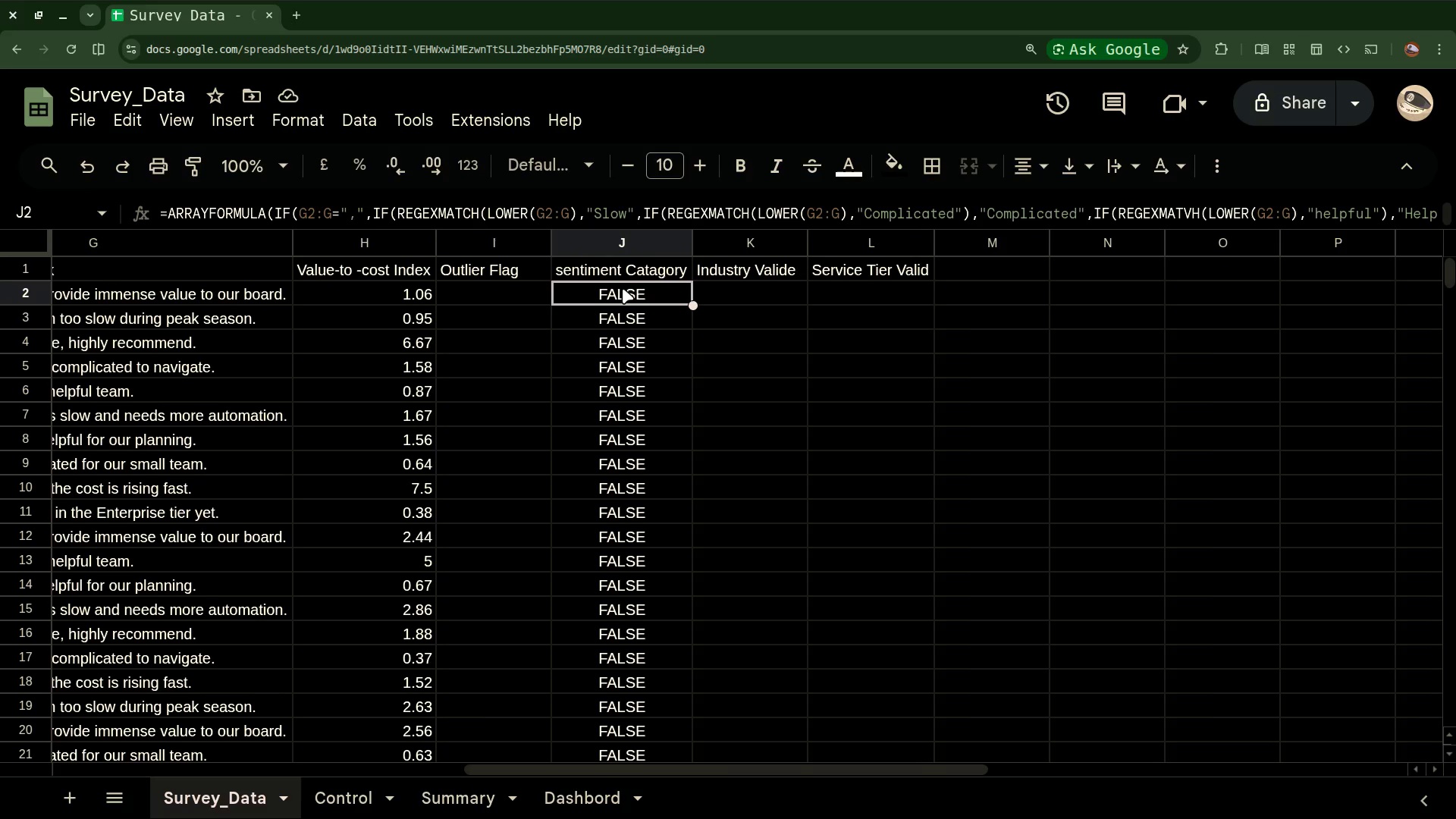 
left_click([1261, 217])
 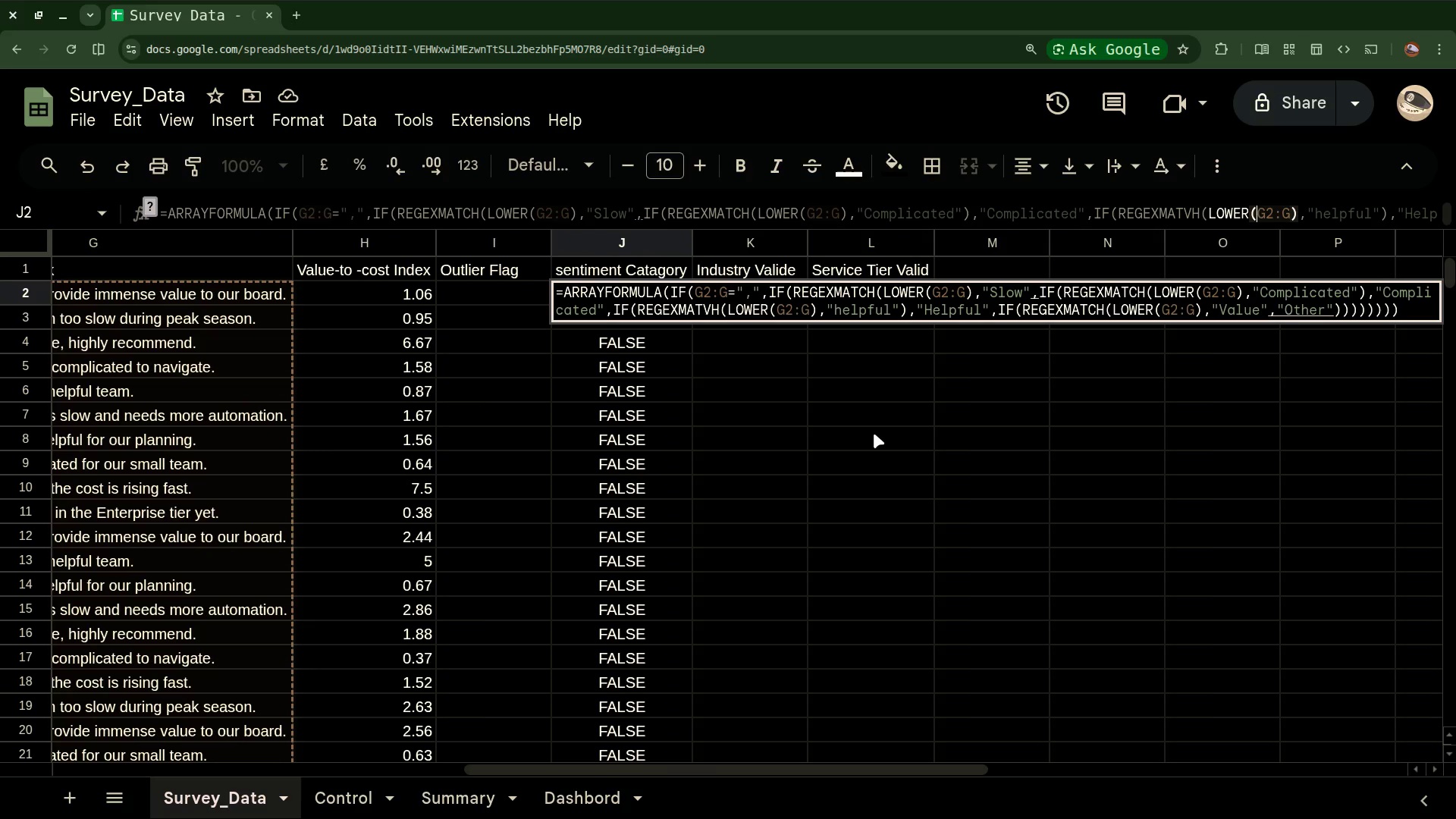 
wait(12.66)
 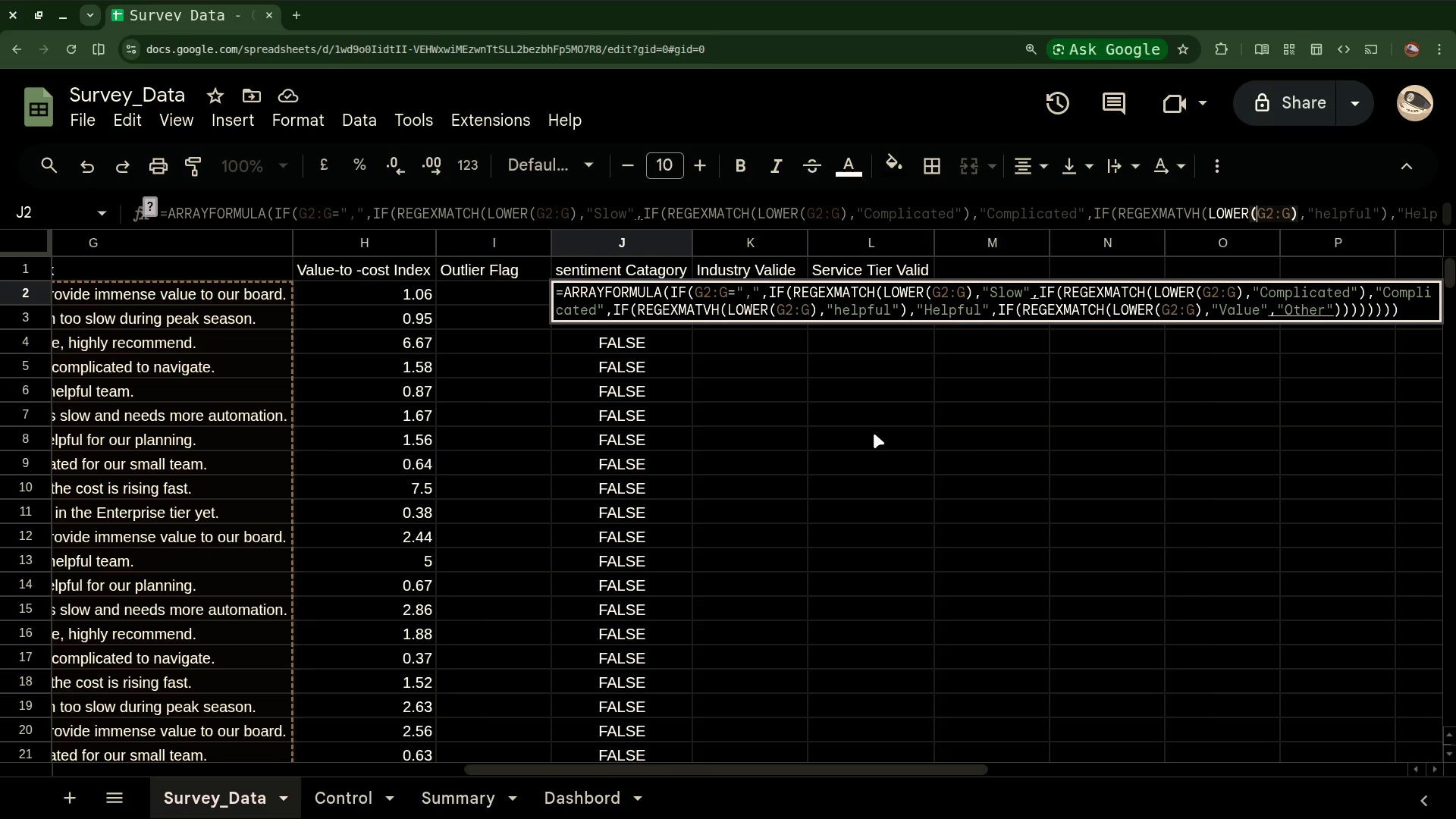 
left_click([874, 433])
 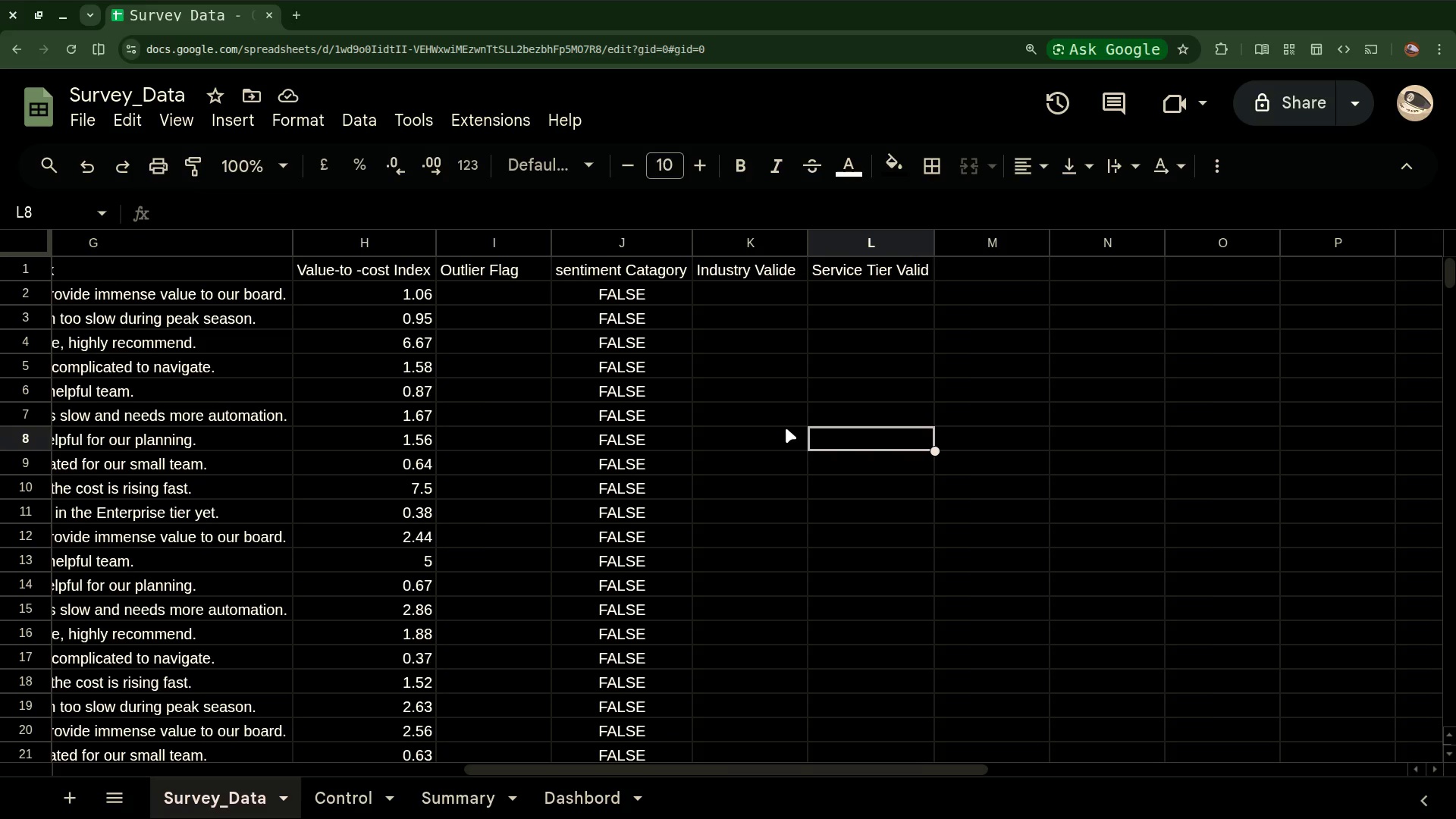 
scroll: coordinate [786, 428], scroll_direction: up, amount: 2.0
 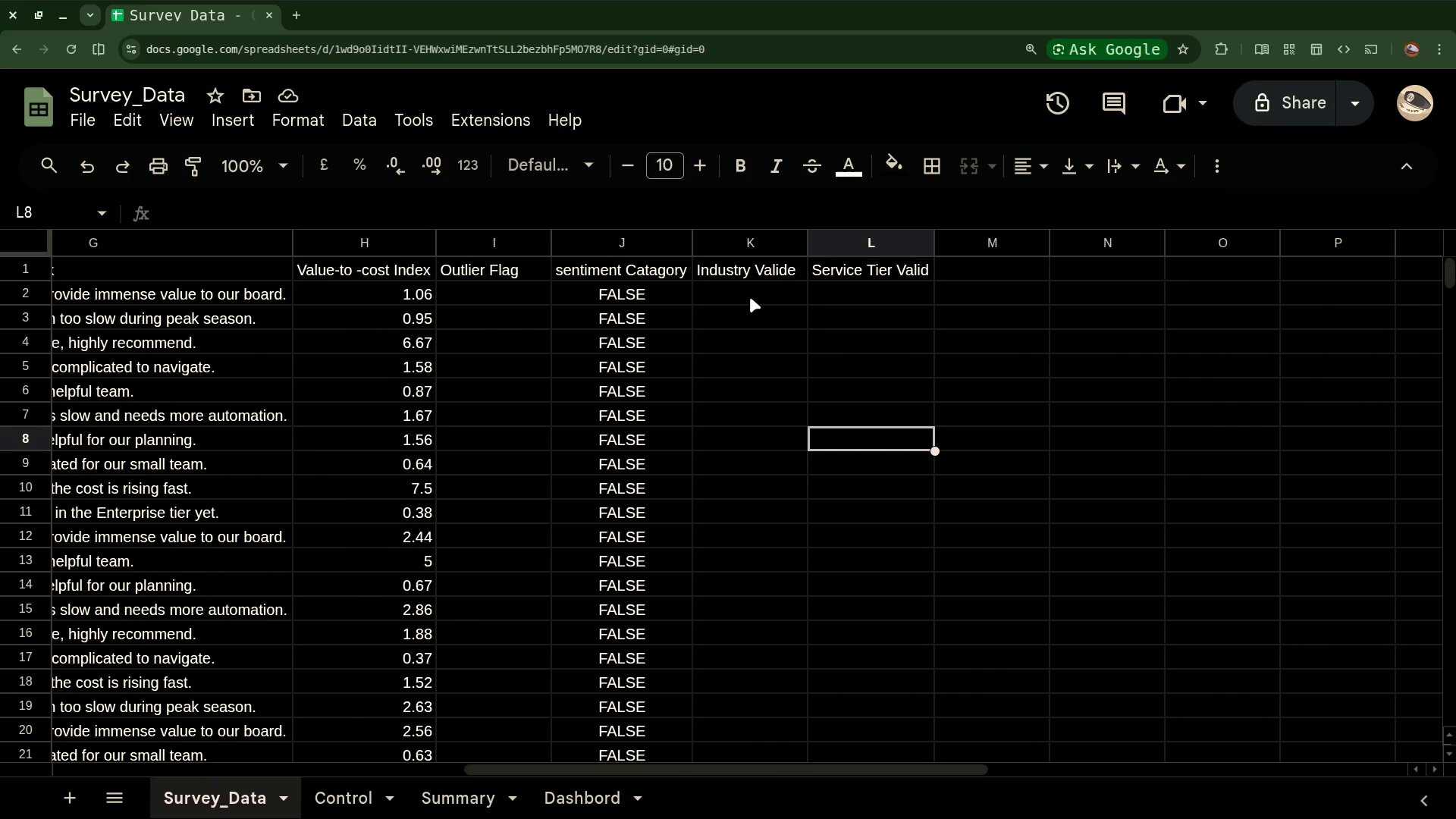 
left_click([750, 296])
 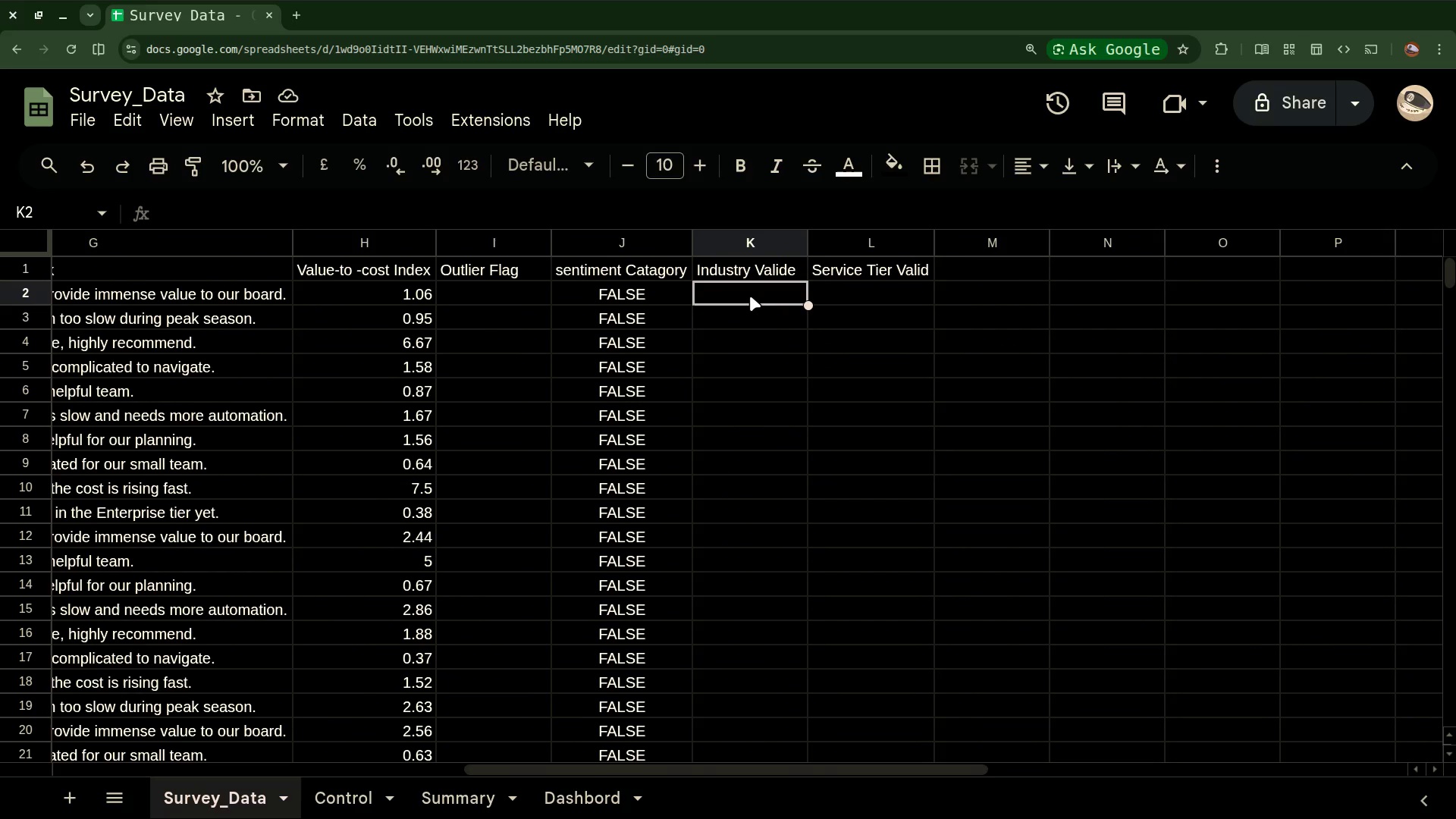 
type(=arry)
key(Backspace)
type(ayformula)
 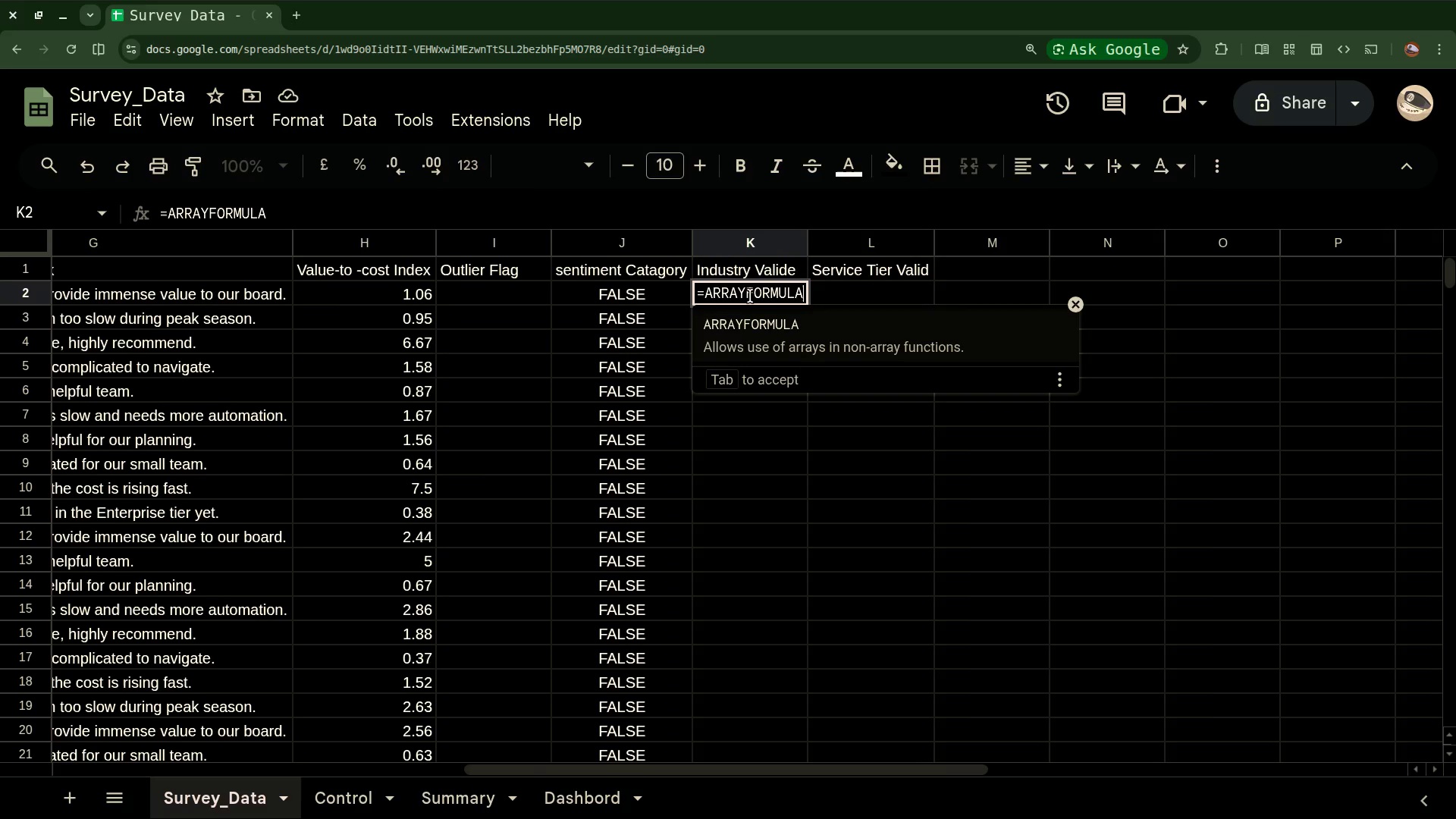 
wait(9.32)
 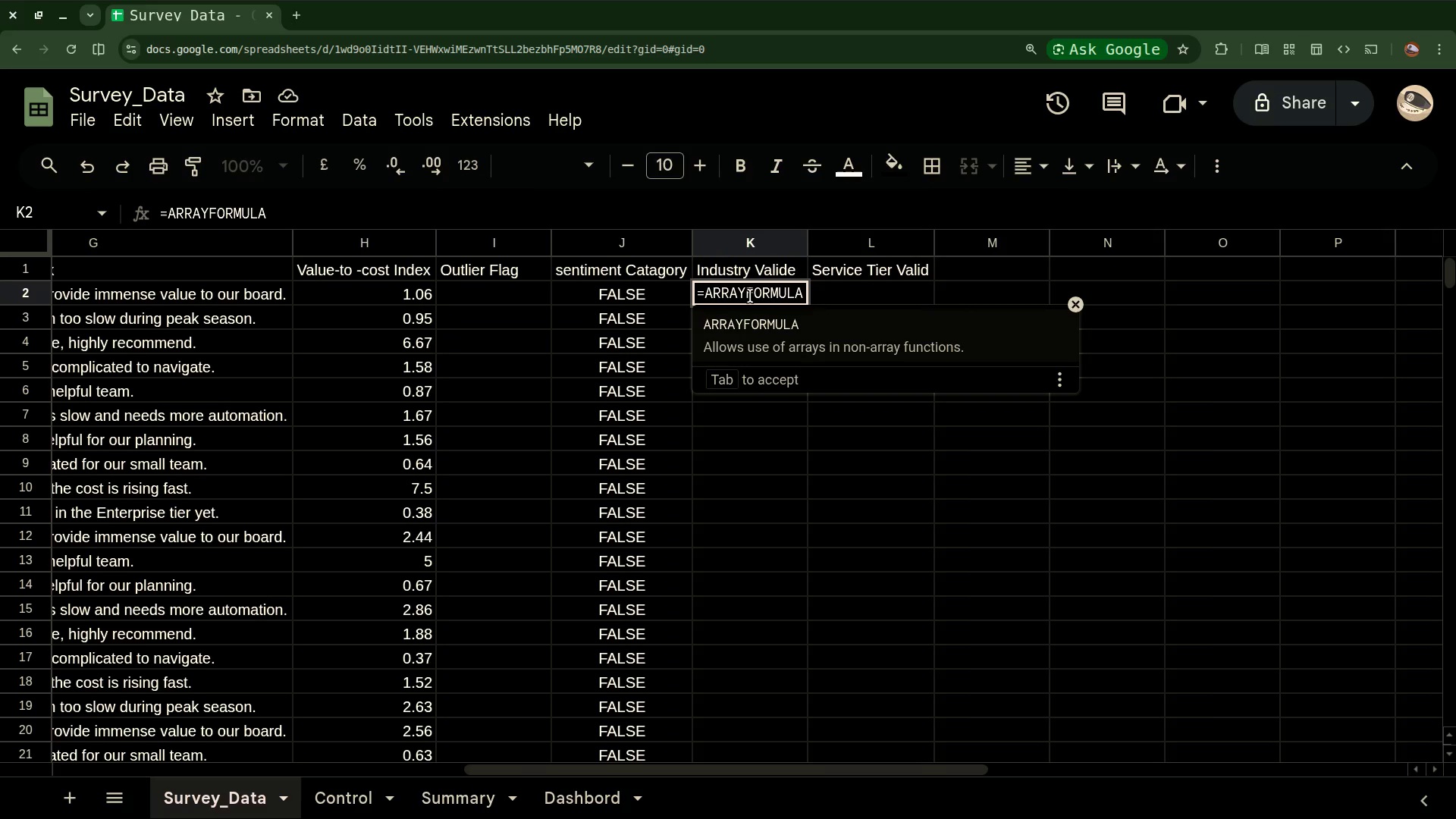 
type((if()
 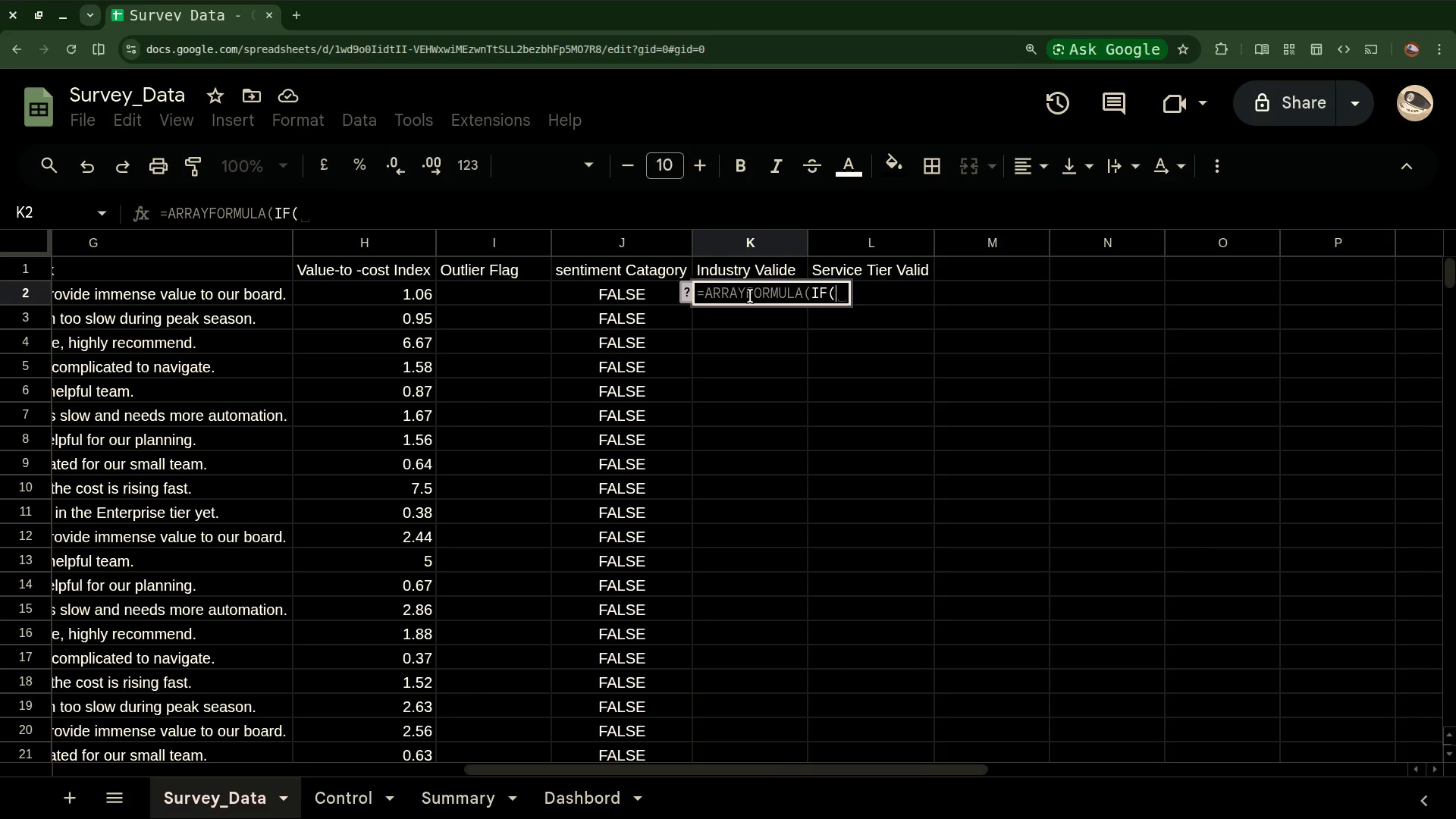 
wait(5.43)
 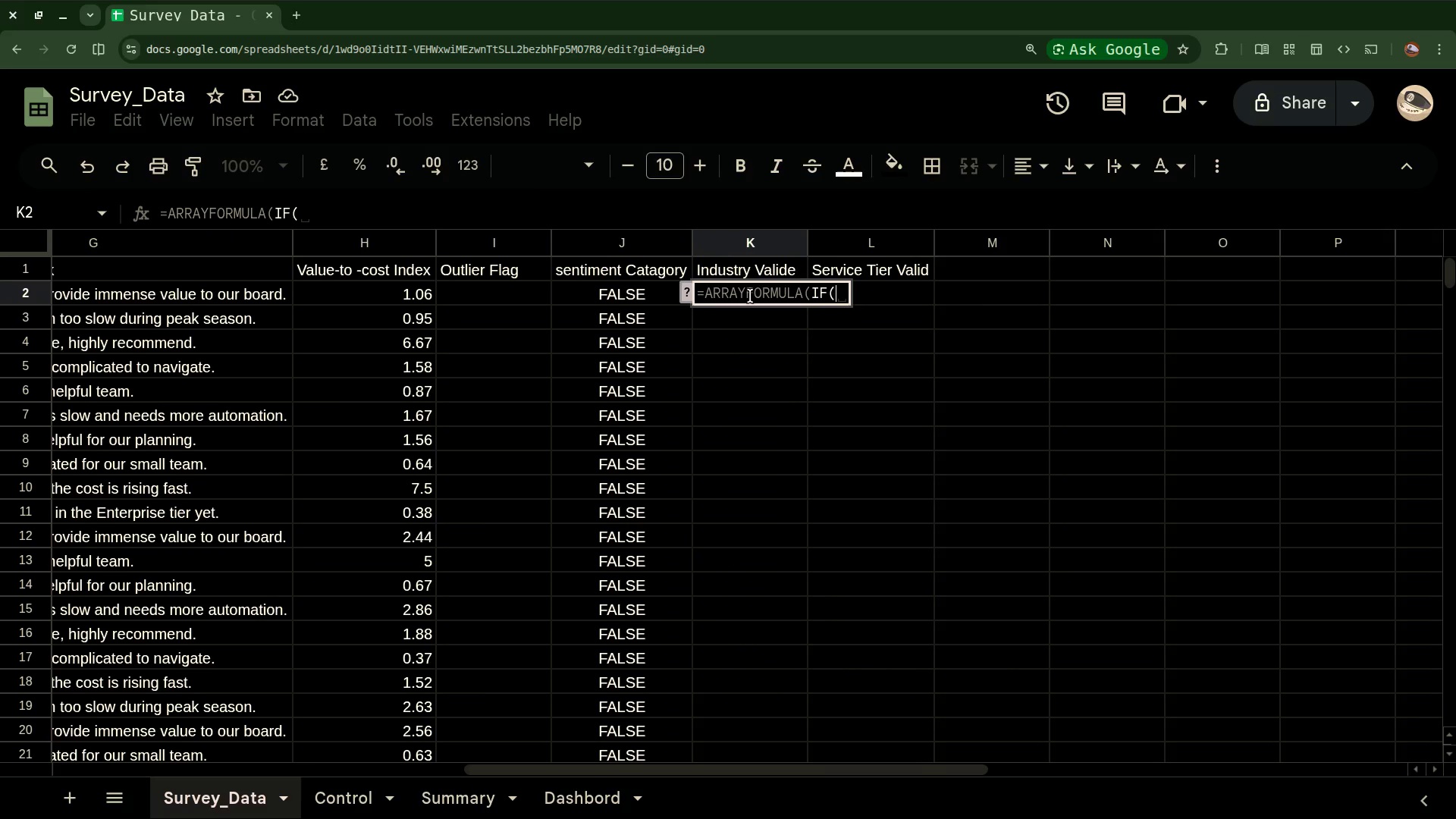 
type(s2:a)
 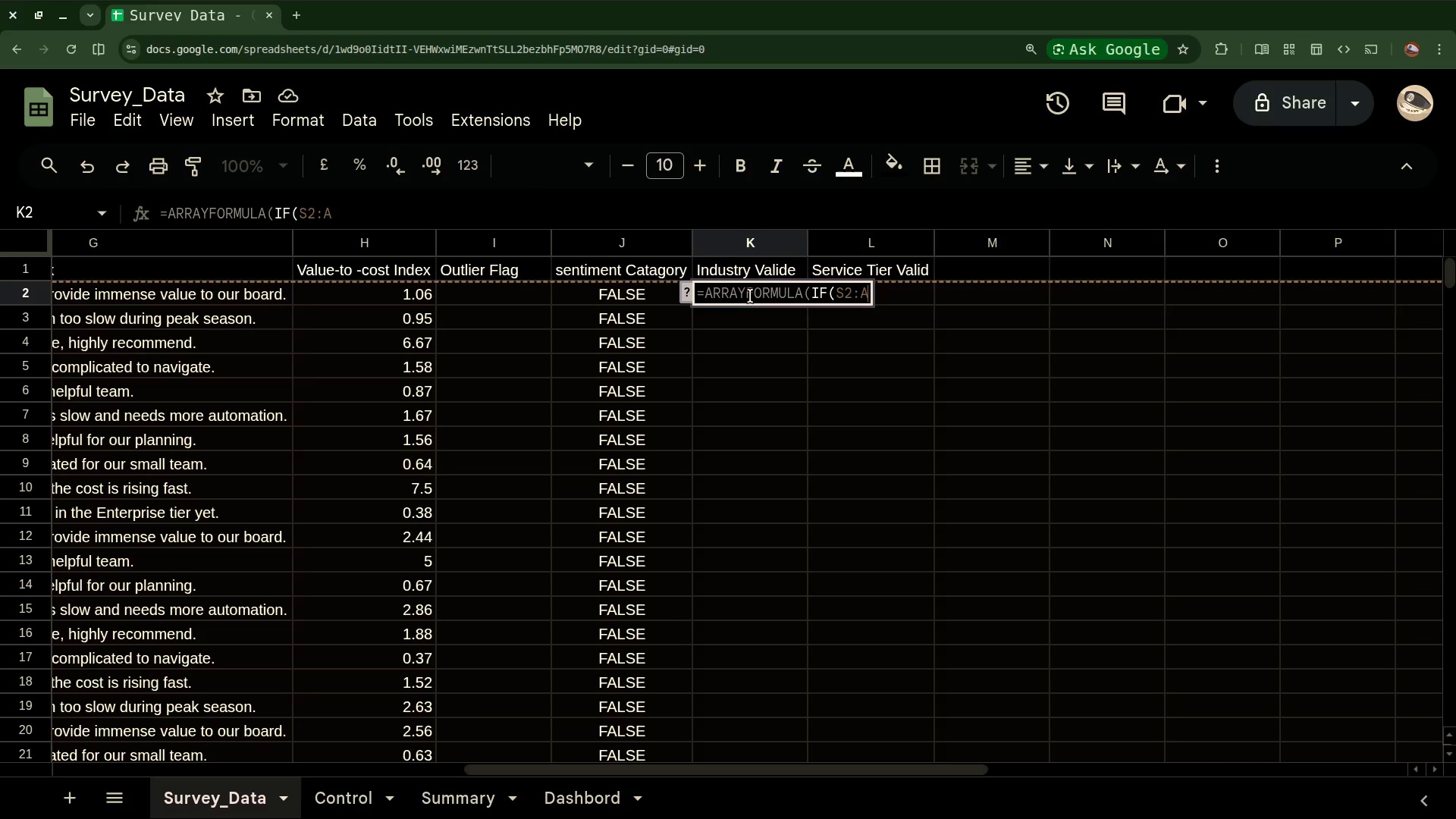 
left_click([846, 292])
 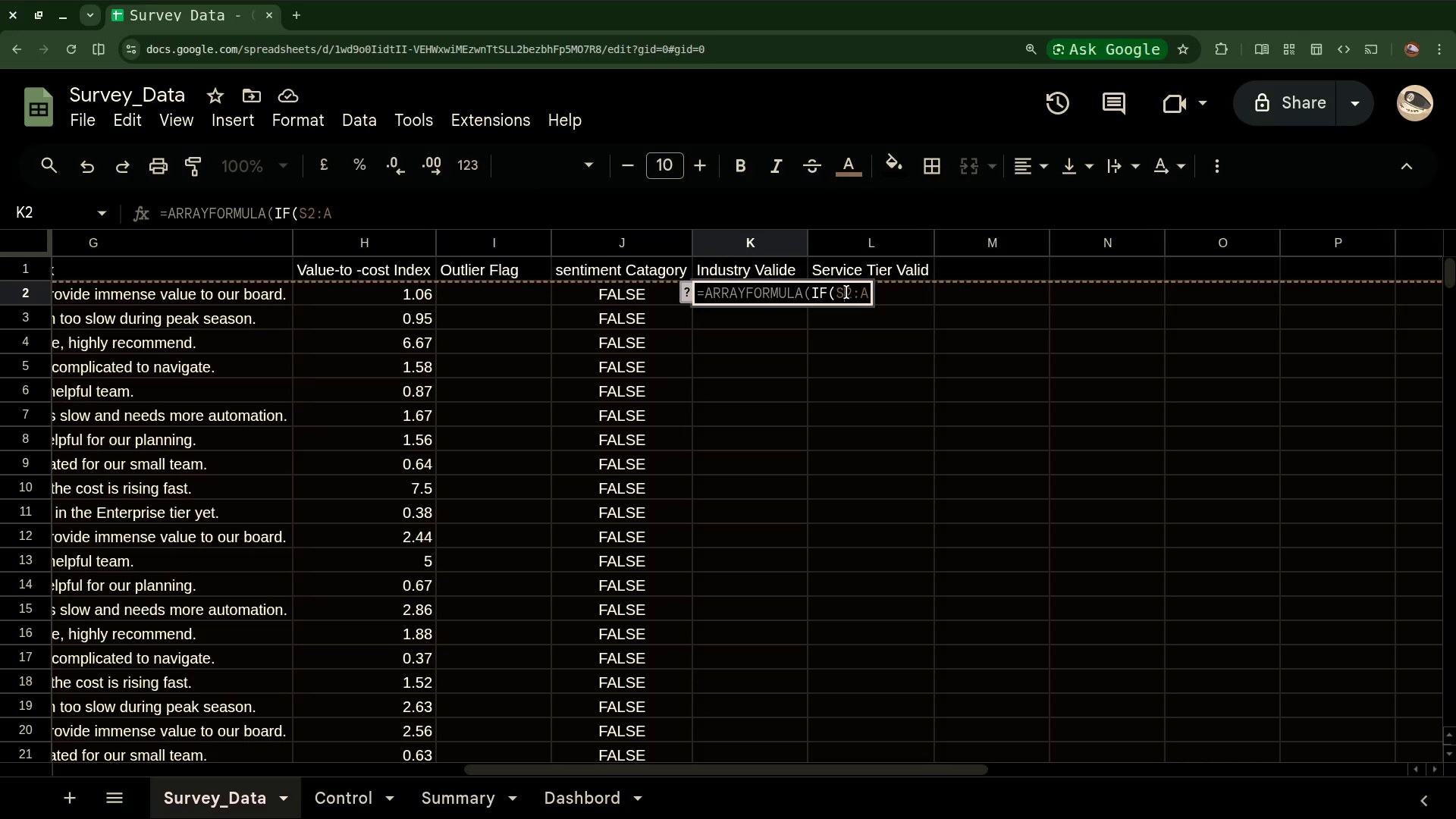 
key(Backspace)
 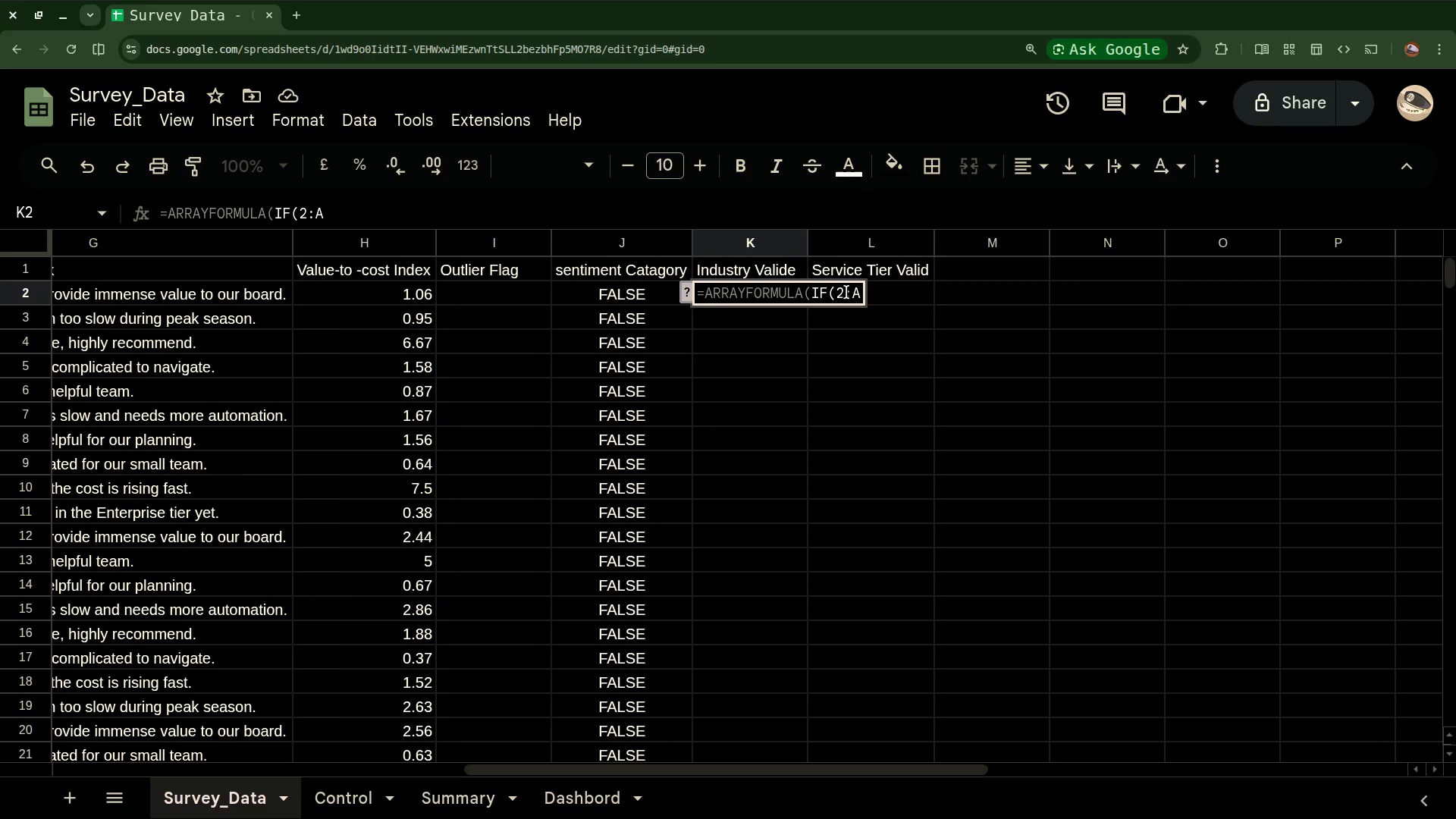 
key(A)
 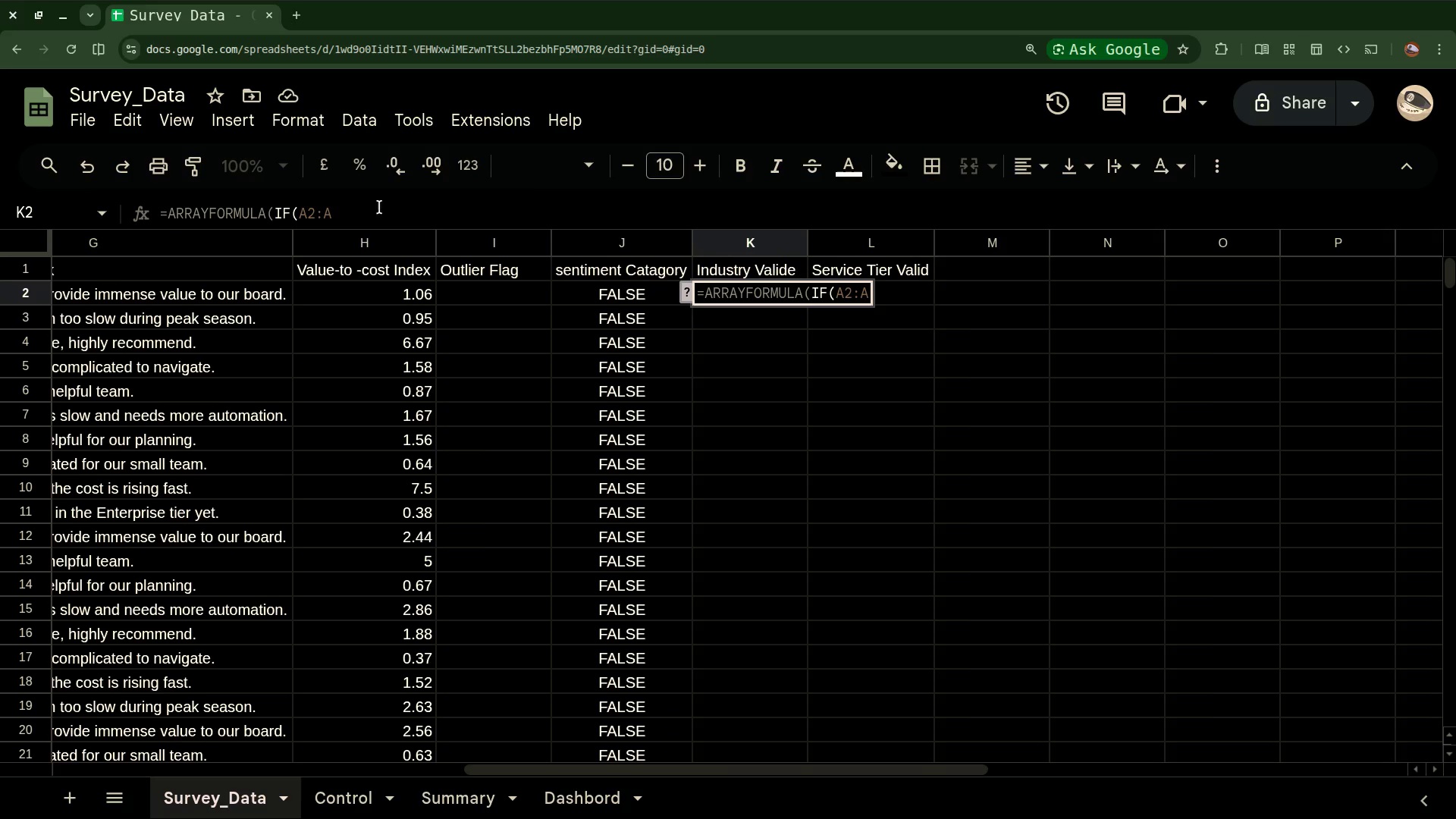 
left_click([350, 222])
 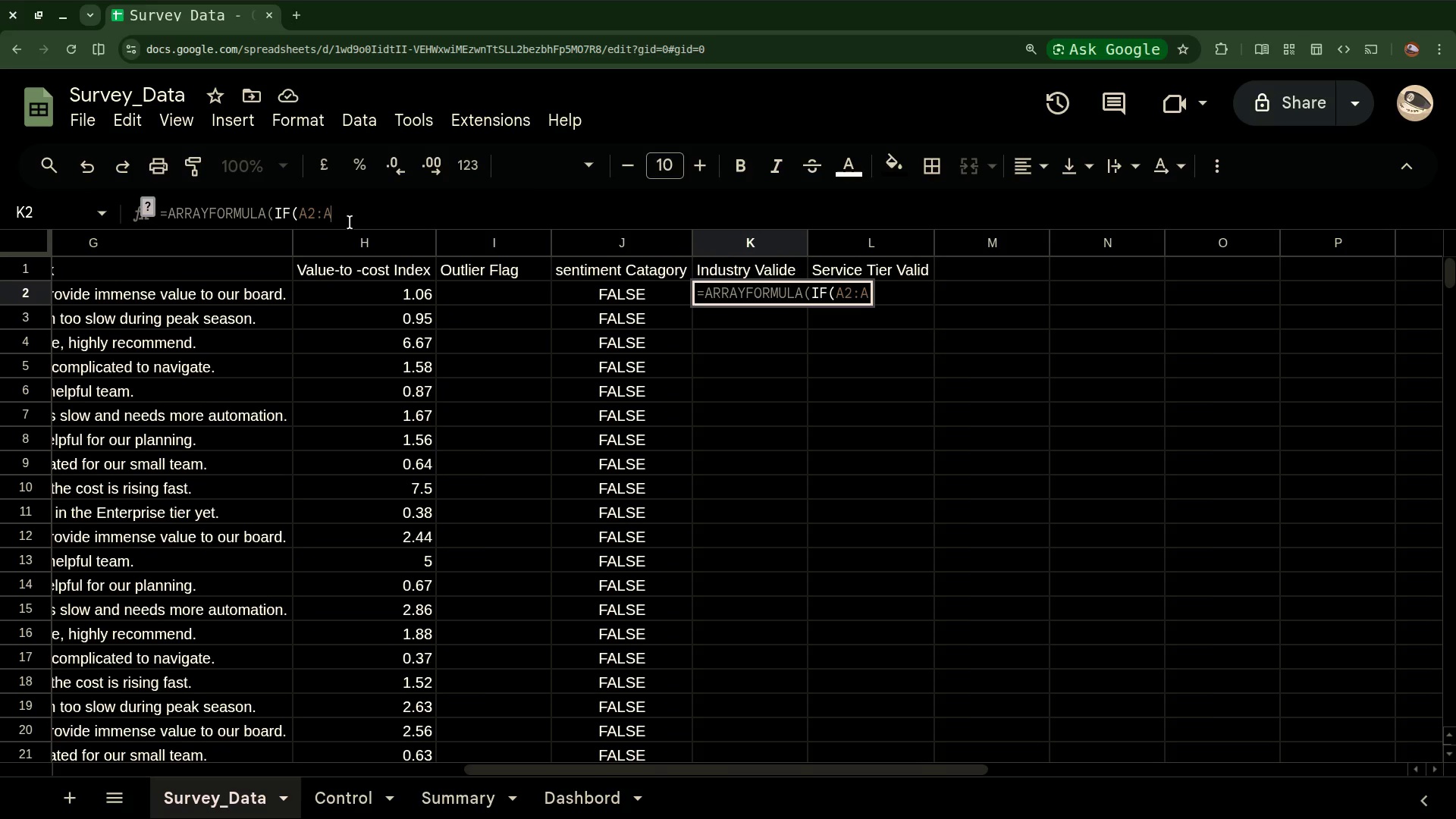 
wait(11.43)
 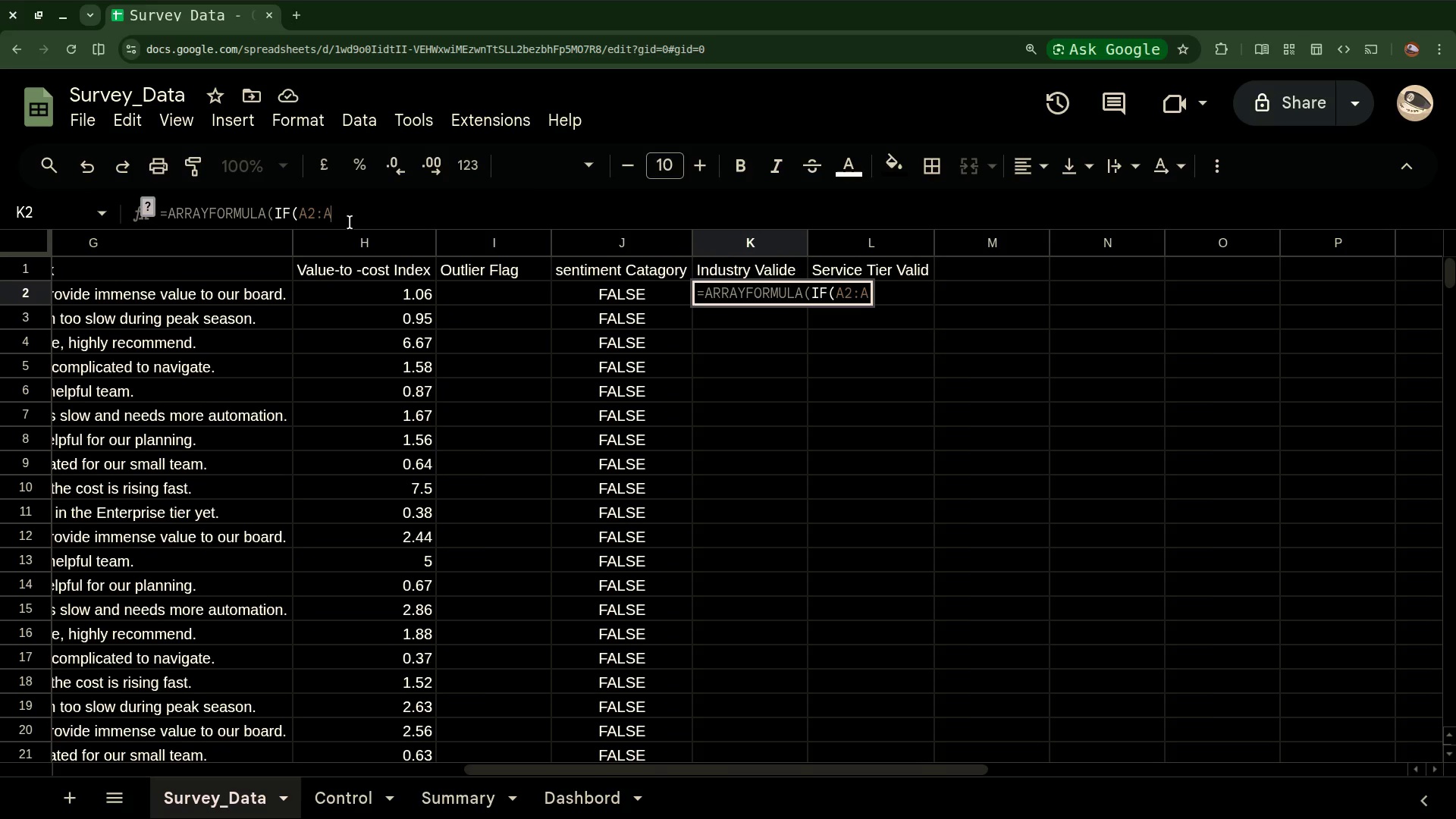 
key(Equal)
 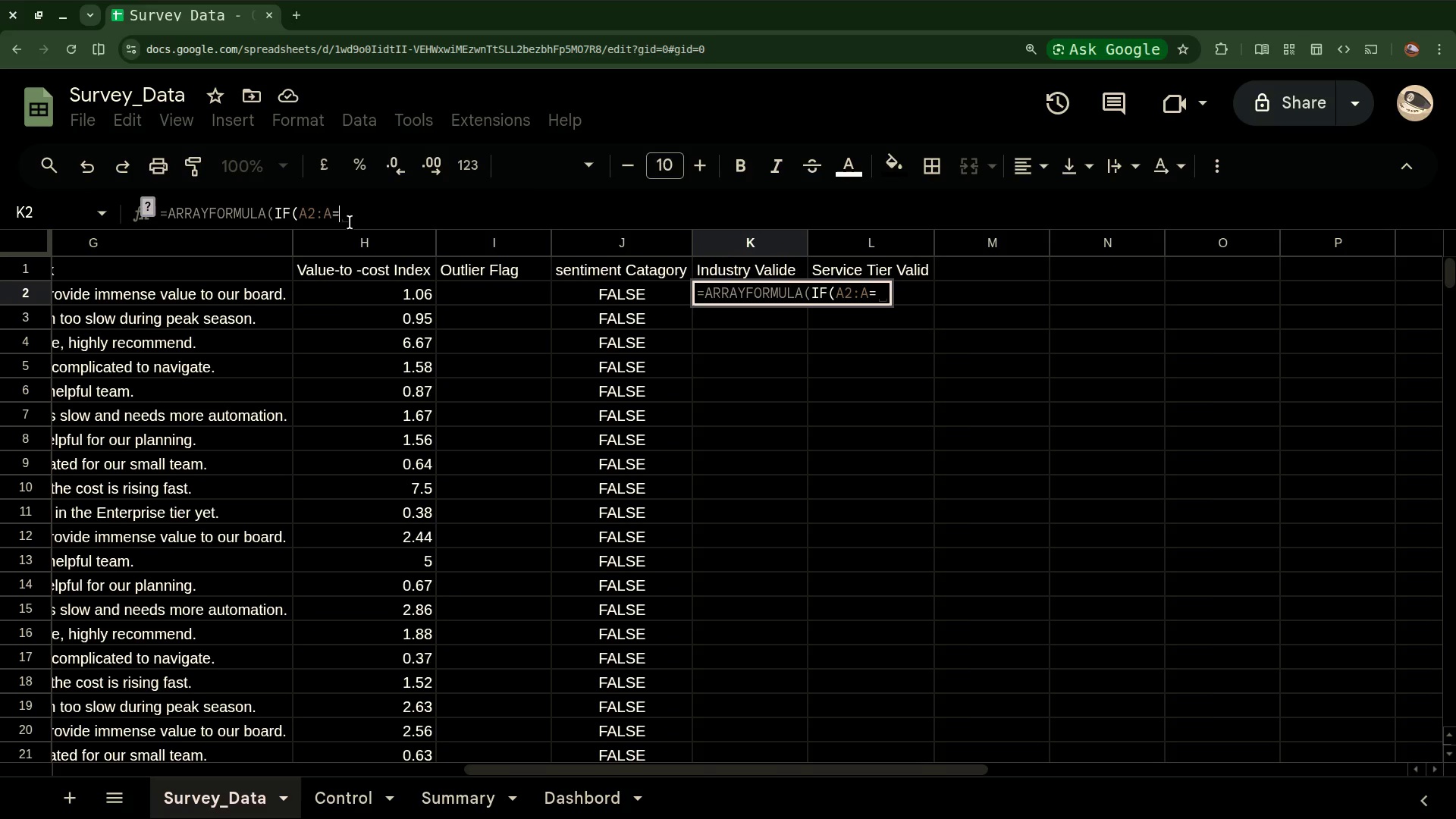 
wait(8.58)
 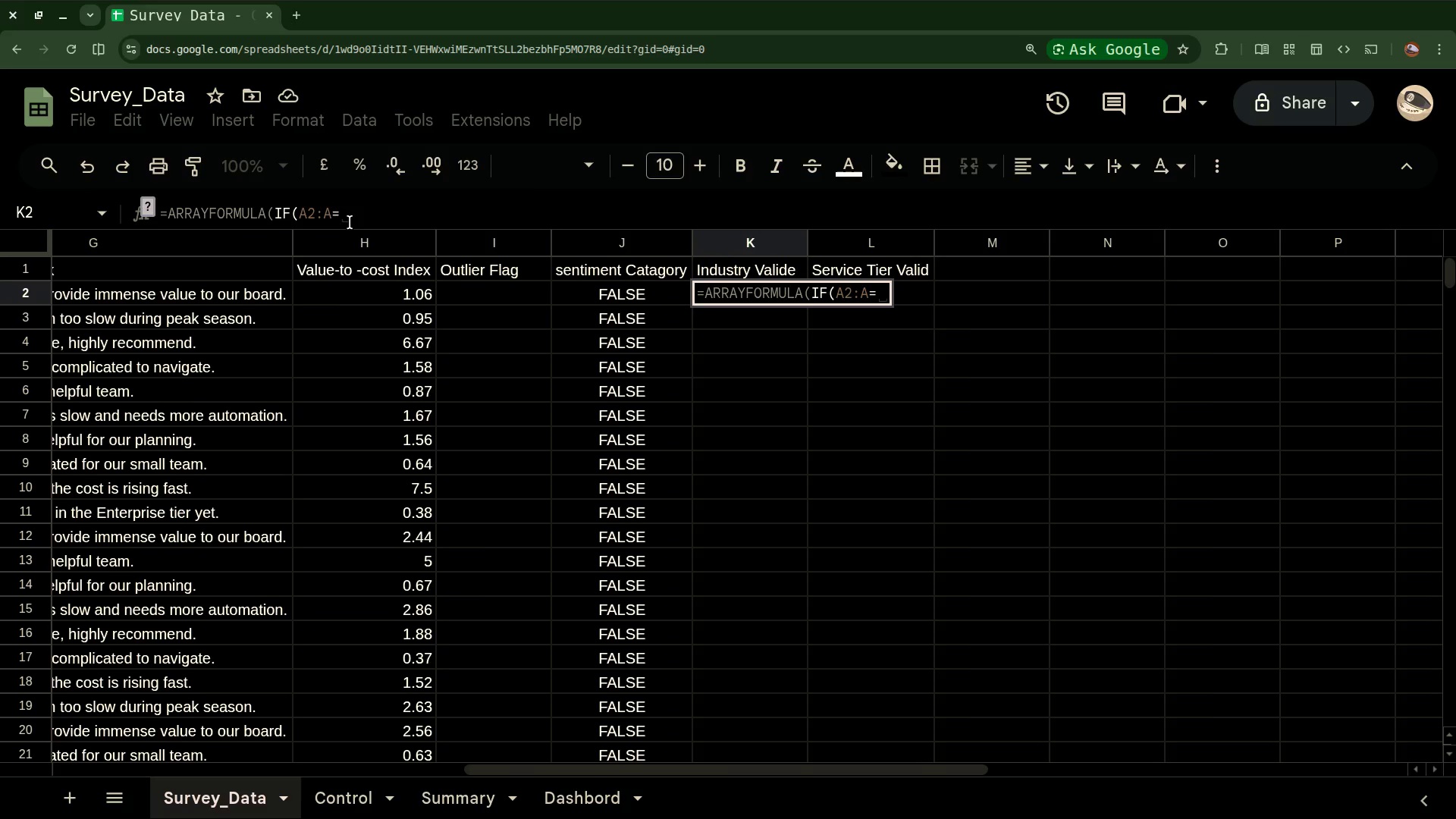 
key(Shift+Quote)
 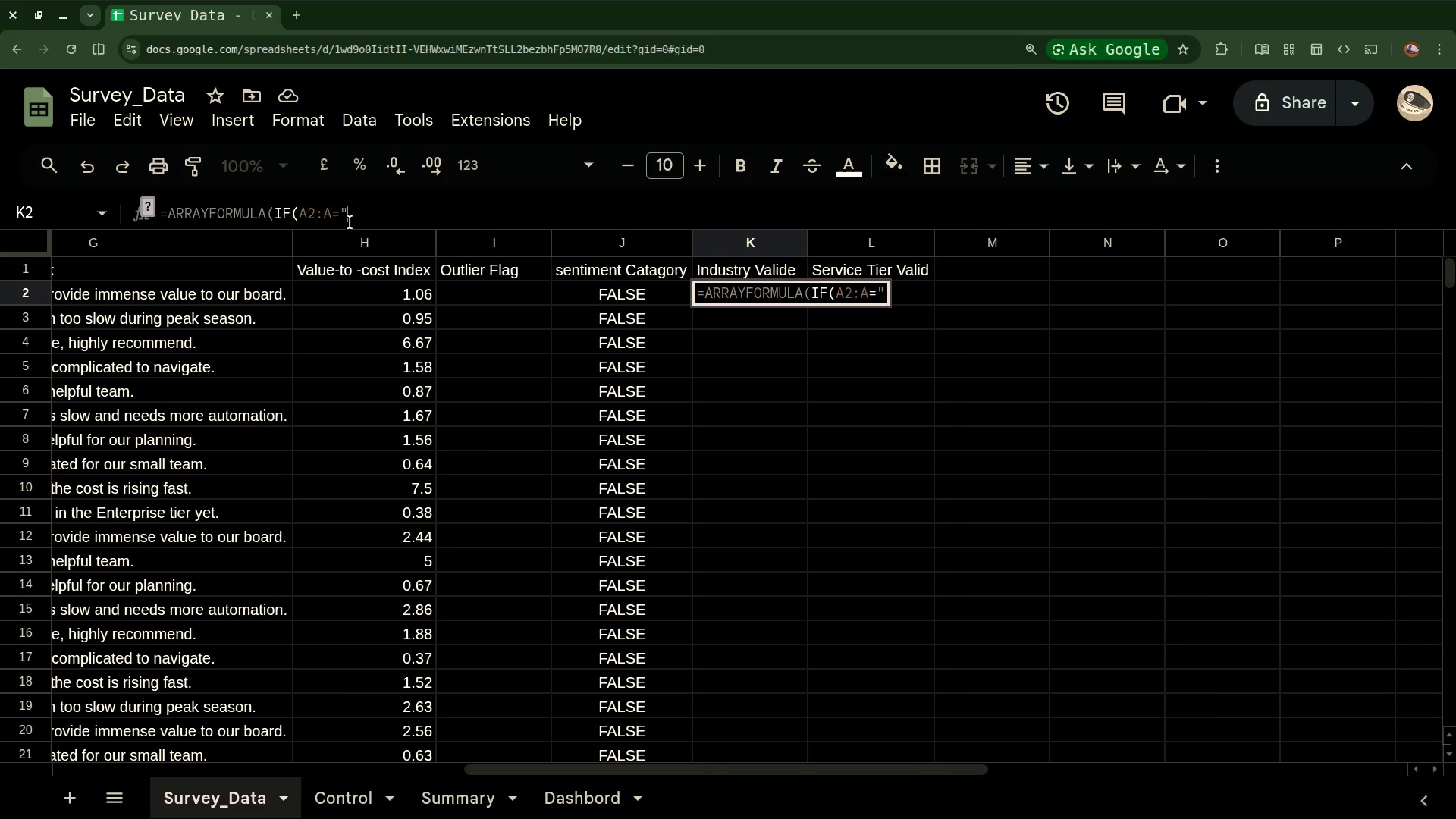 
key(Shift+Quote)
 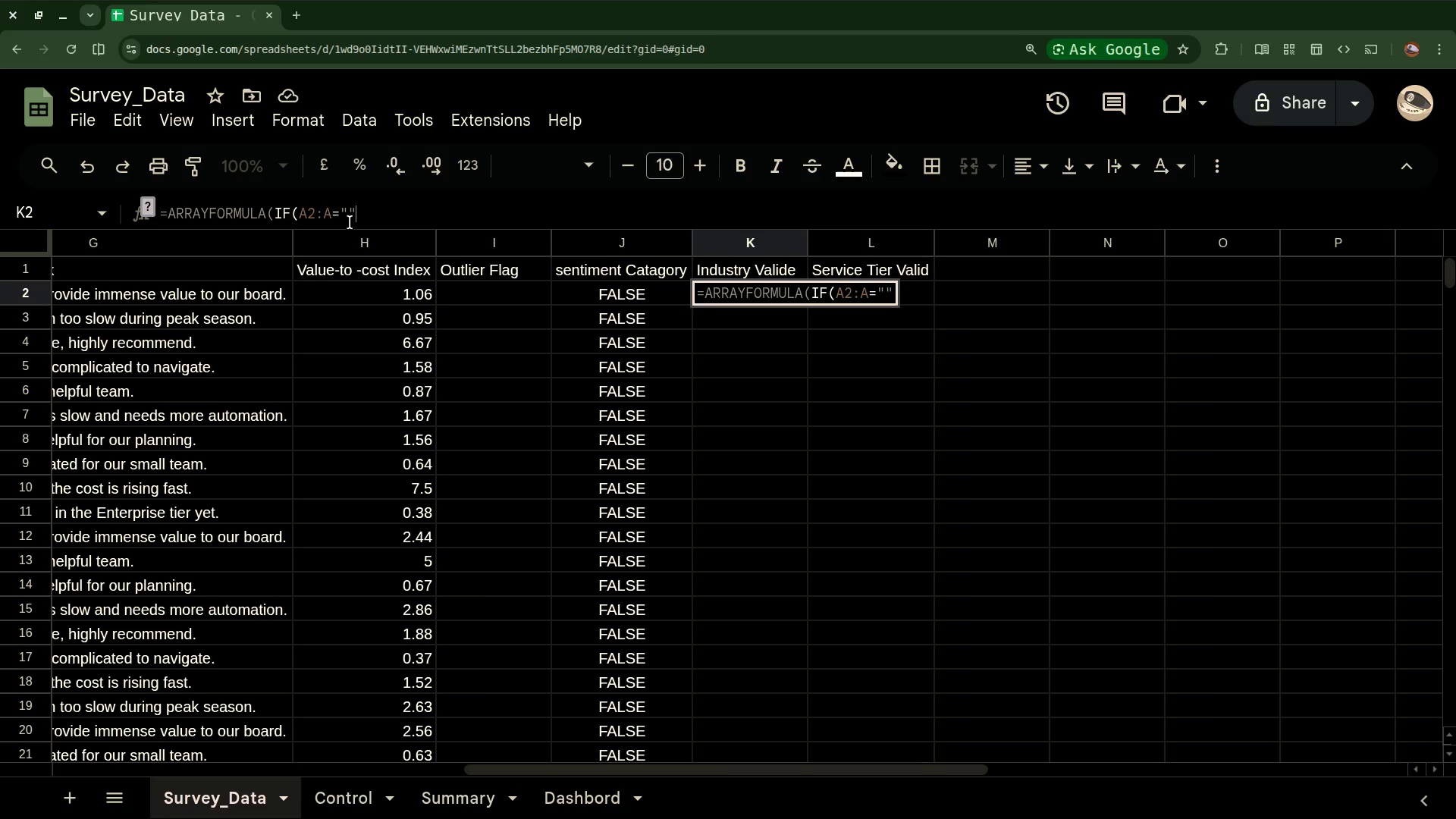 
wait(8.01)
 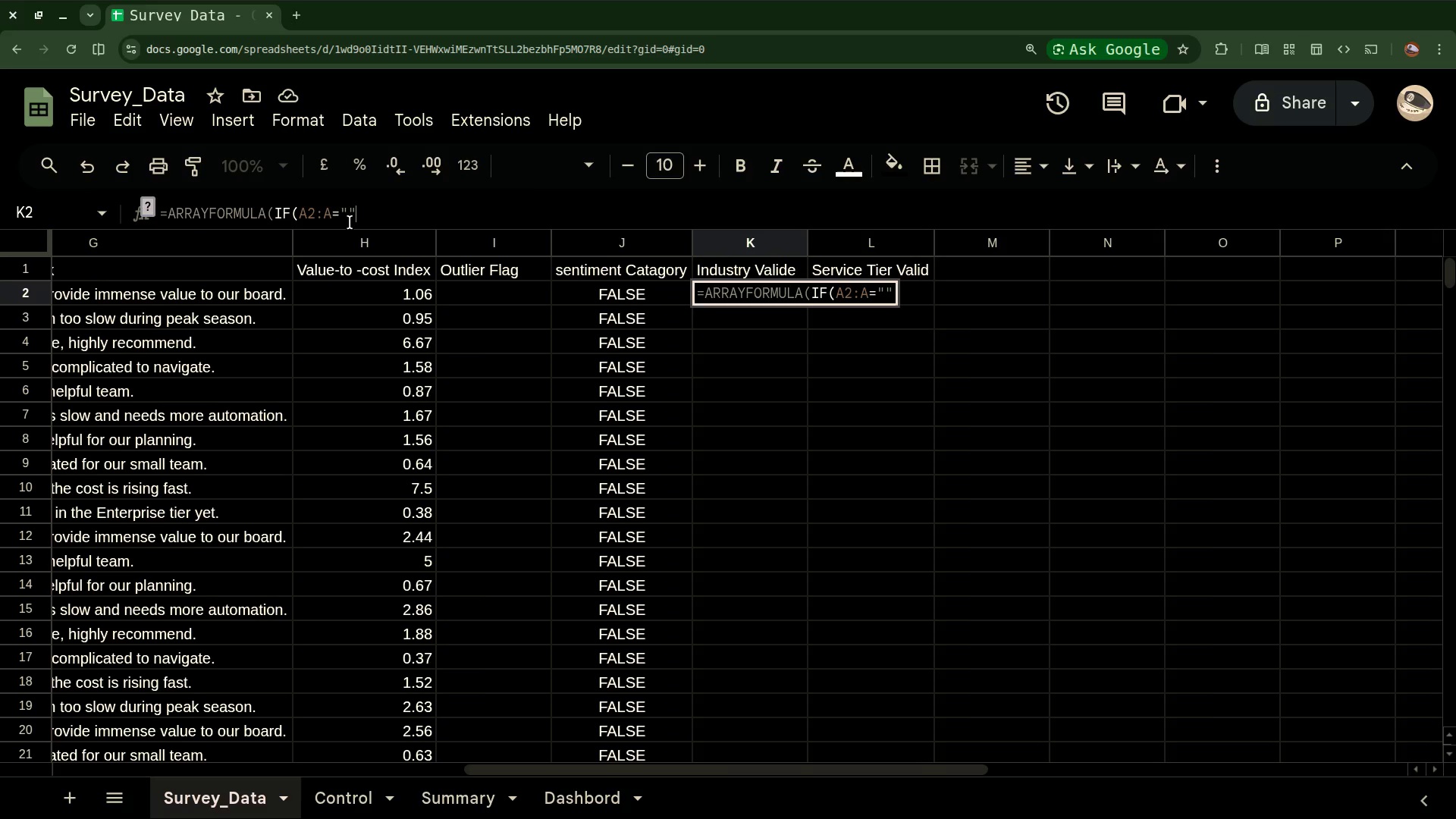 
key(Comma)
 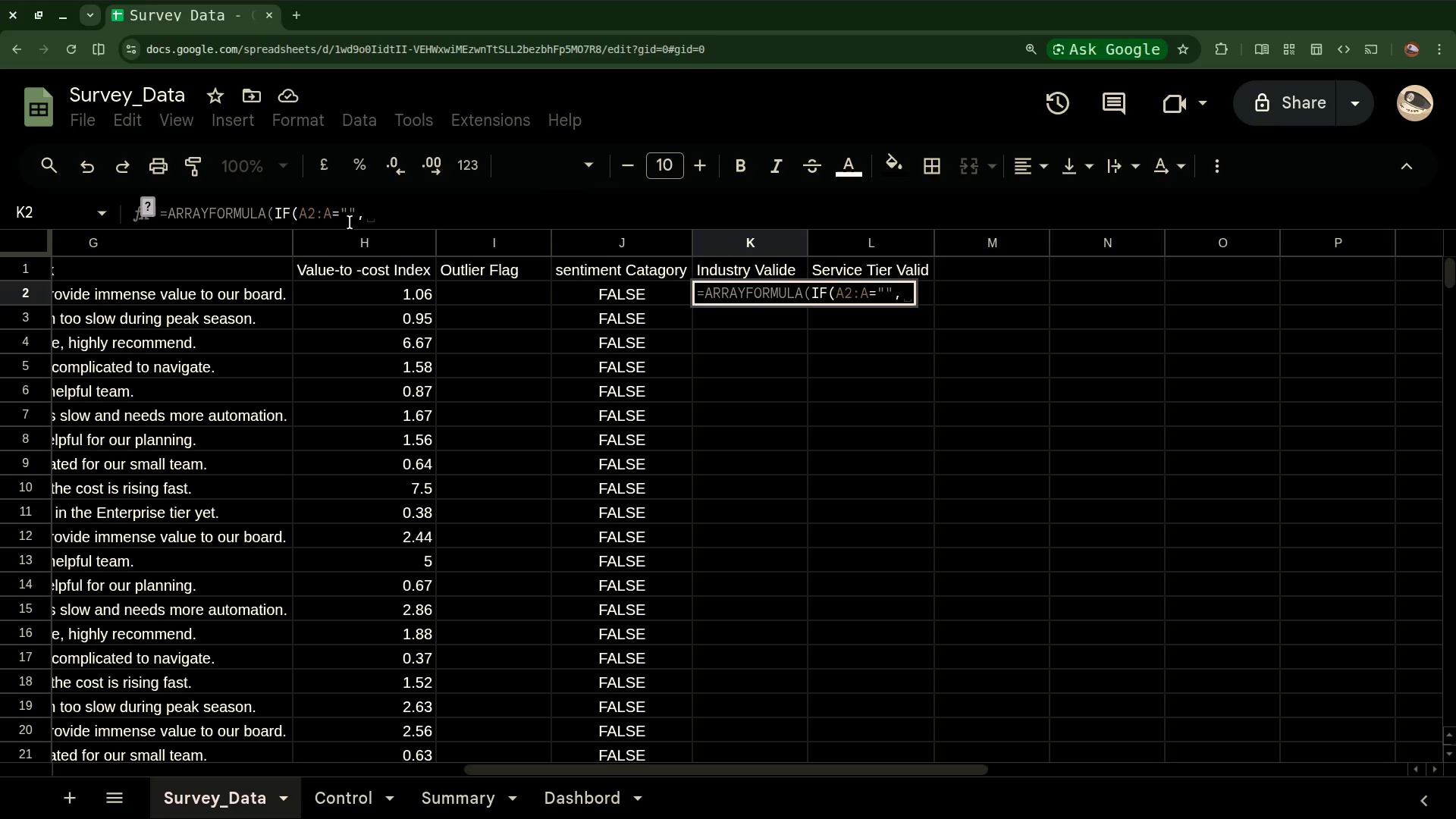 
key(Shift+Quote)
 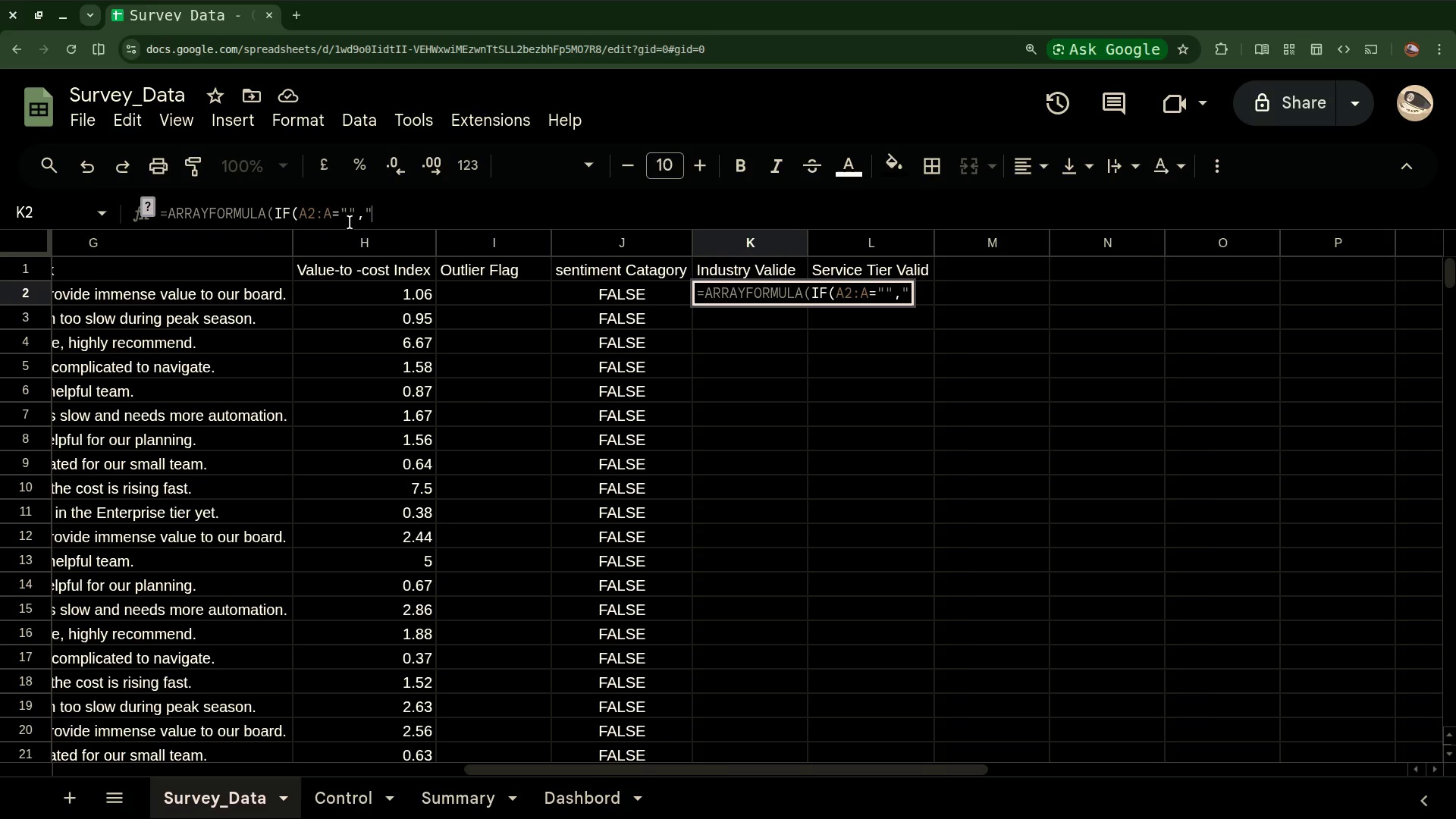 
key(Shift+Quote)
 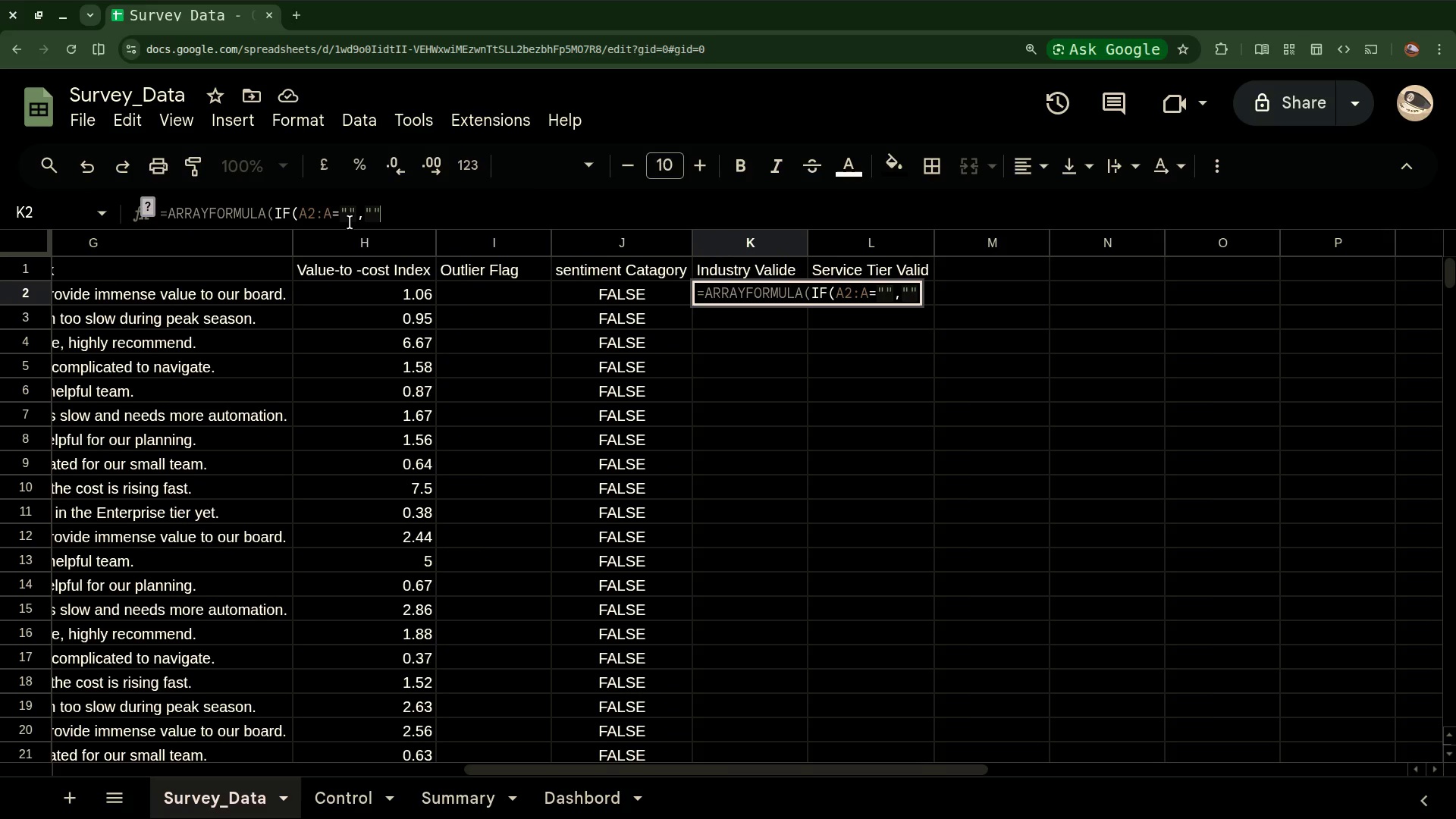 
wait(7.21)
 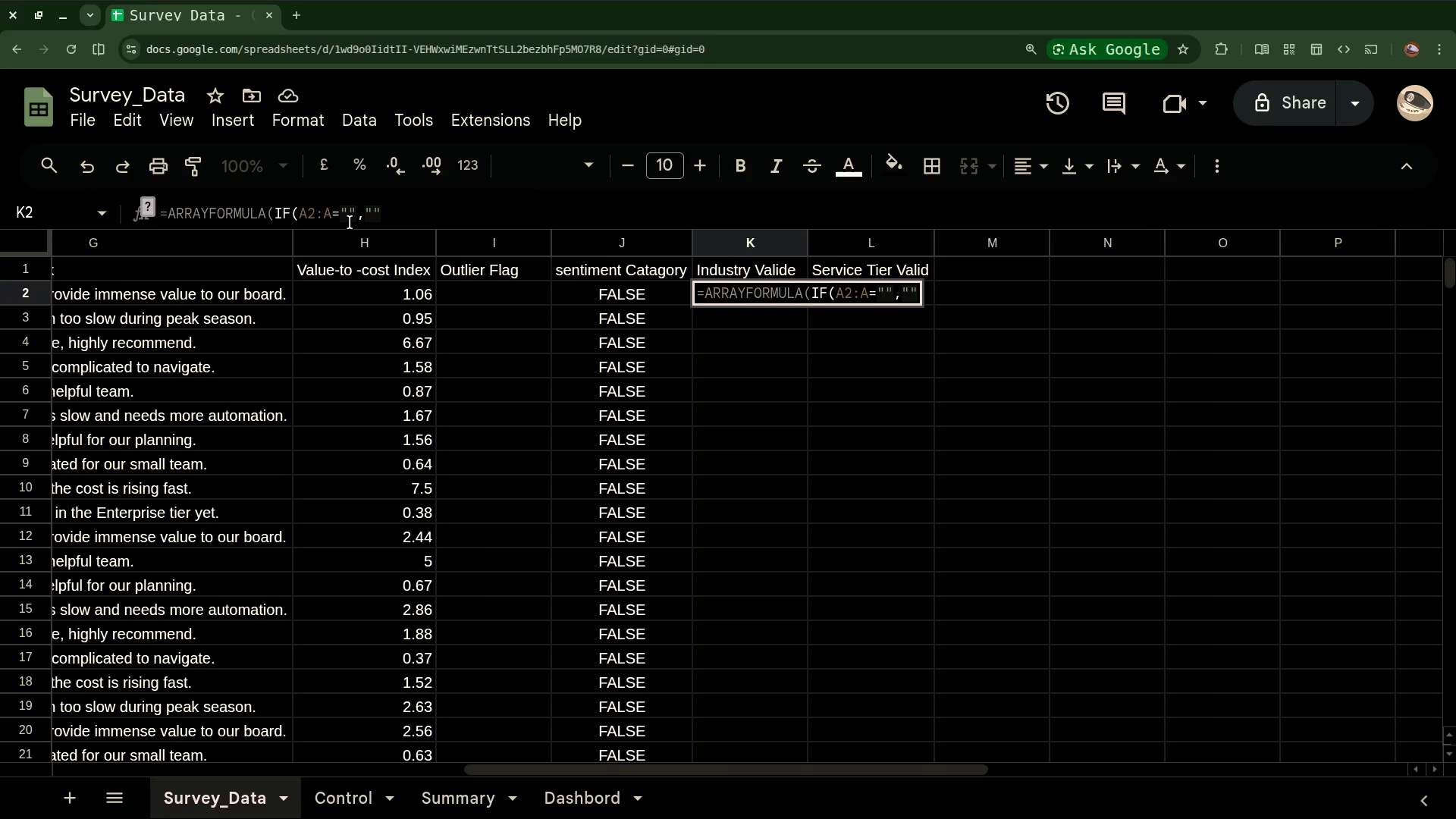 
type(if)
 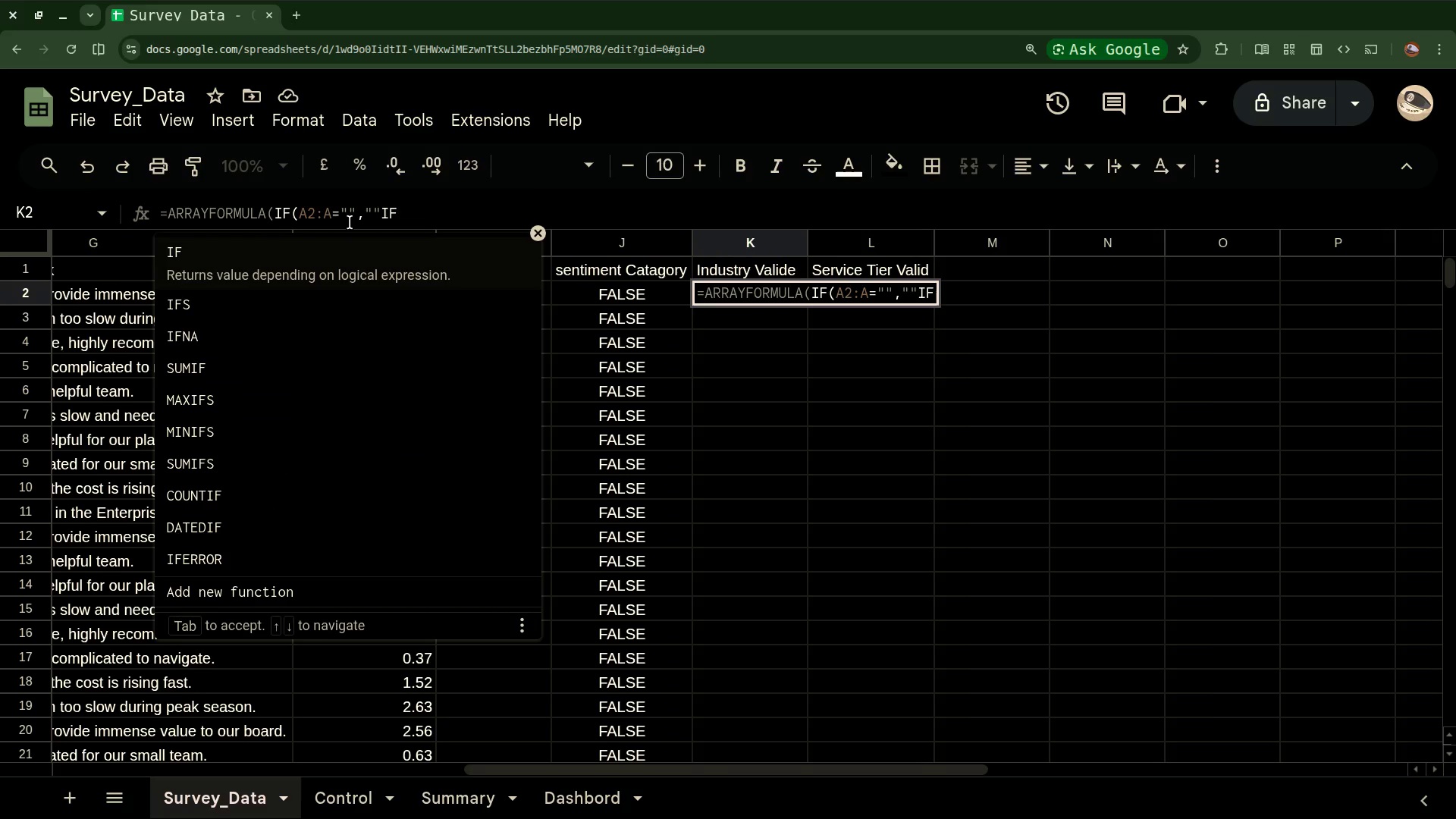 
type((count)
 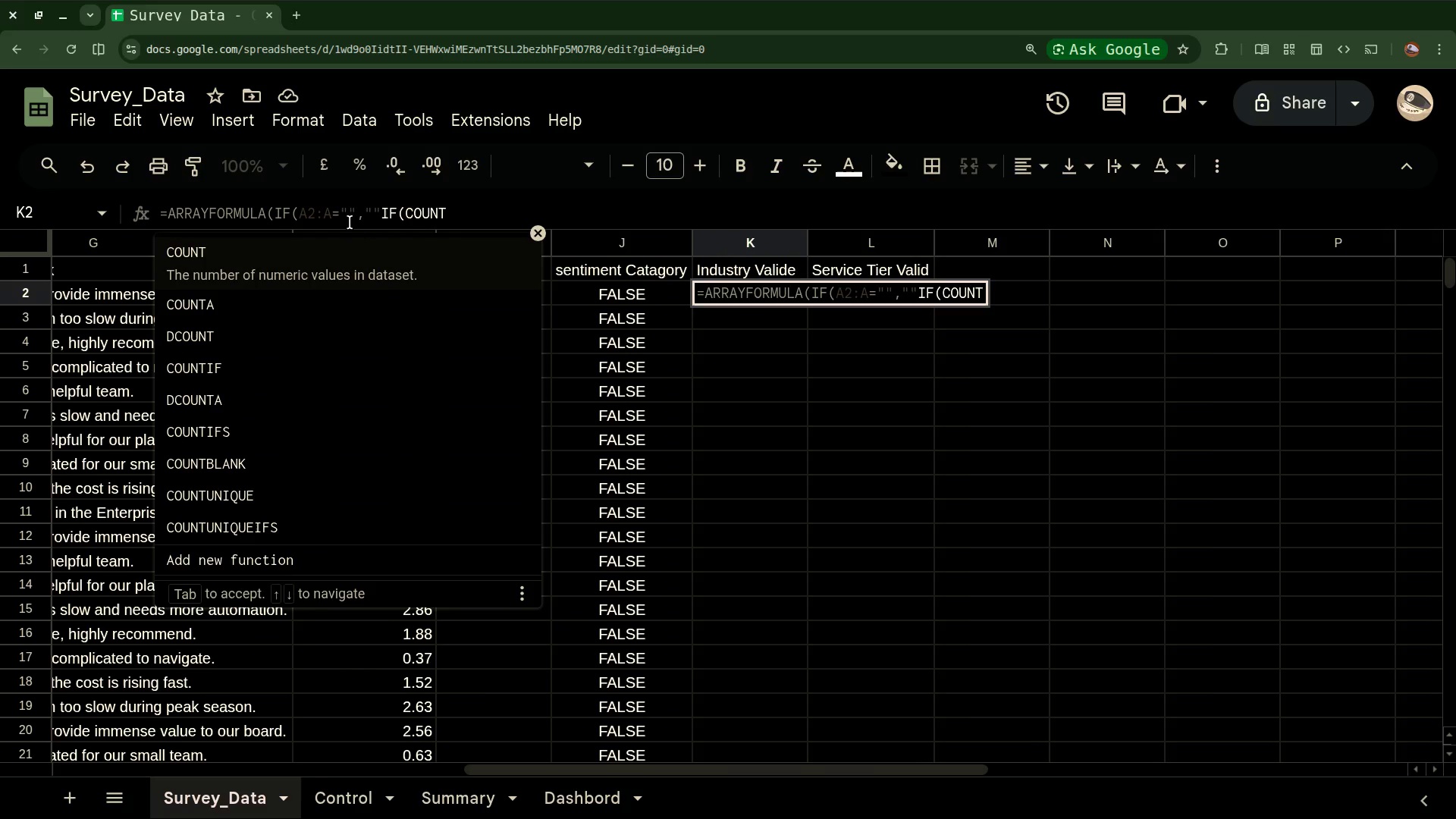 
type(if()
 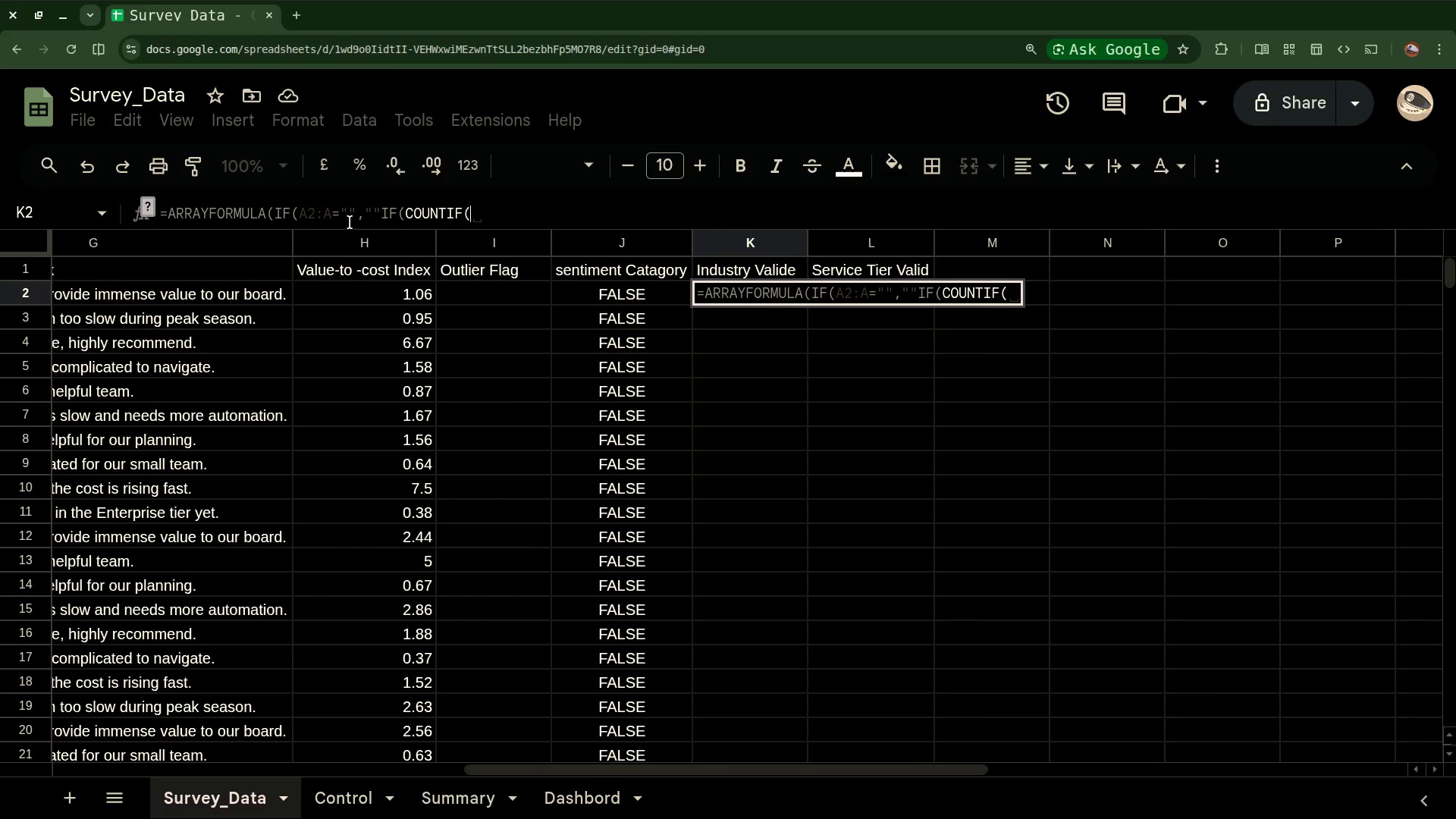 
type(co)
 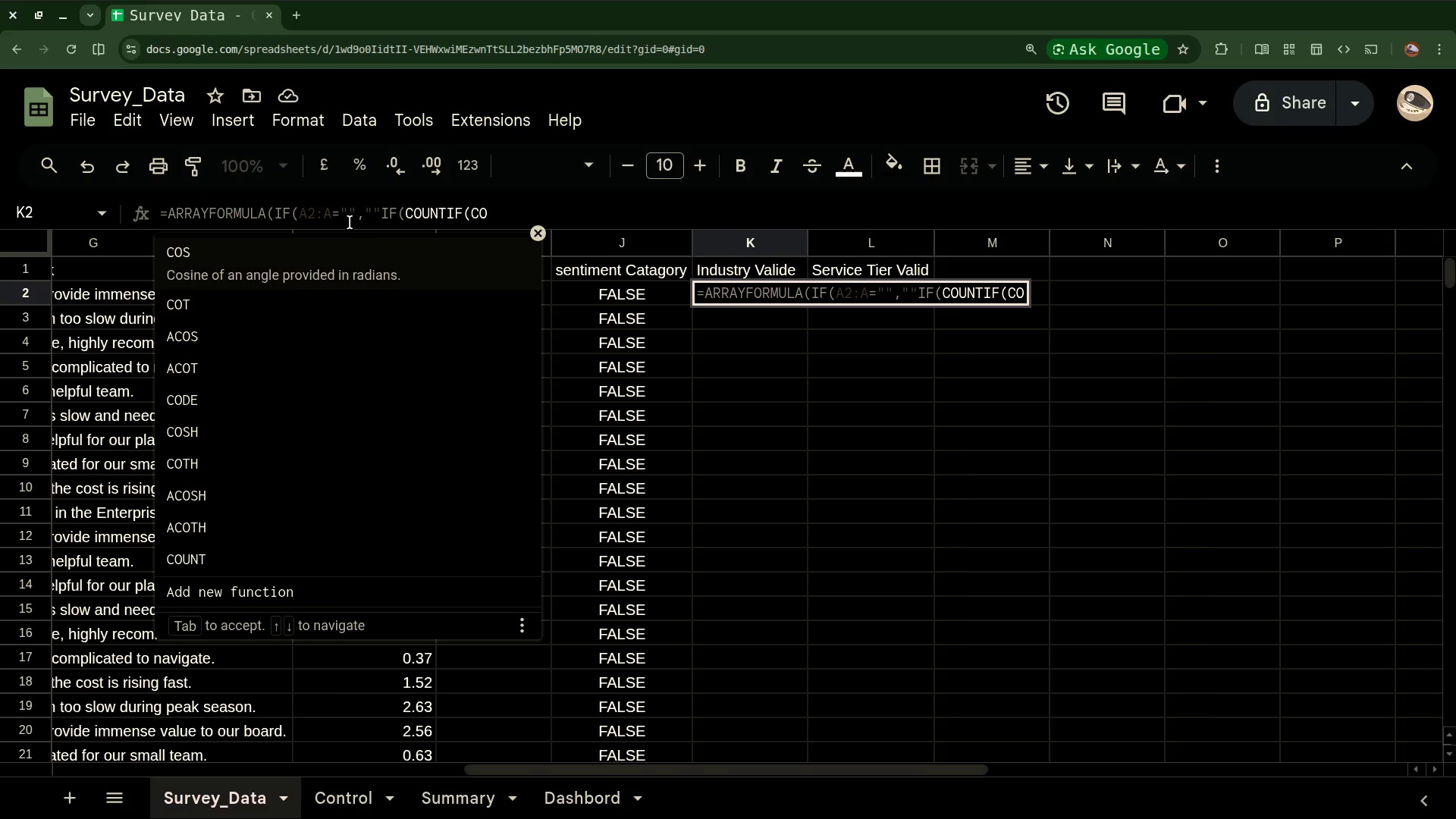 
key(Backspace)
type(ONT)
 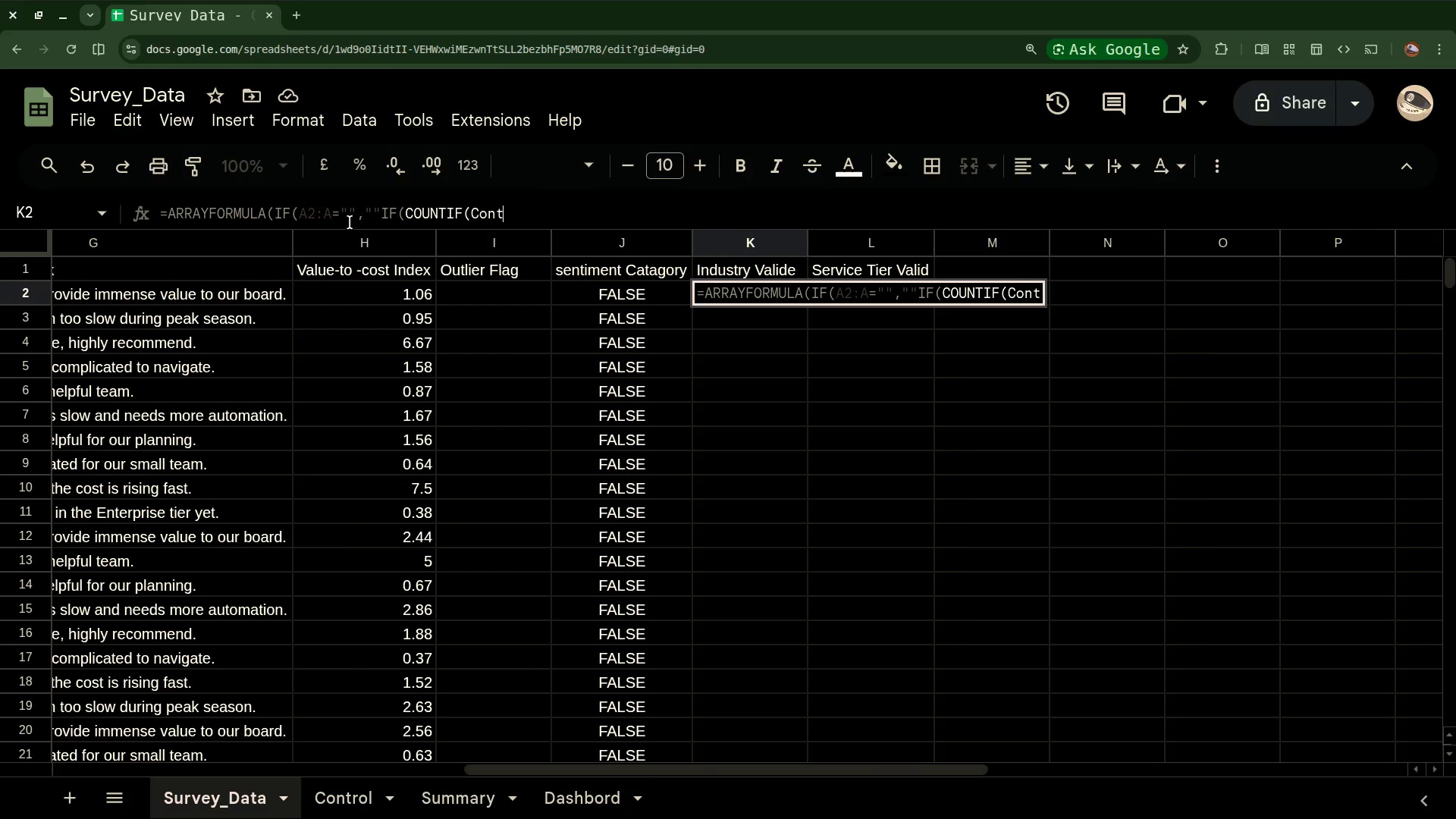 
type(RO:!)
 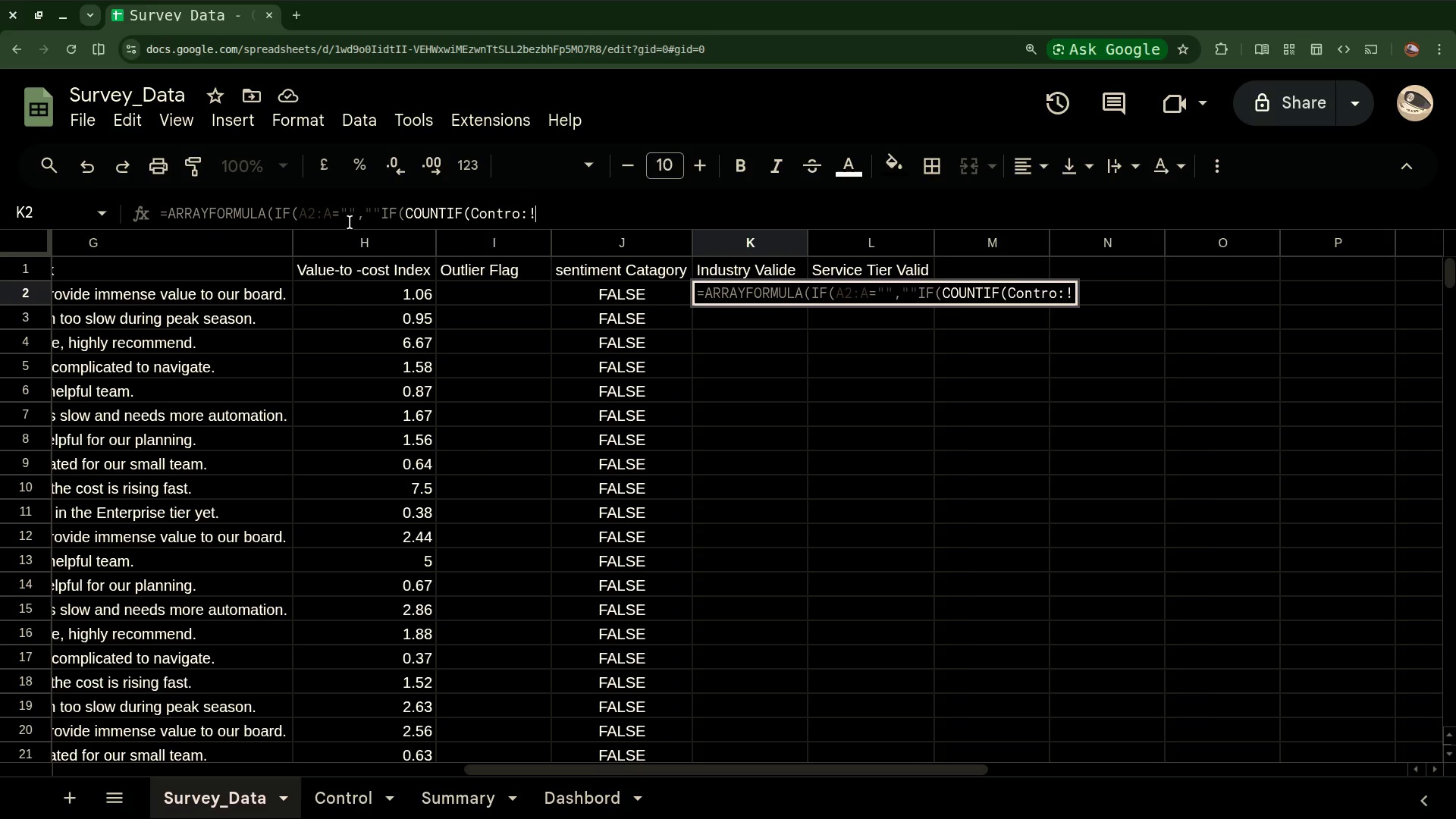 
wait(14.89)
 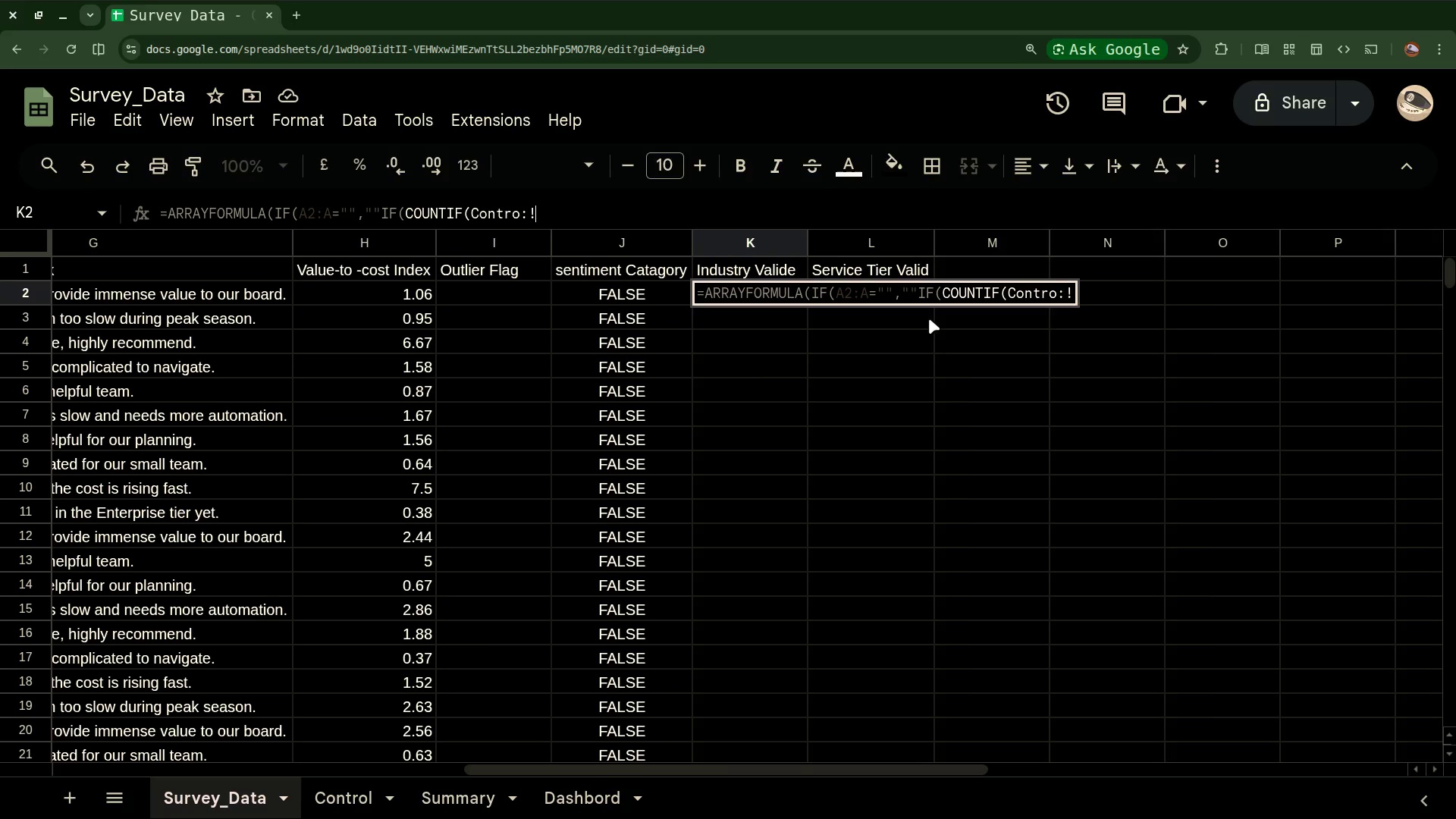 
left_click([1067, 297])
 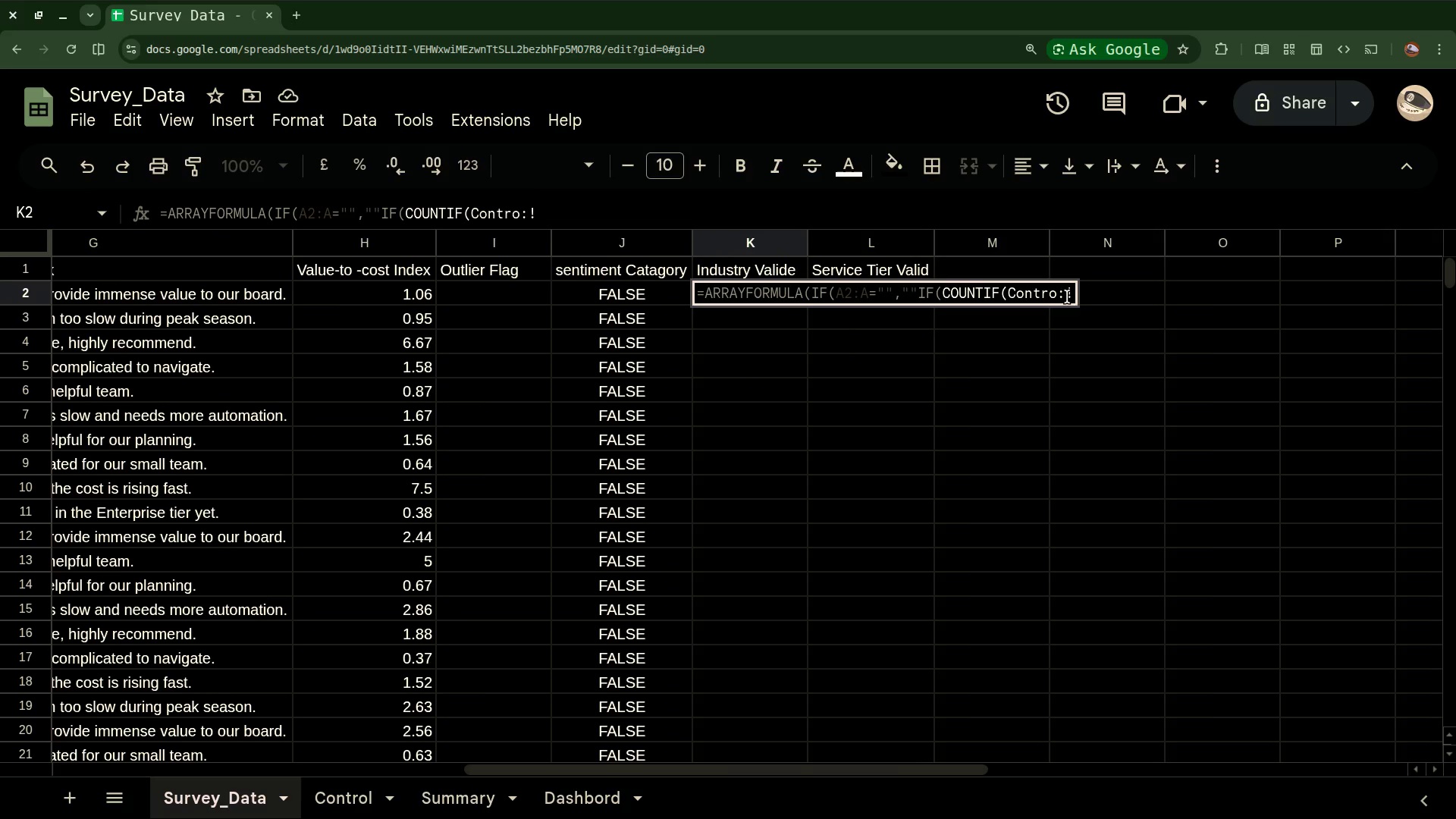 
key(Backspace)
 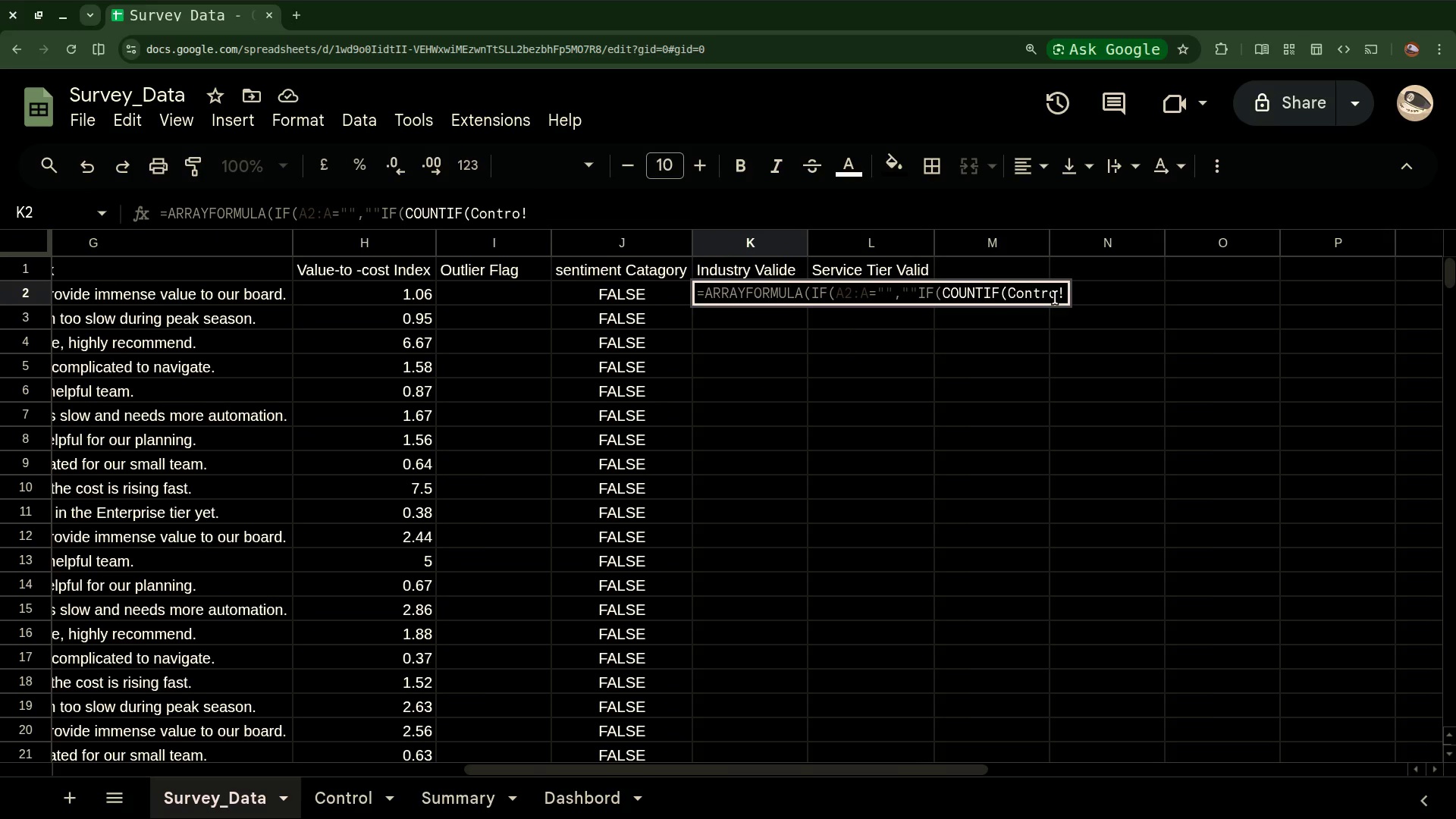 
key(L)
 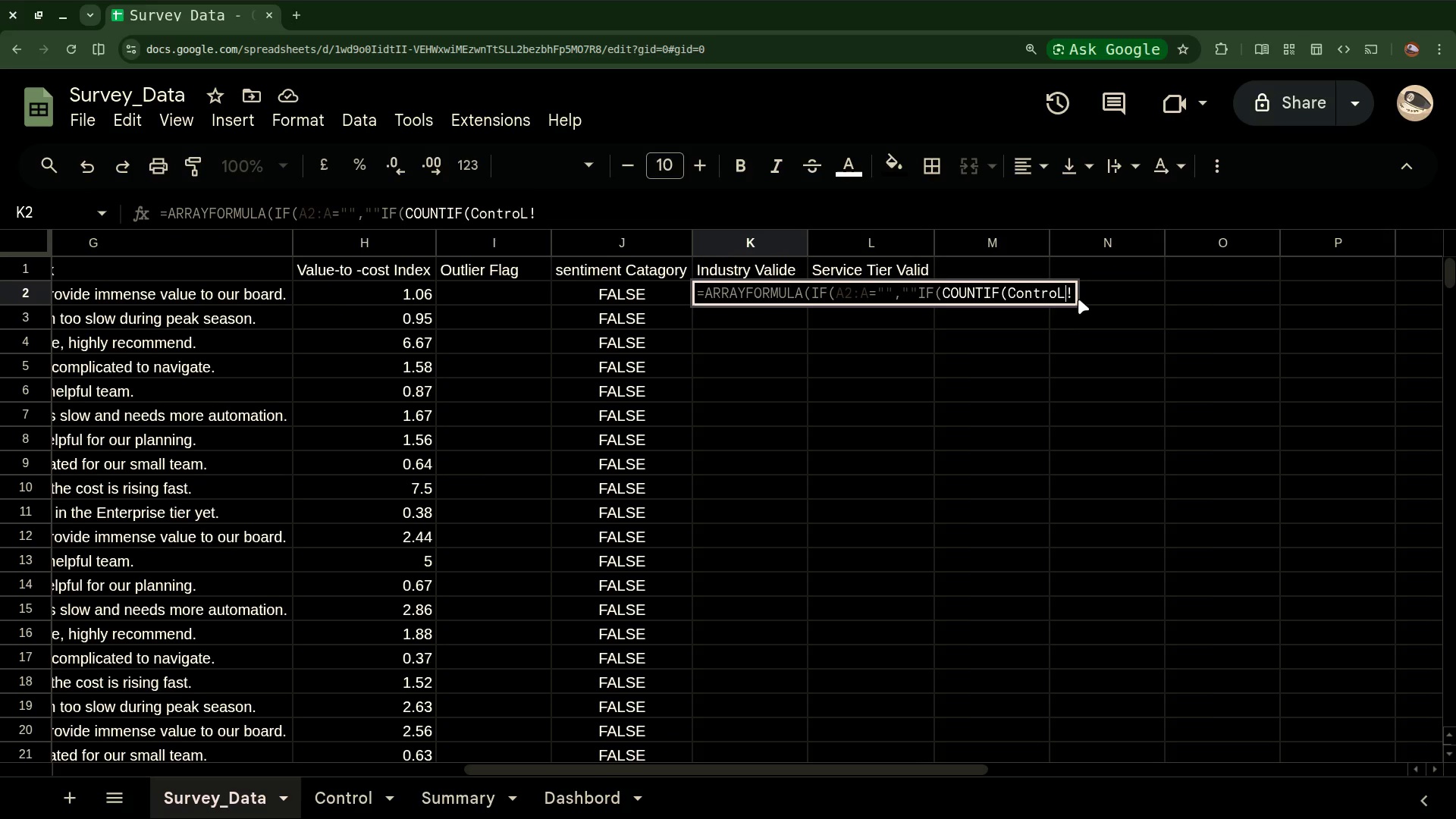 
key(Backspace)
 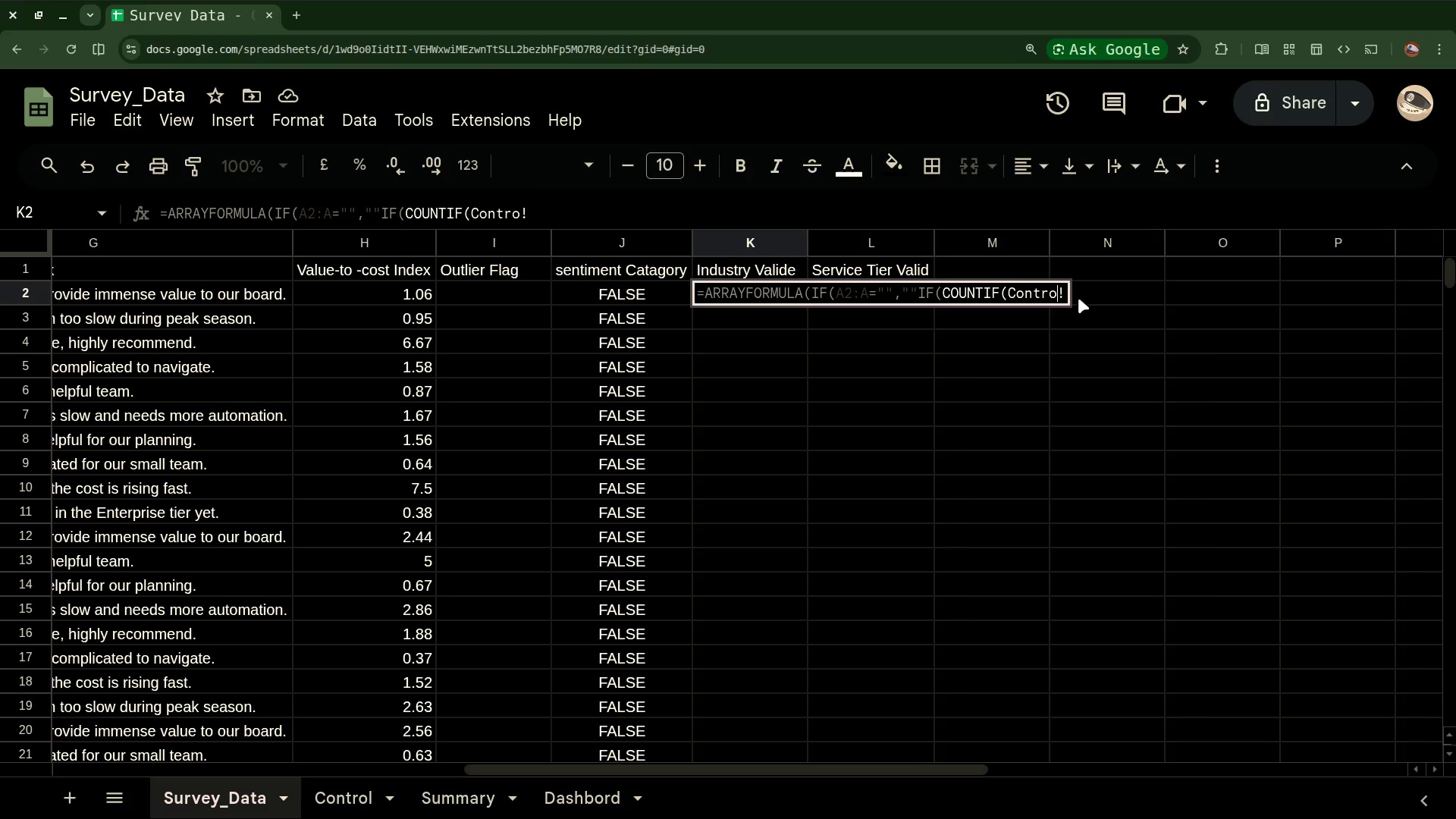 
key(Shift+L)
 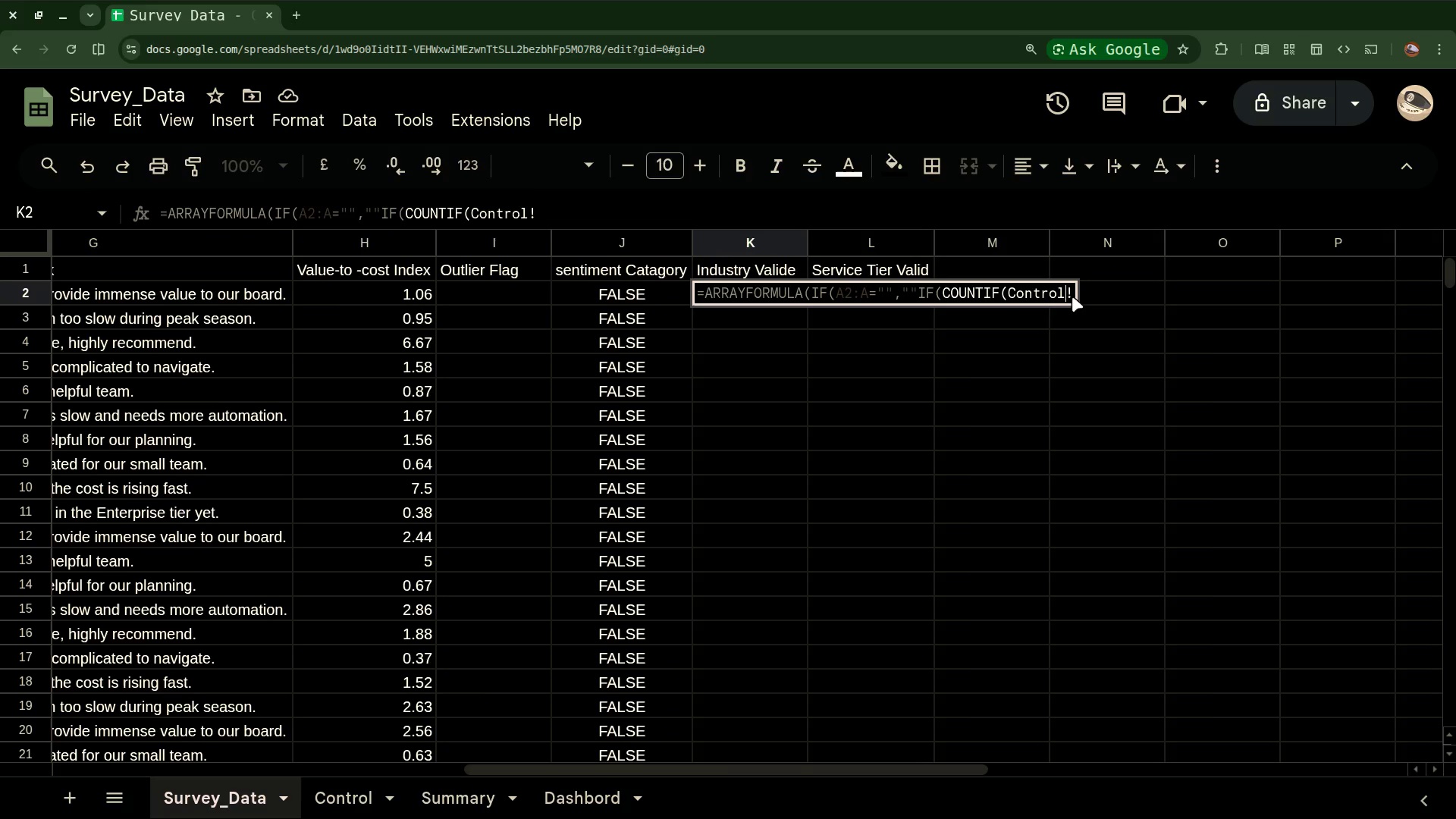 
wait(5.14)
 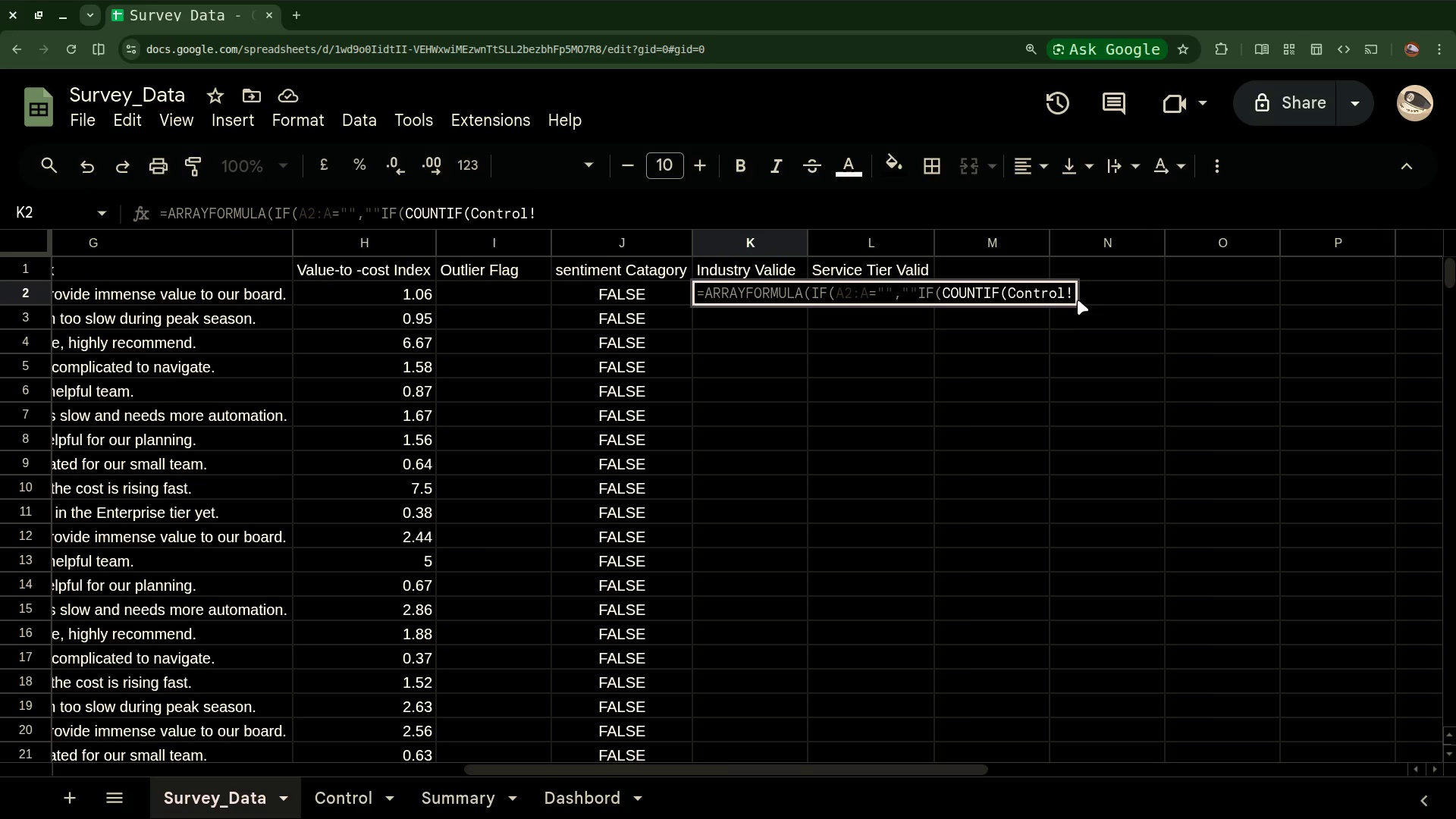 
key(ArrowRight)
 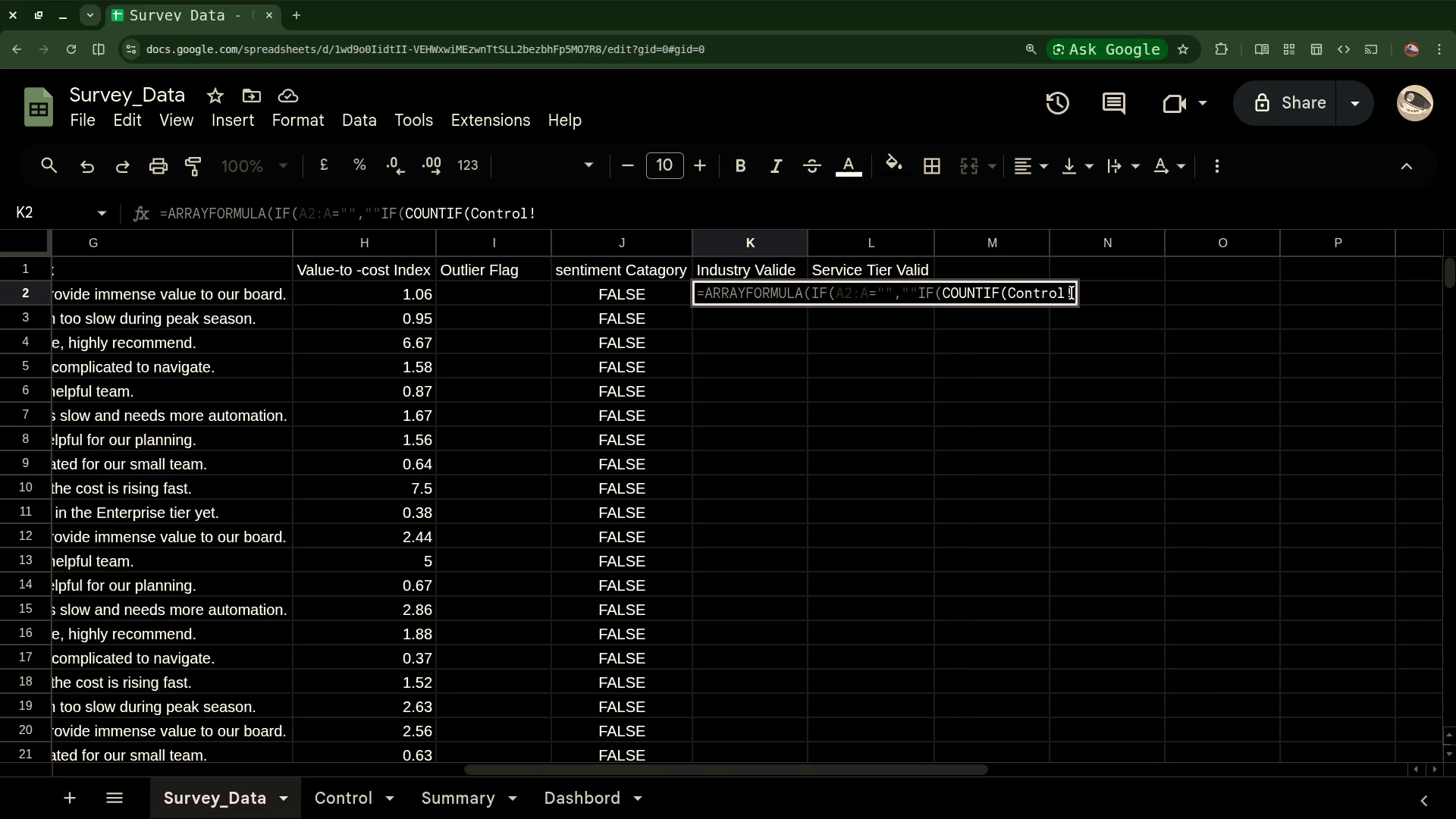 
wait(6.19)
 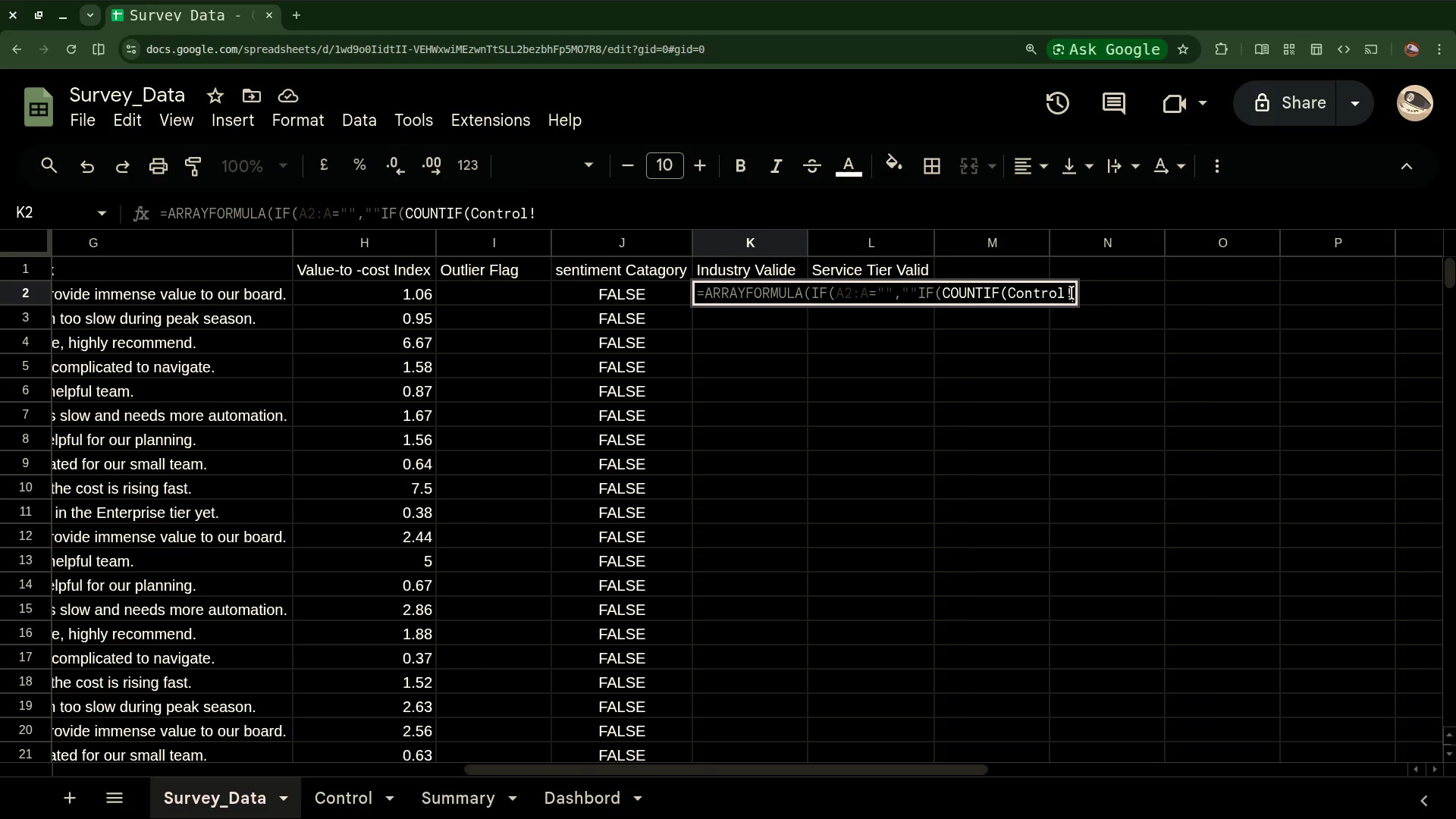 
type(a$)
 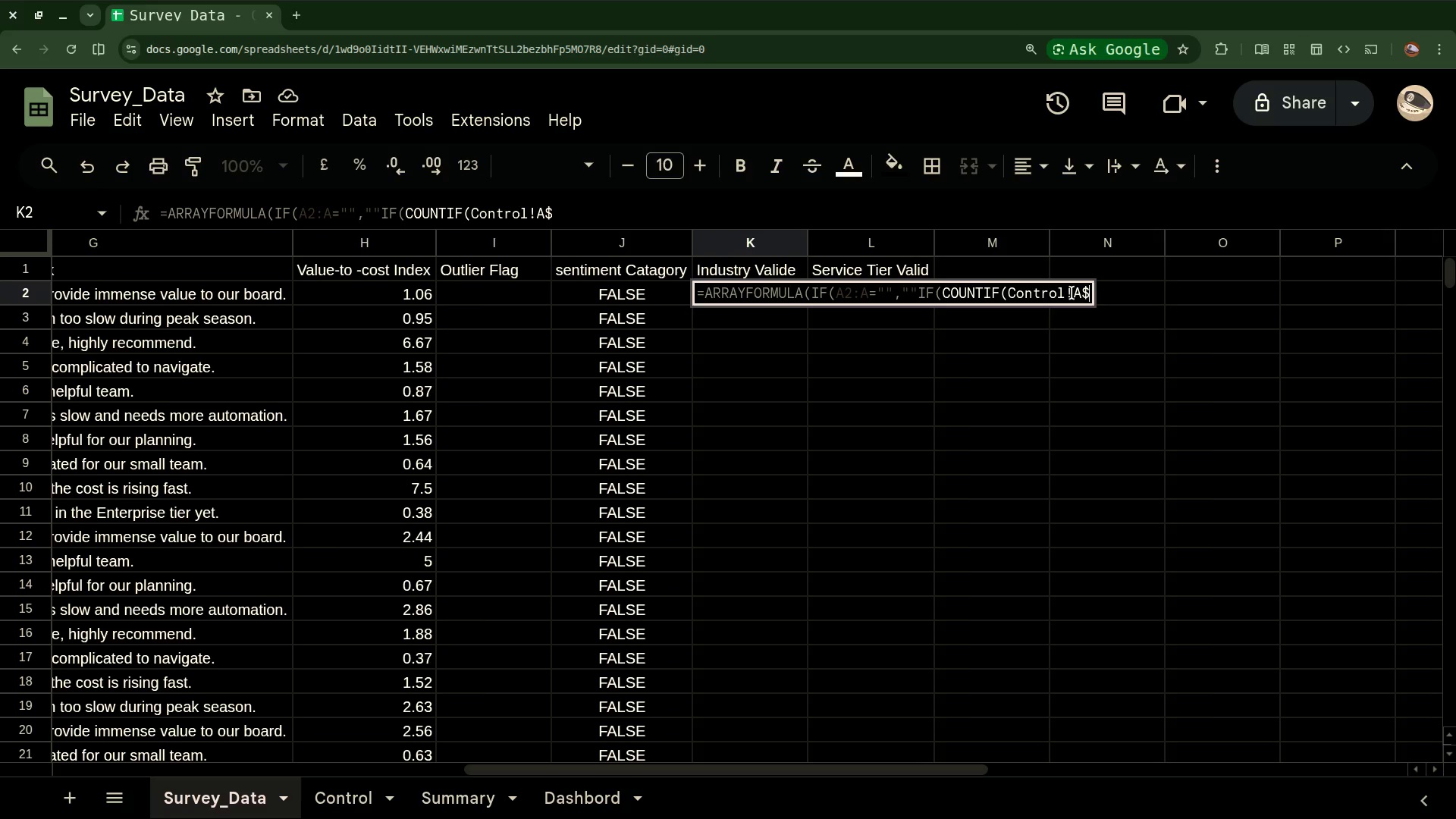 
wait(6.03)
 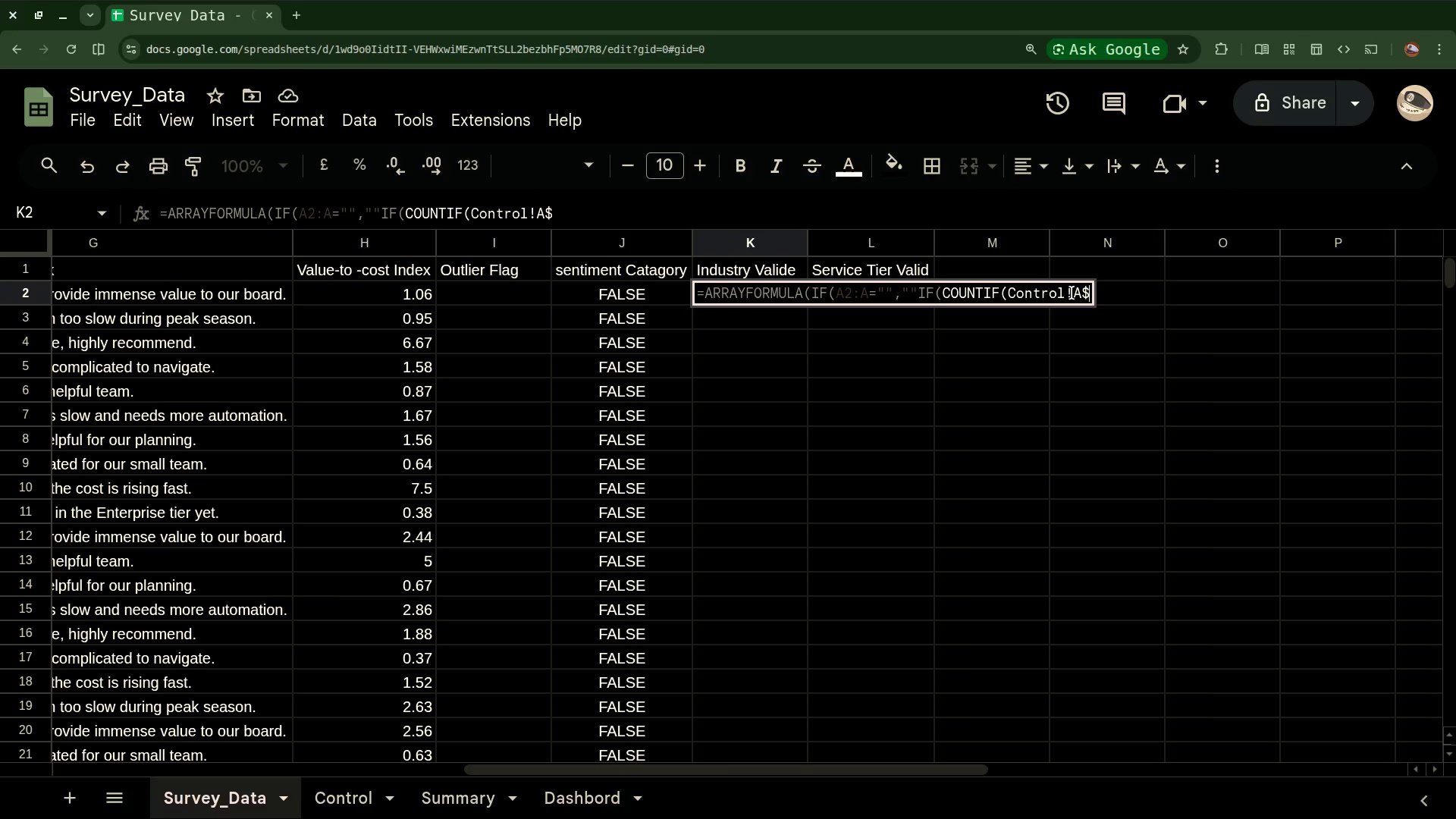 
key(2)
 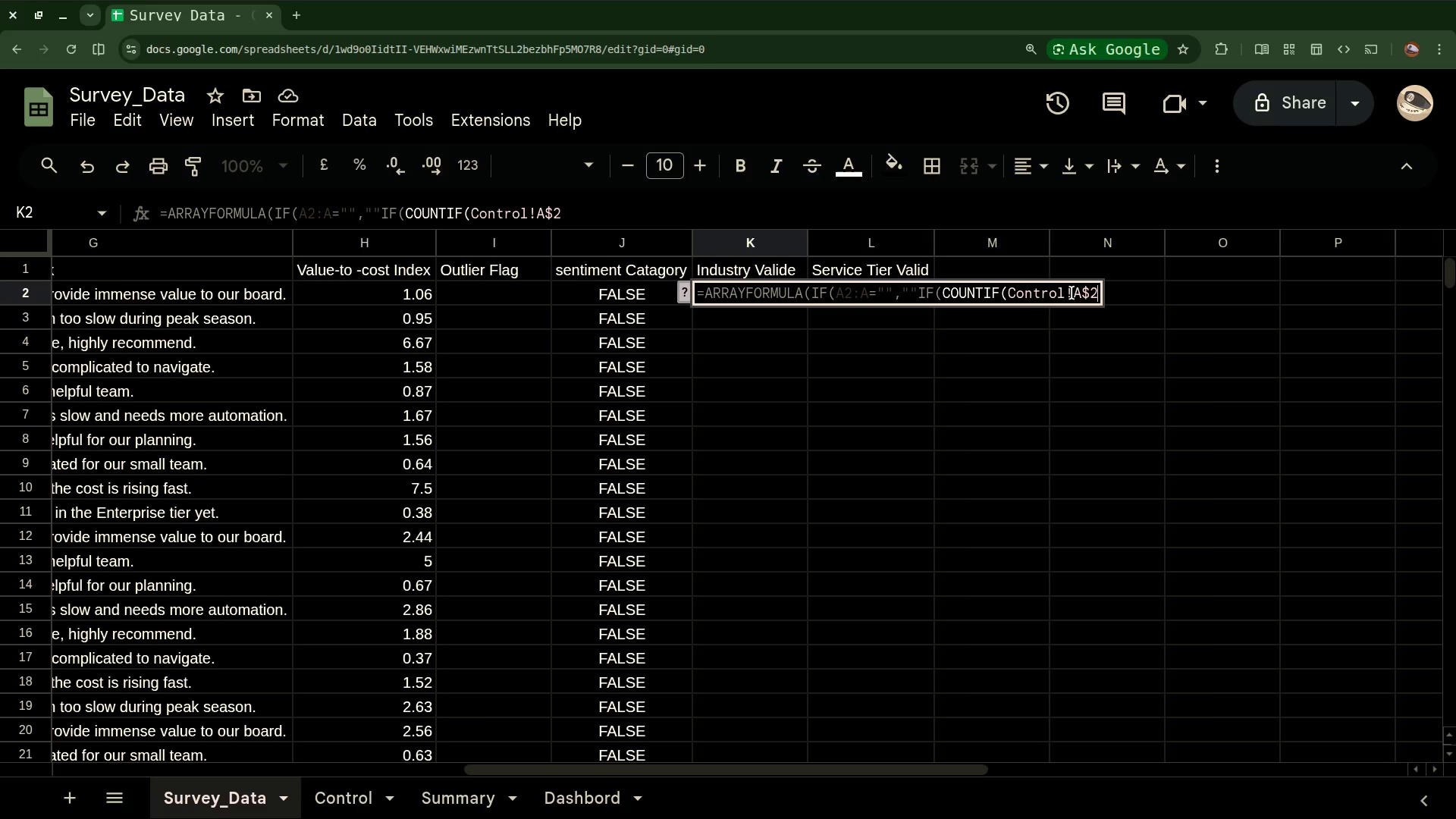 
type(:a,b2:b)>0)
 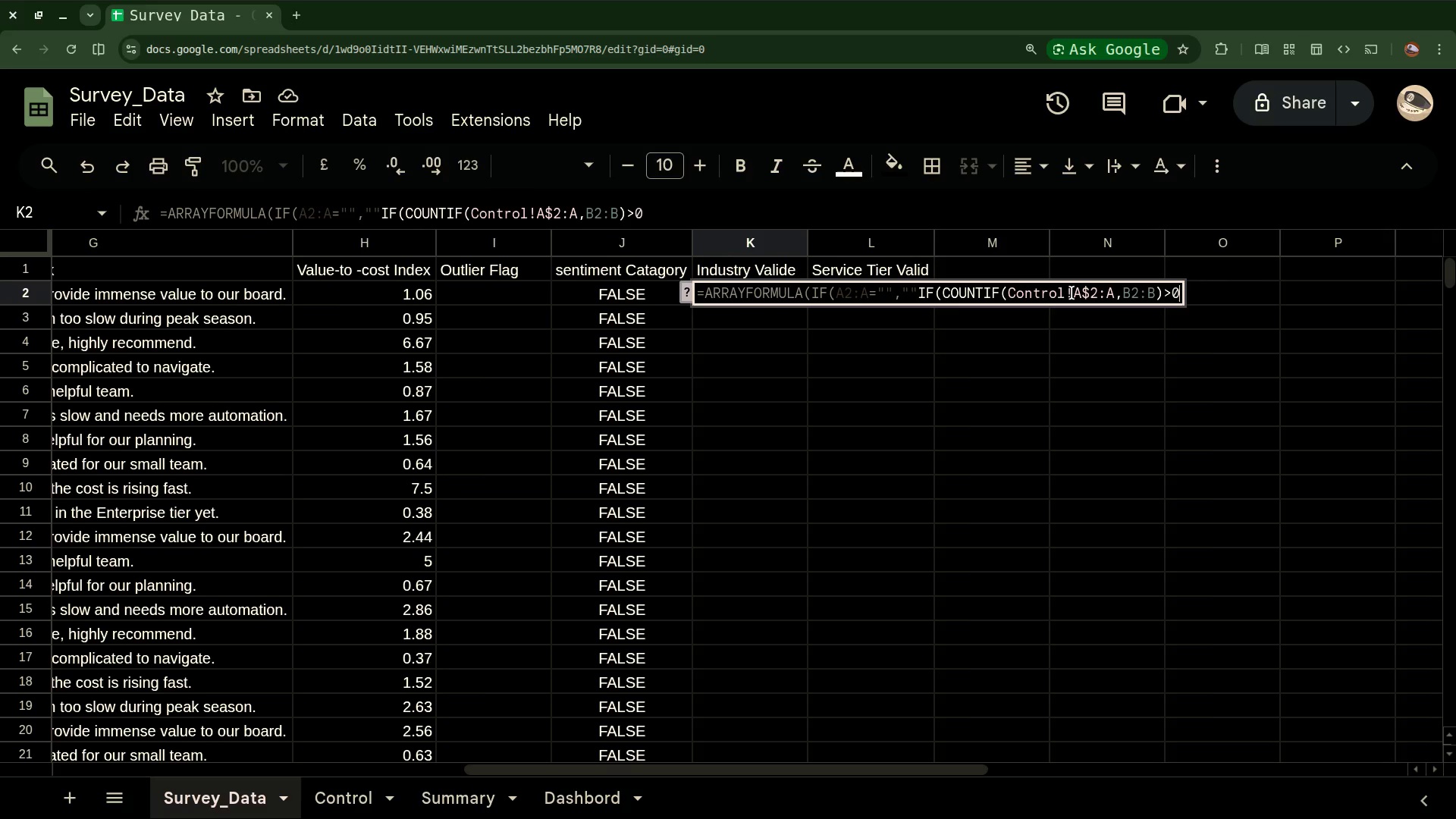 
key(Comma)
 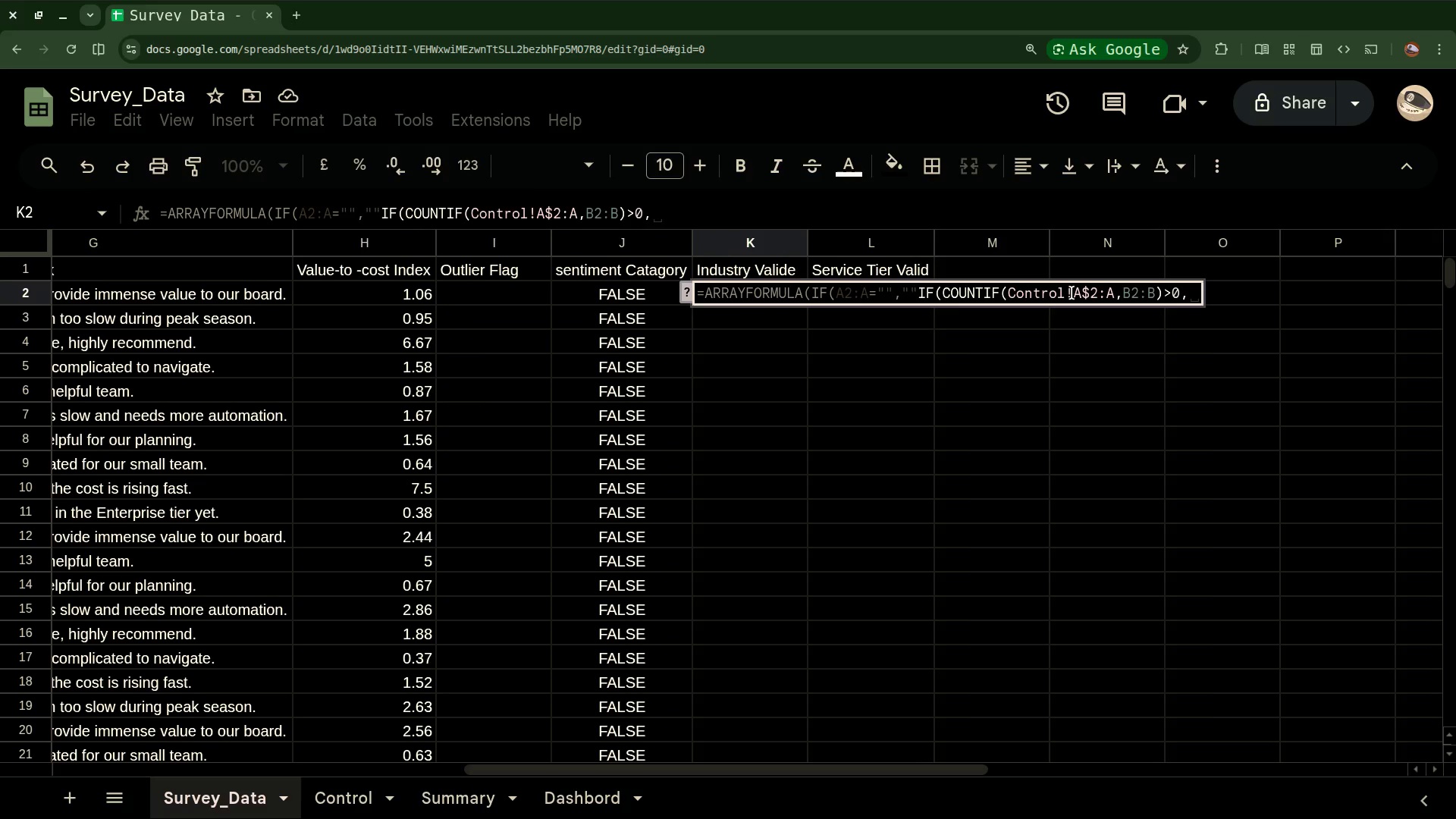 
type("ok)
 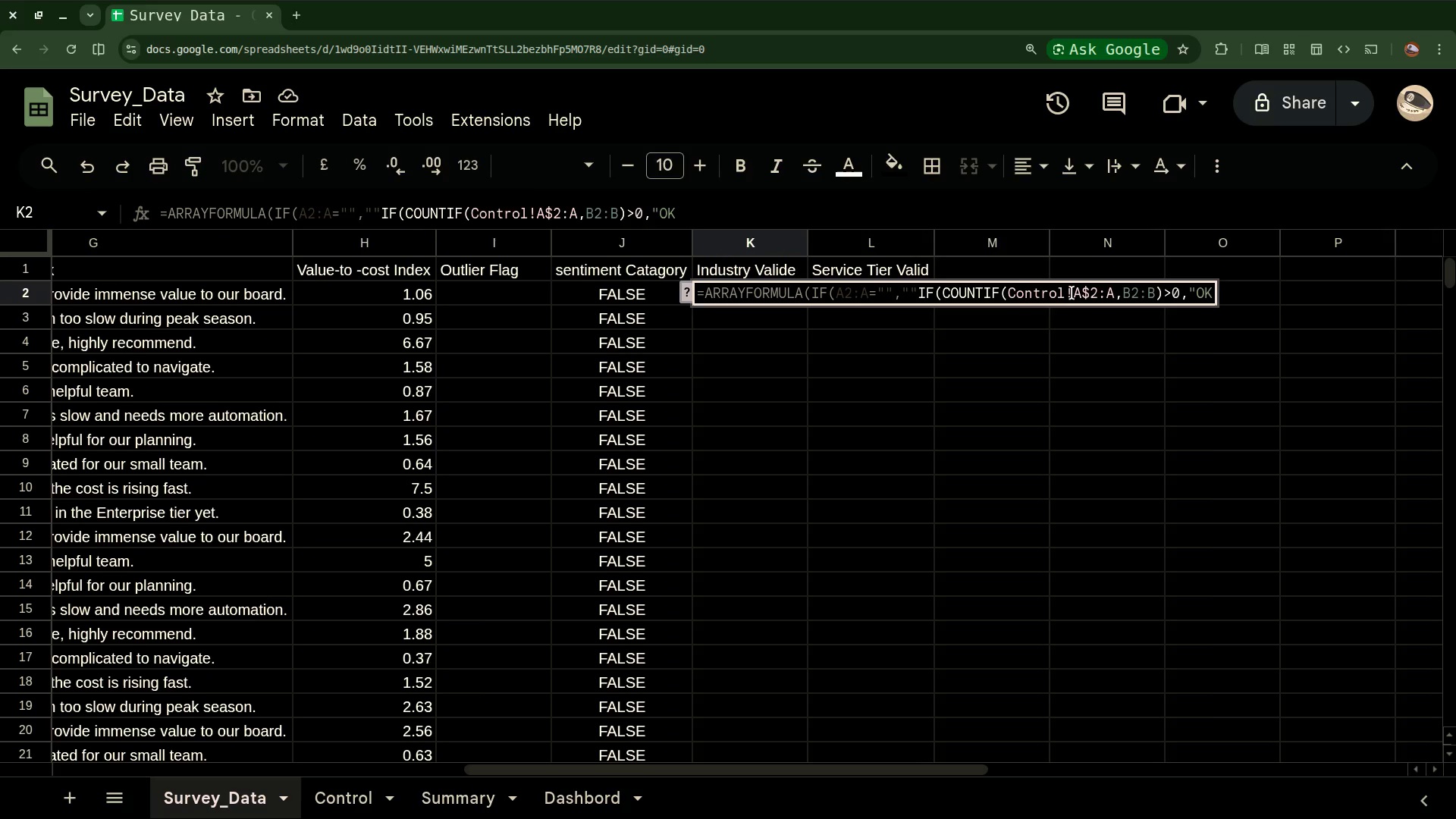 
key(Shift+Quote)
 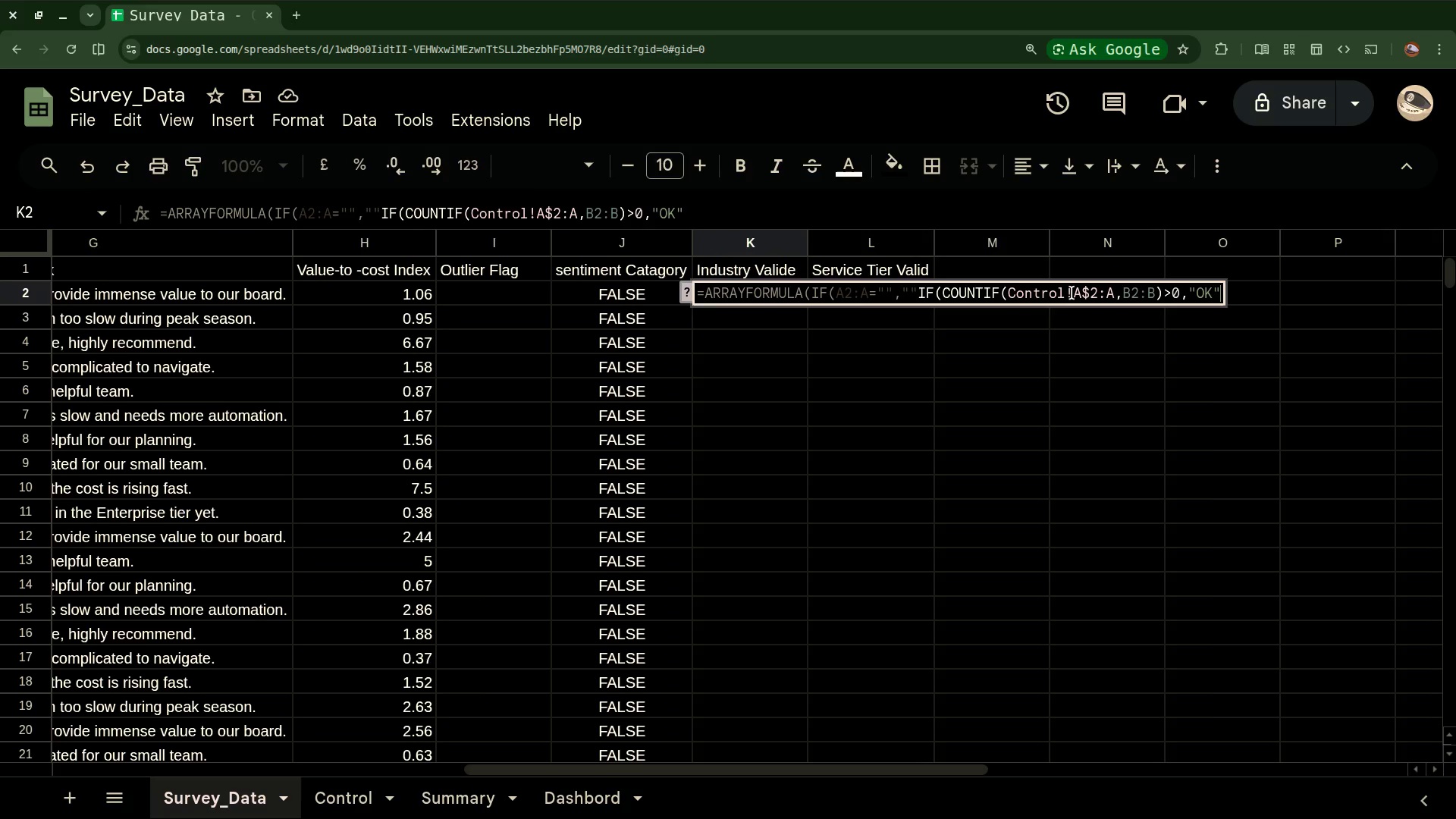 
key(Comma)
 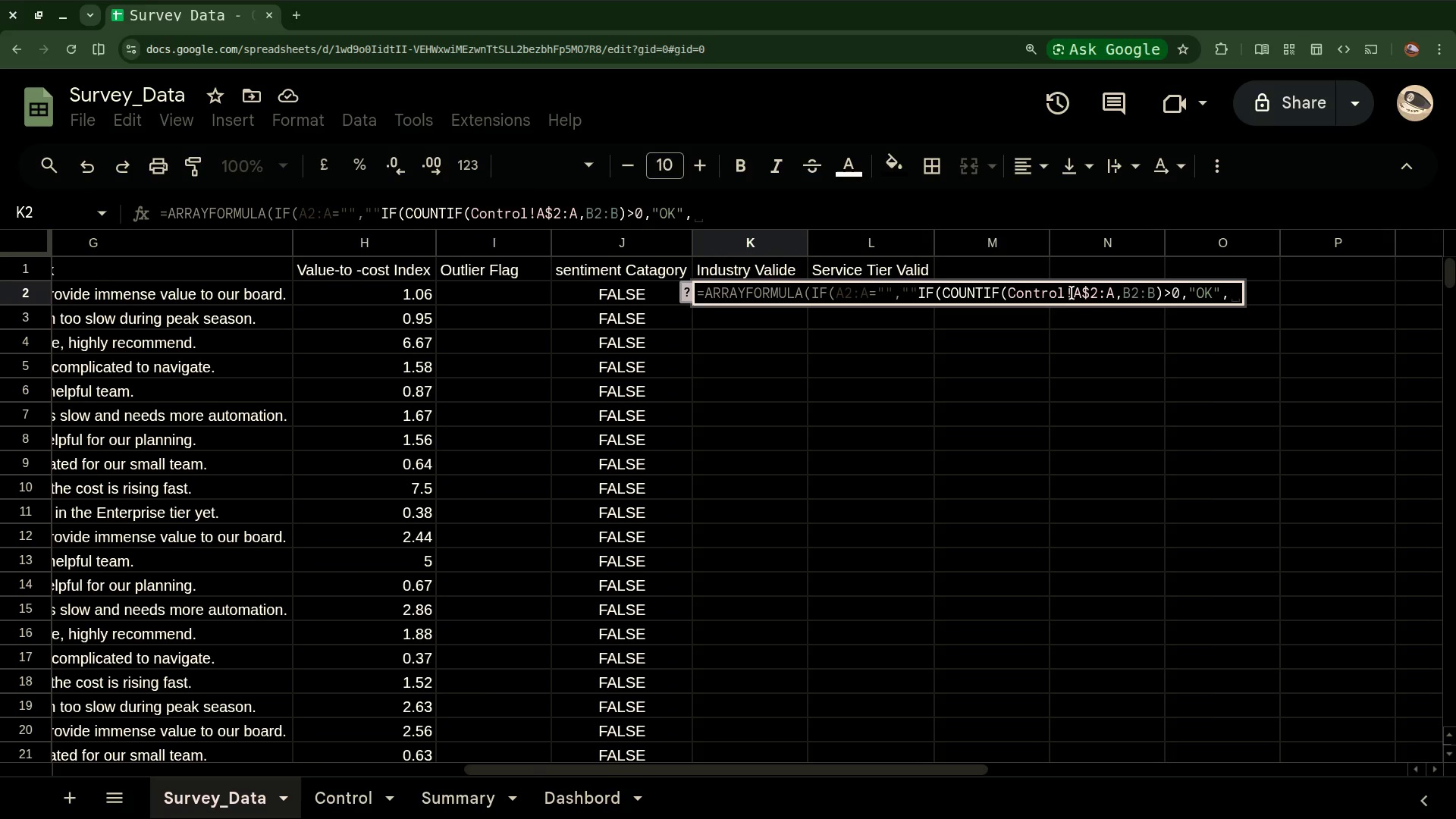 
key(Shift+Quote)
 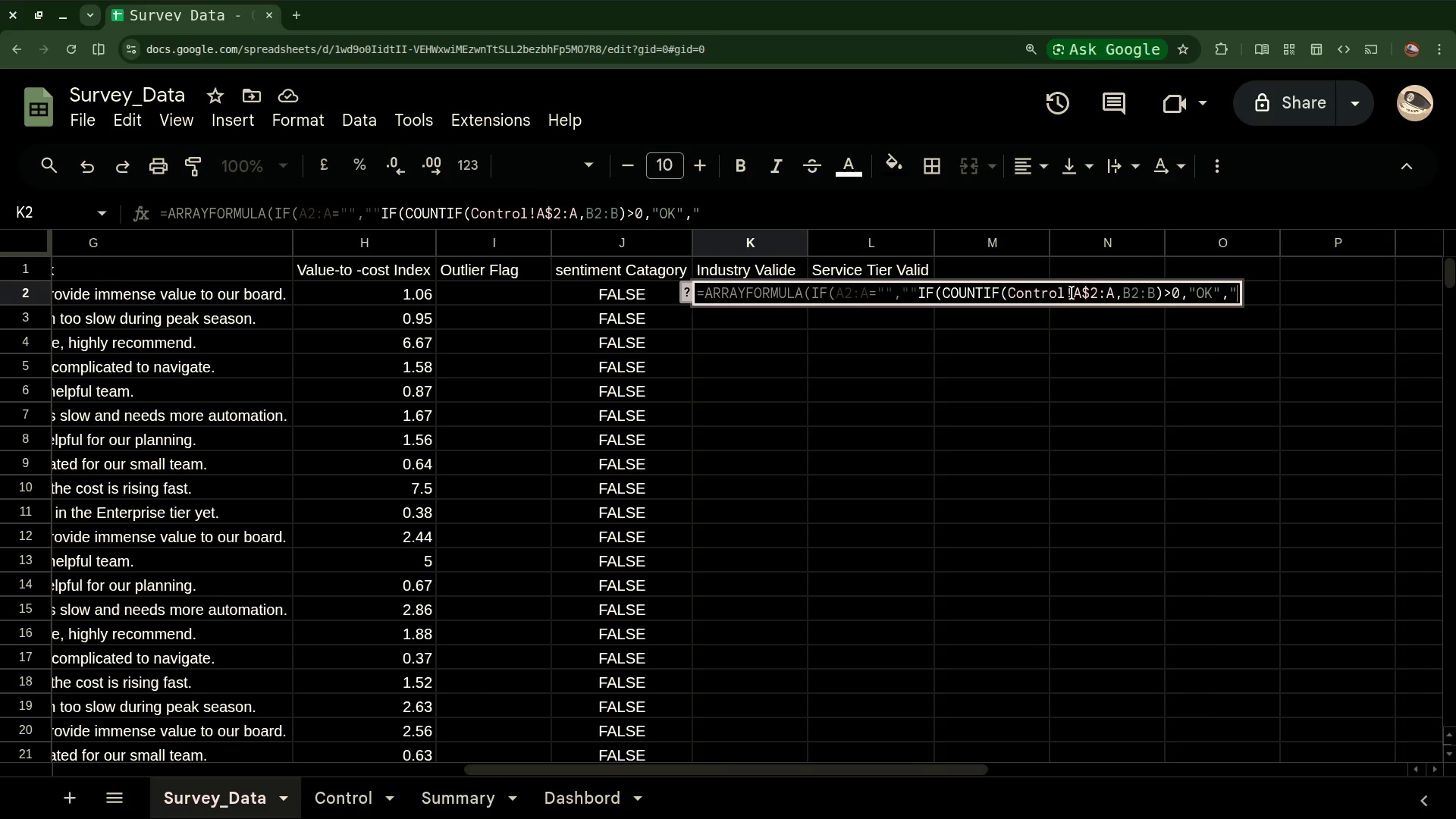 
wait(5.24)
 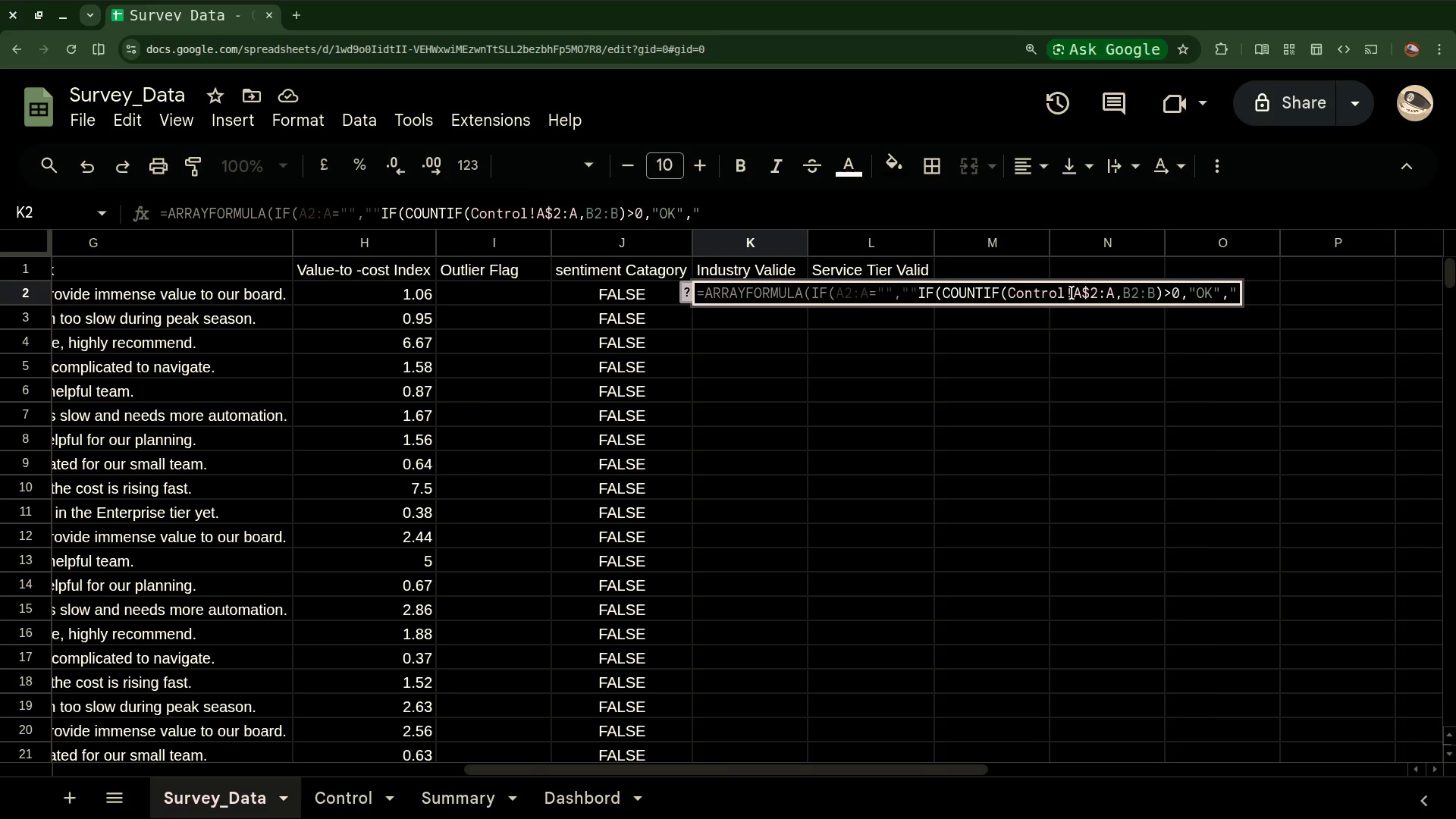 
type(inva)
 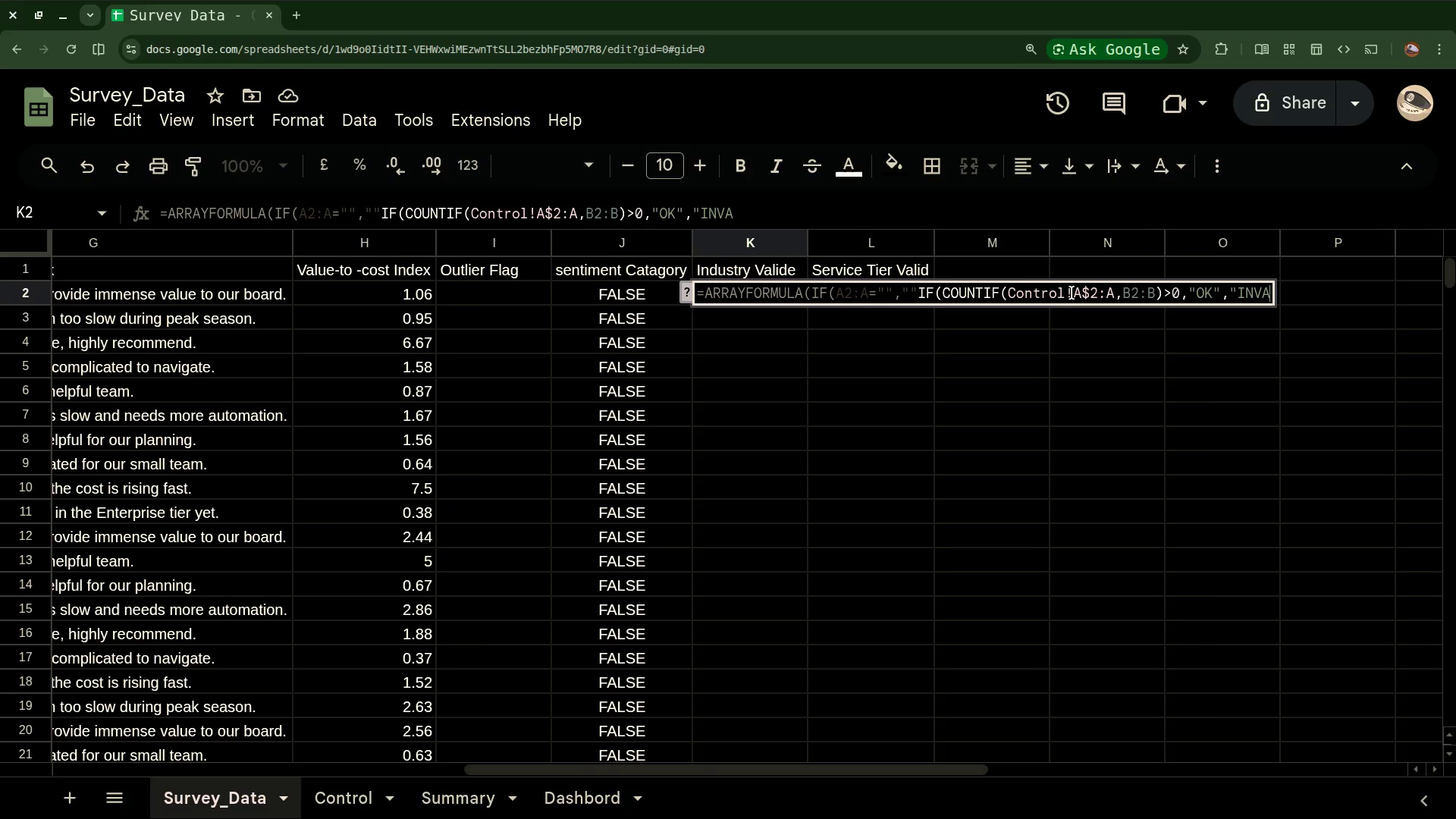 
wait(5.47)
 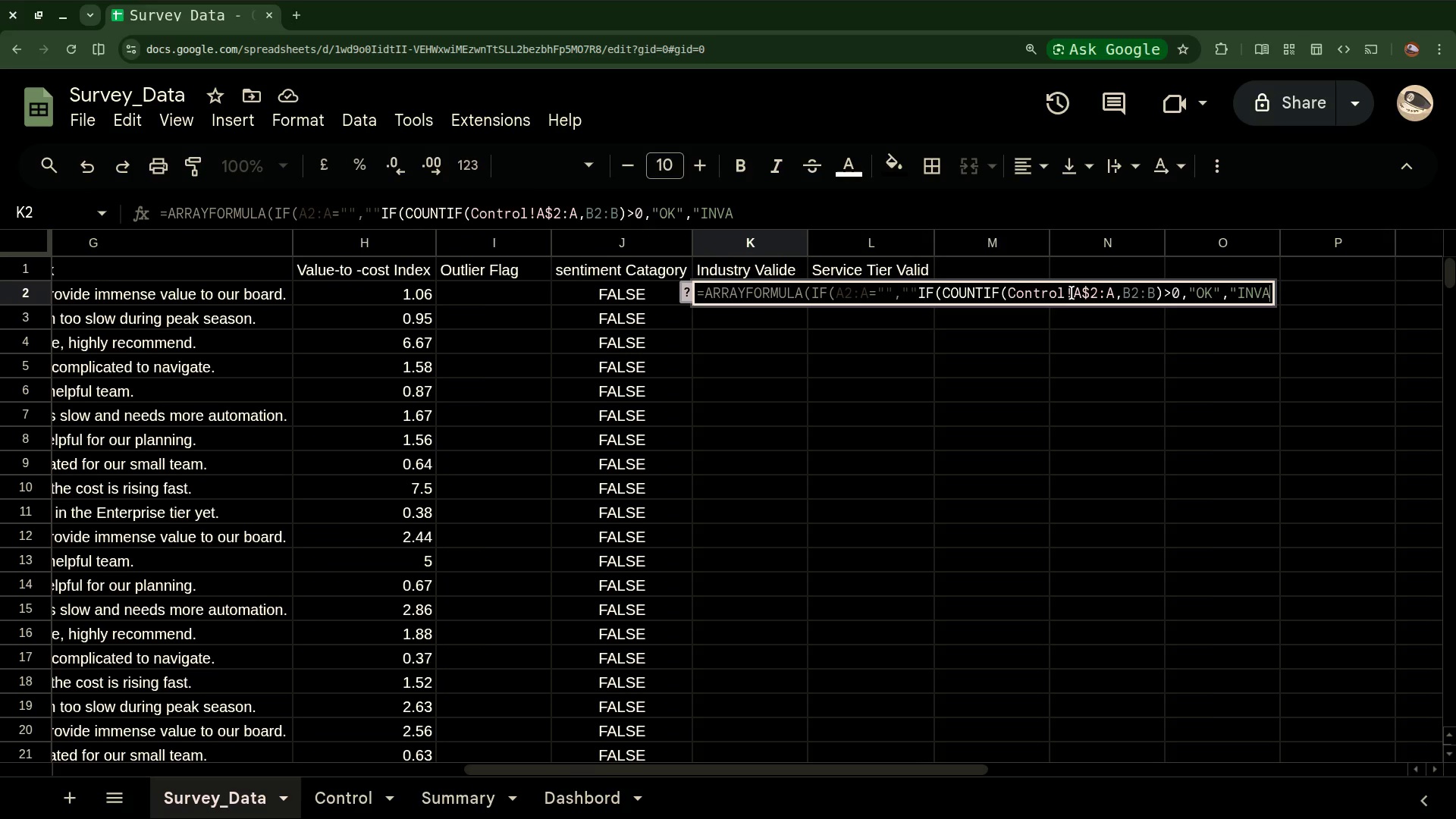 
key(Backspace)
key(Backspace)
key(Backspace)
type(NVALID)
 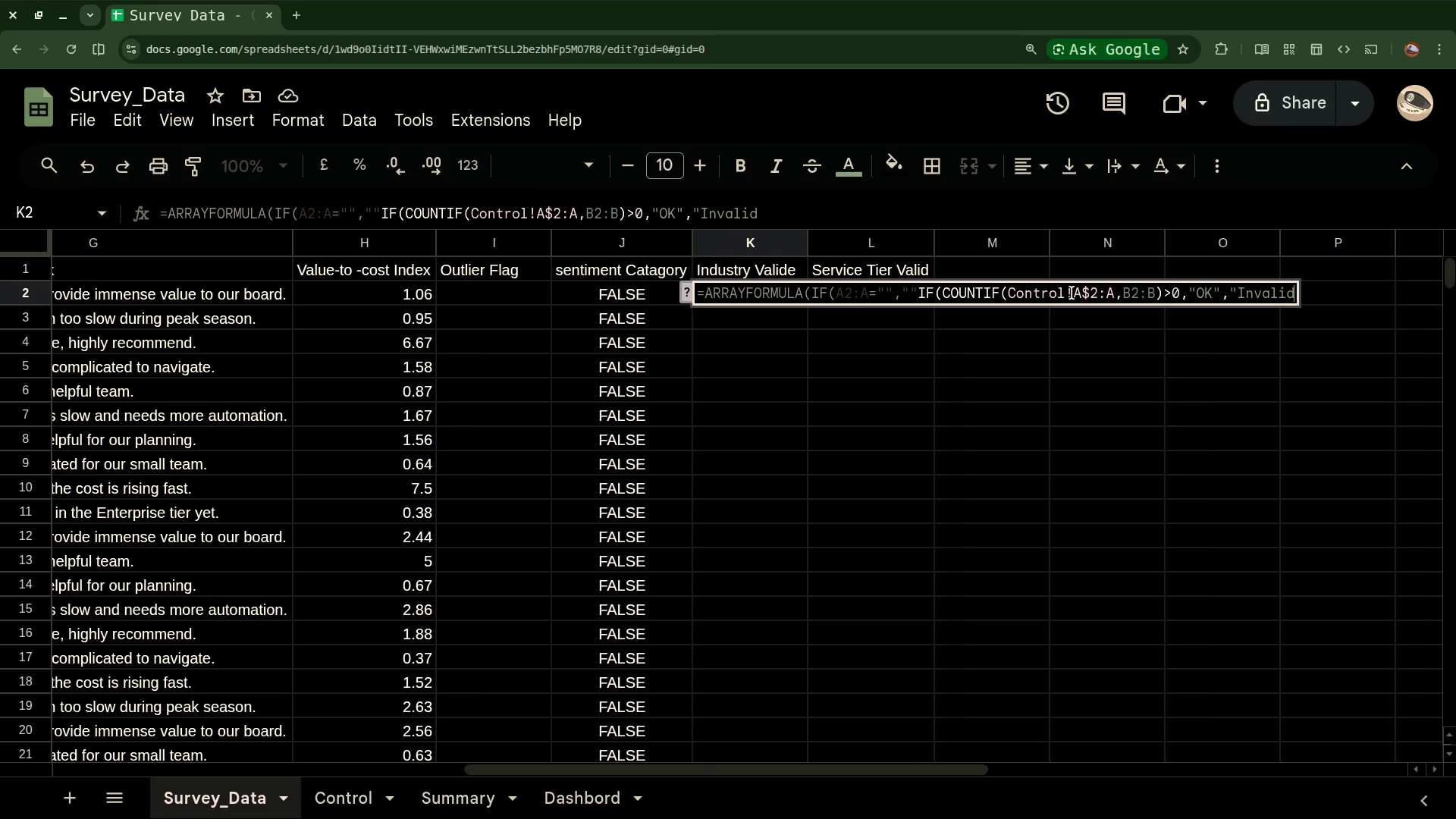 
key(Shift+Quote)
 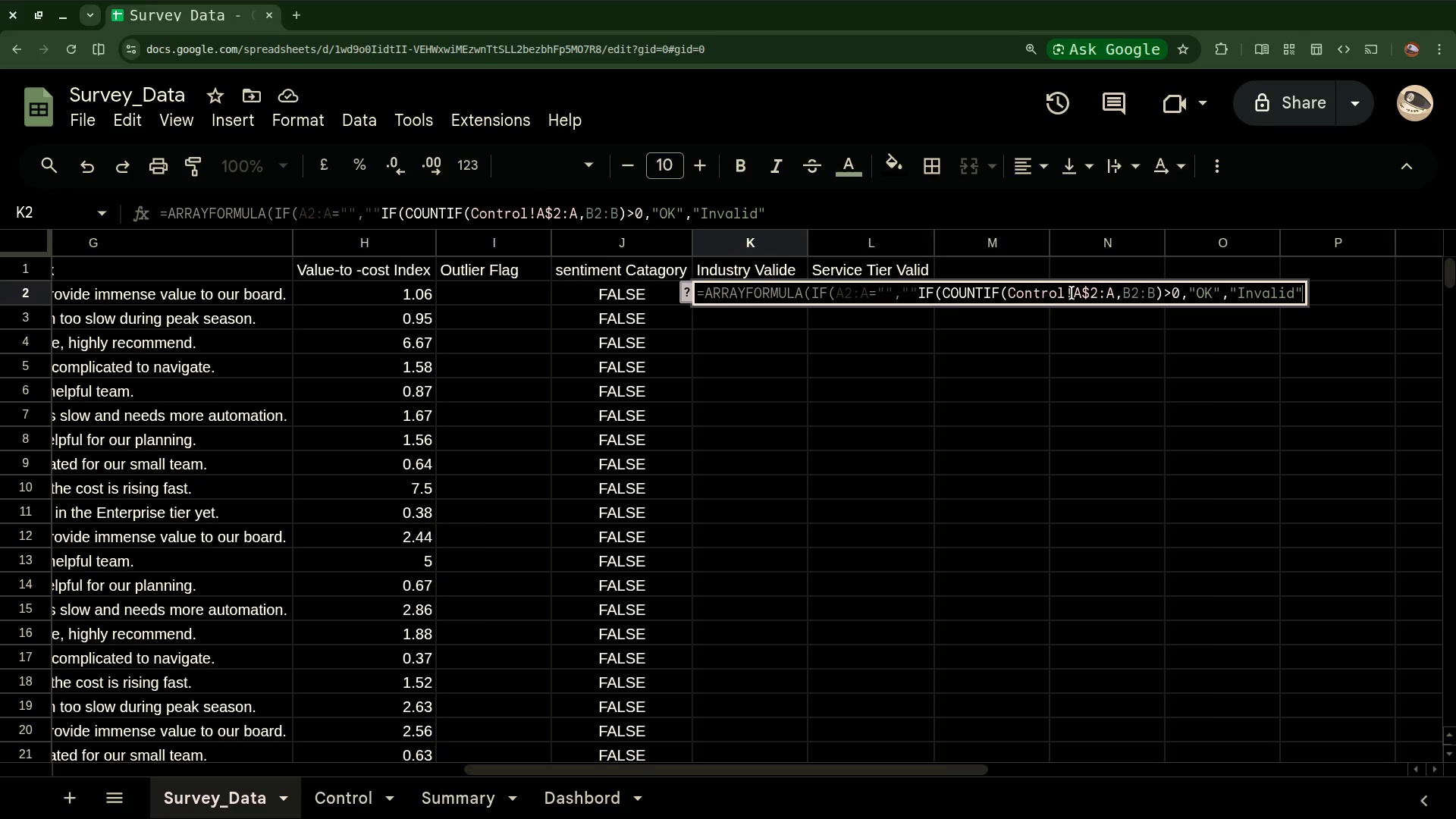 
wait(5.98)
 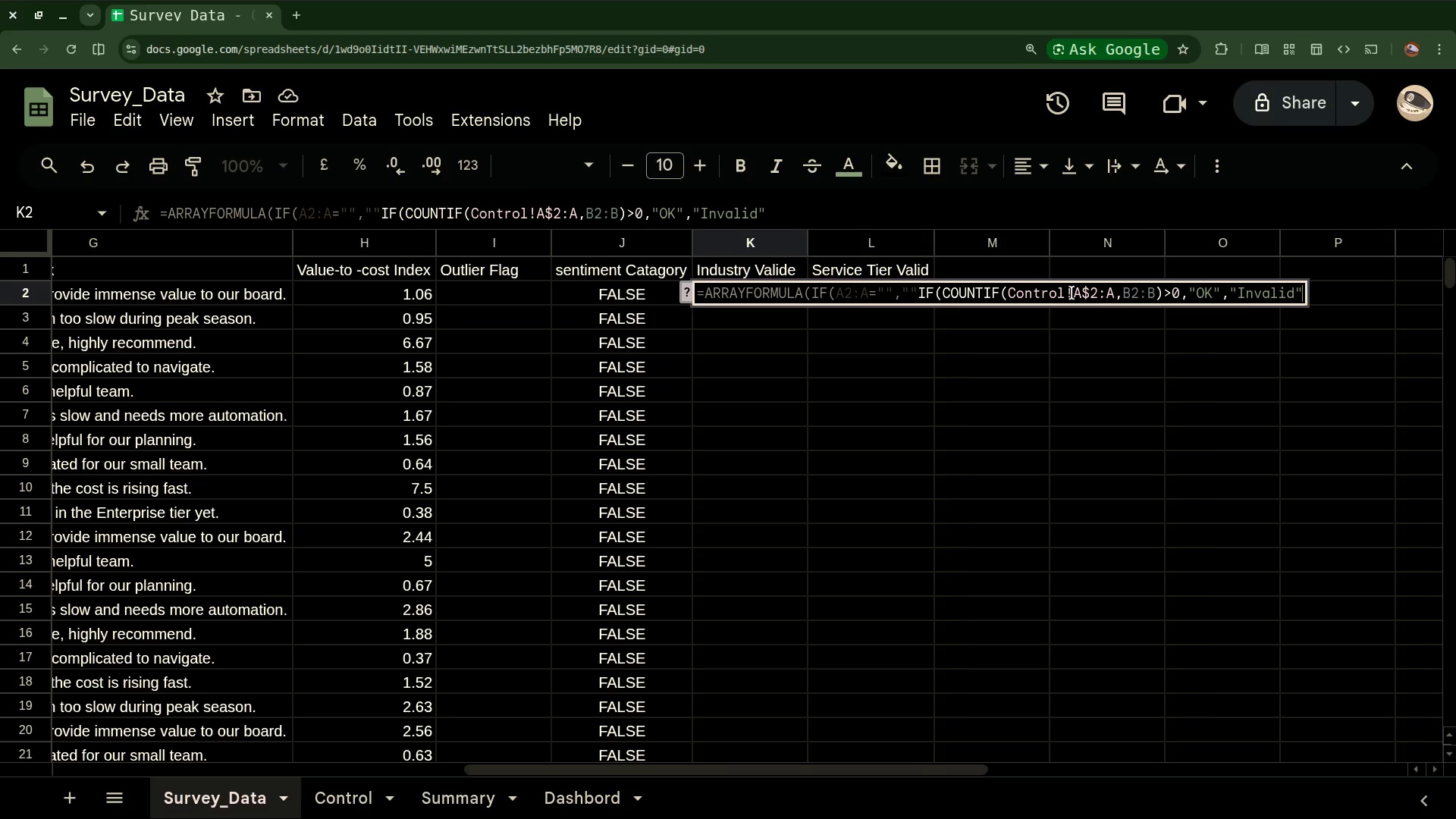 
type("))))
 